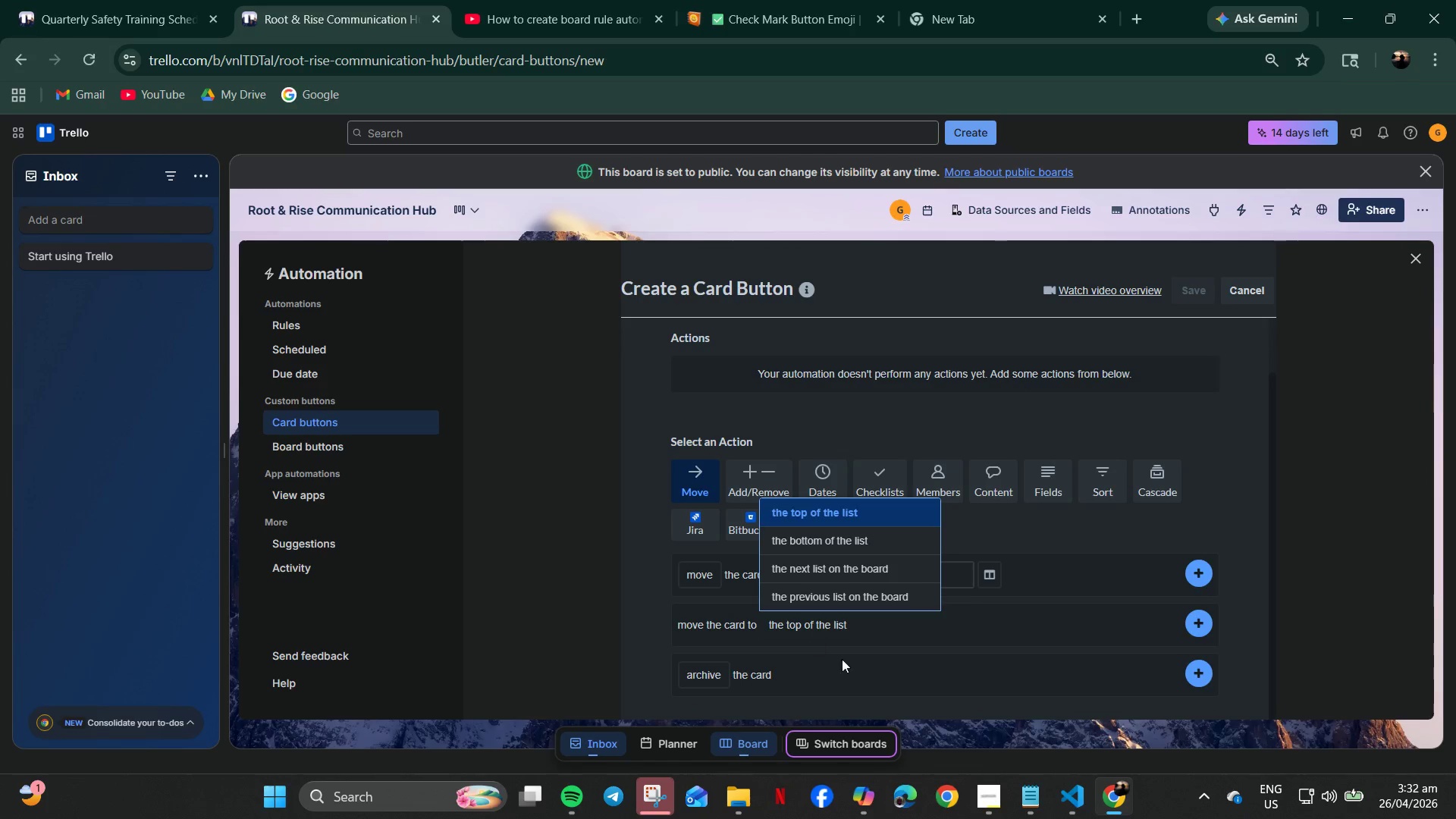 
scroll: coordinate [858, 647], scroll_direction: down, amount: 9.0
 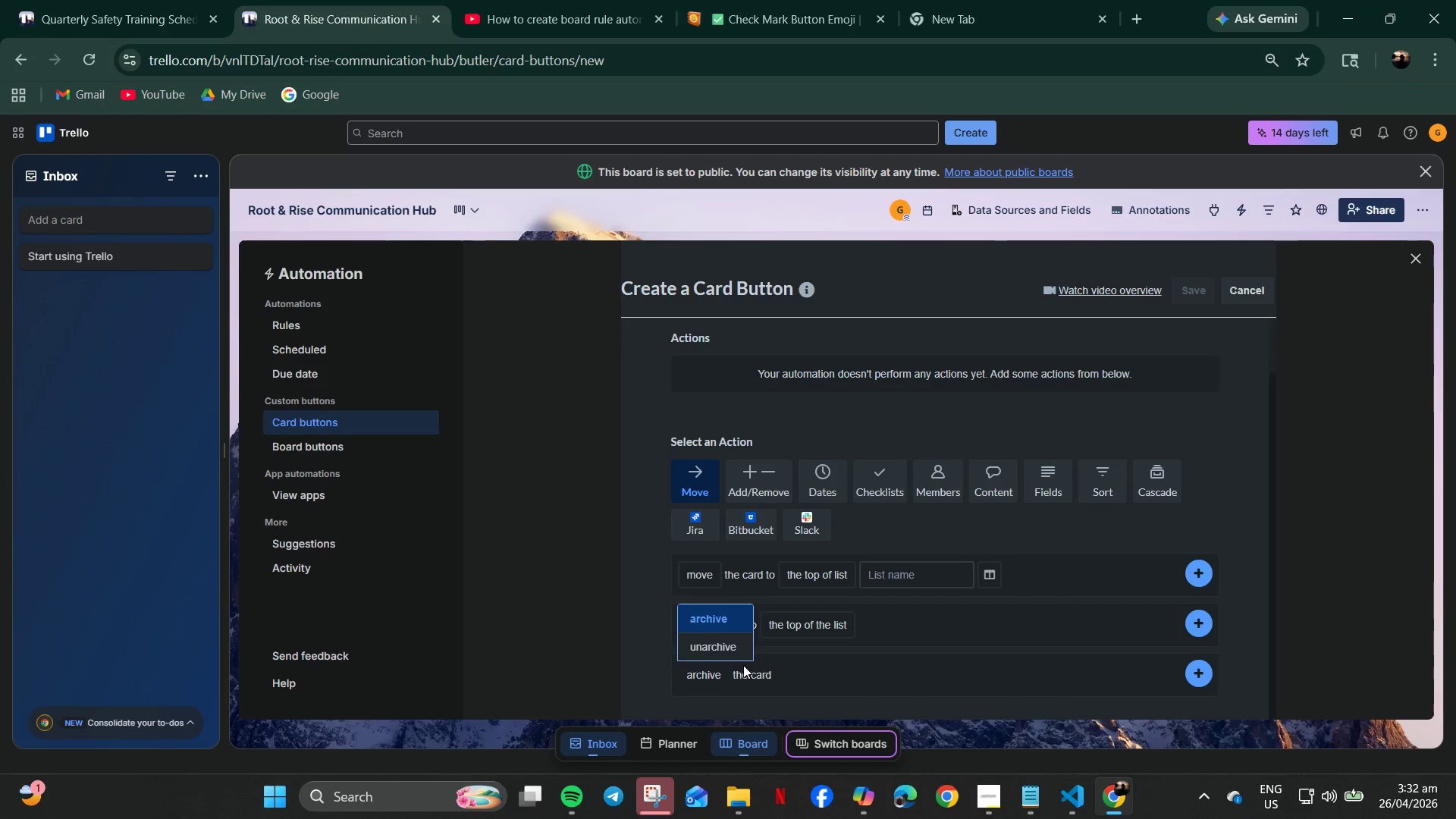 
left_click([874, 673])
 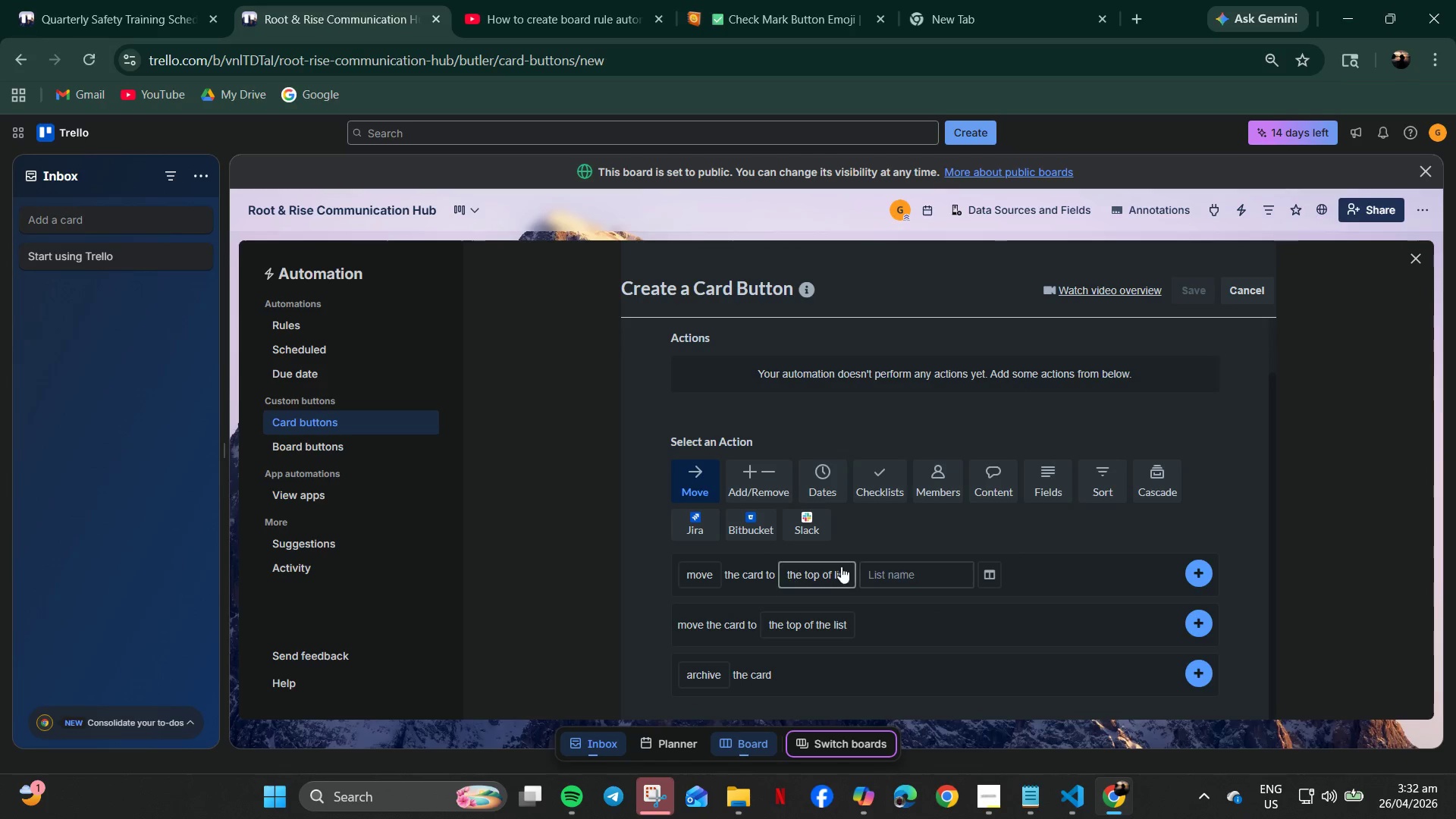 
left_click([920, 581])
 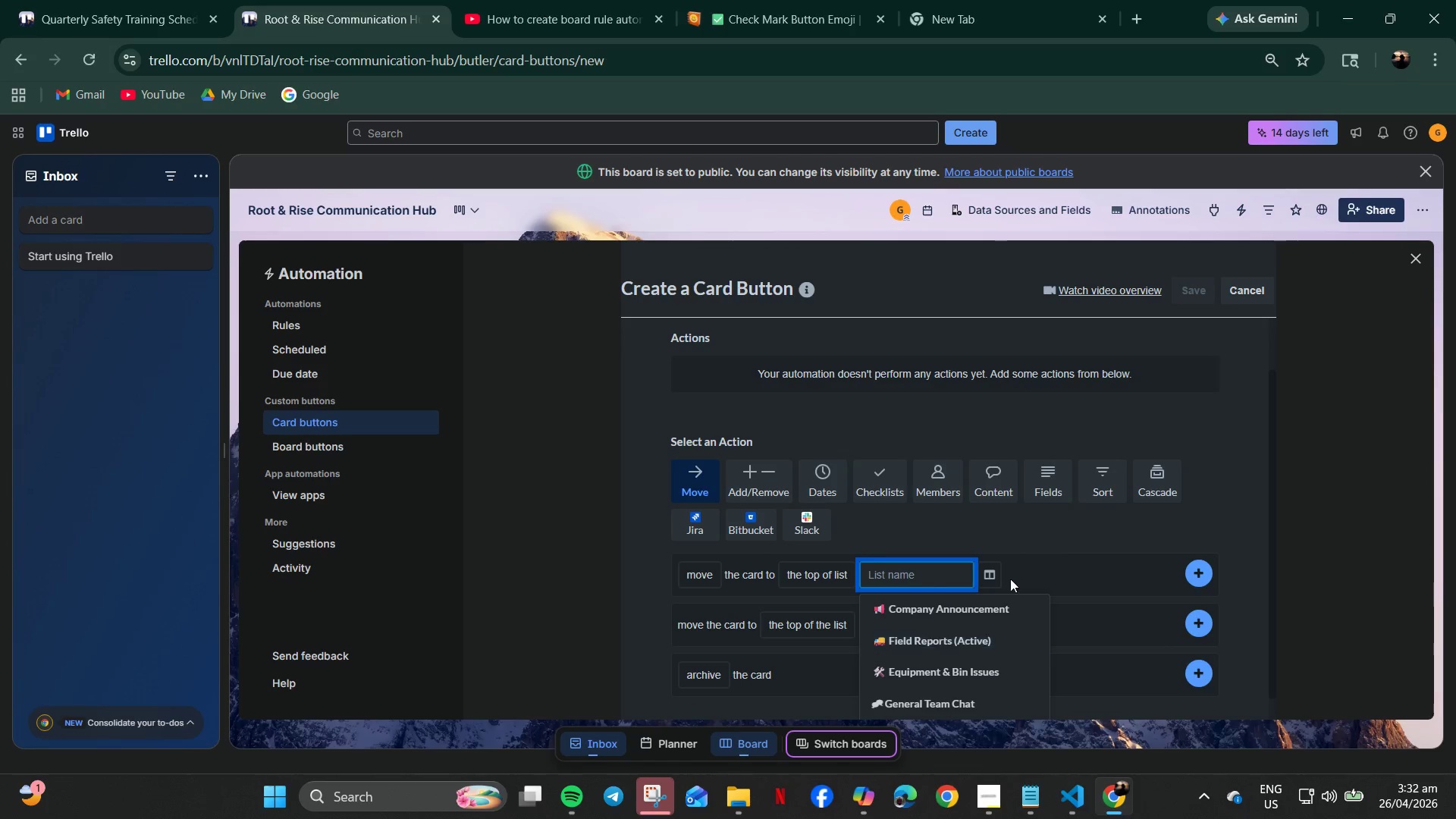 
left_click([1086, 538])
 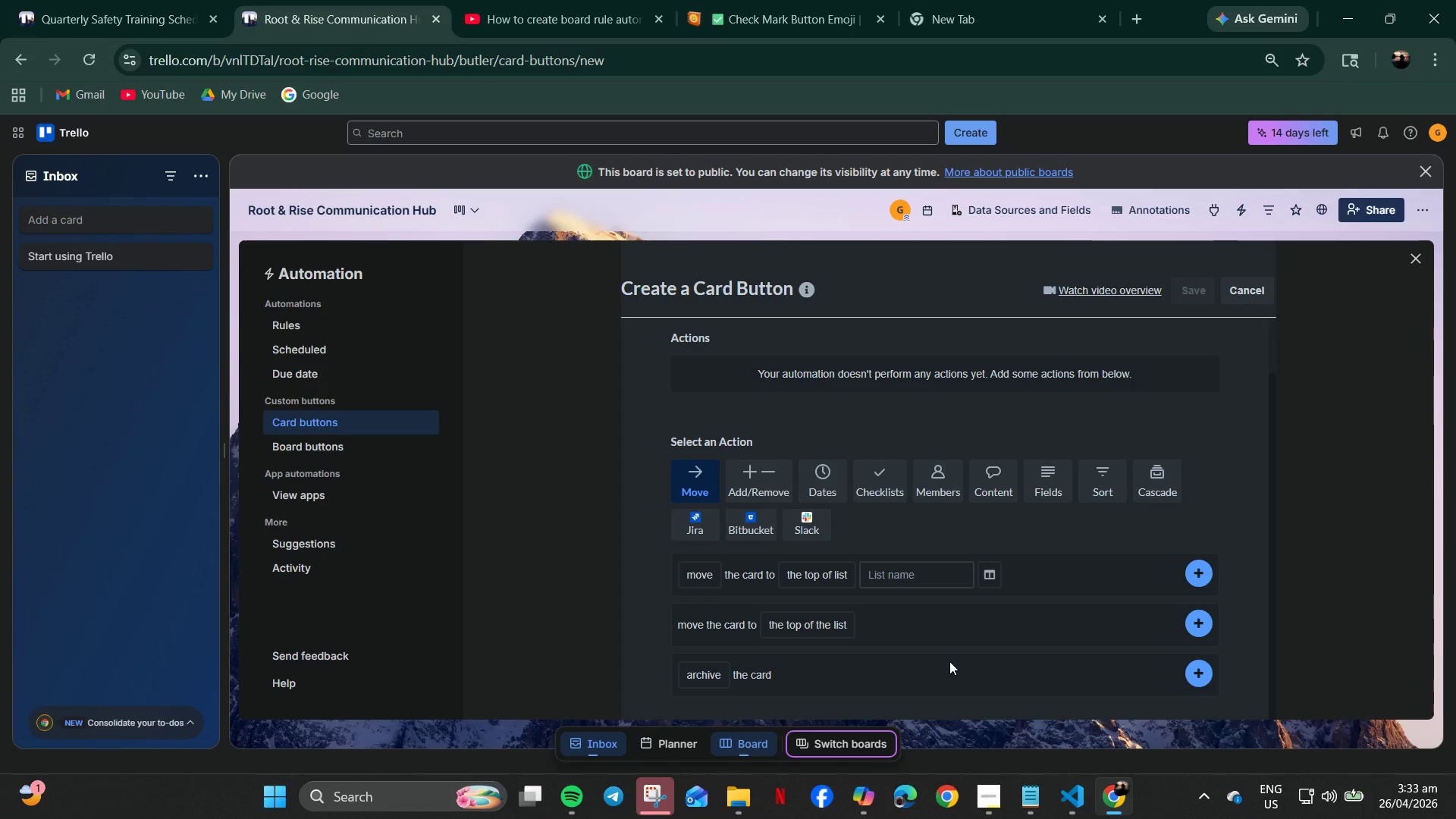 
wait(20.45)
 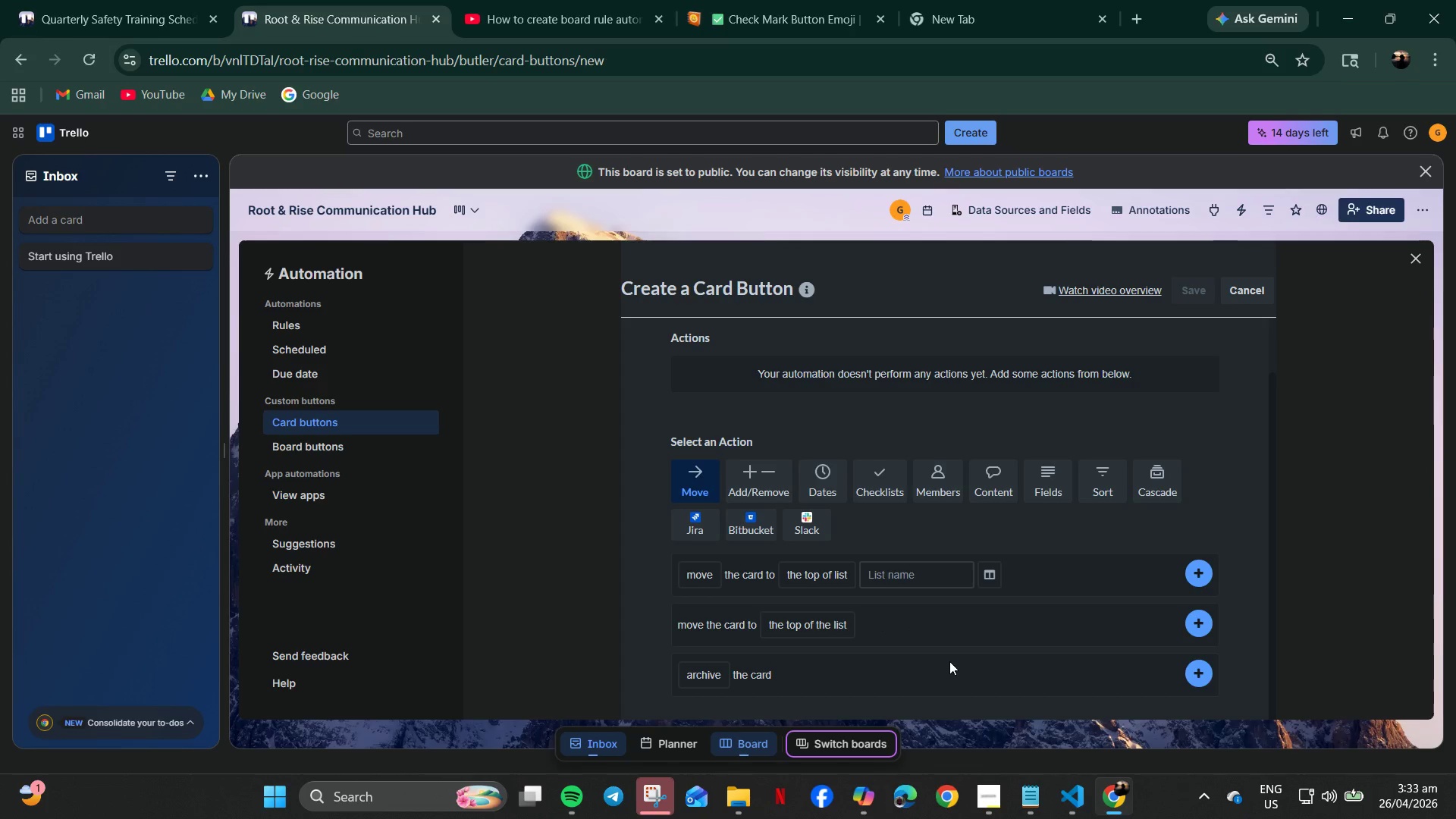 
left_click([1041, 484])
 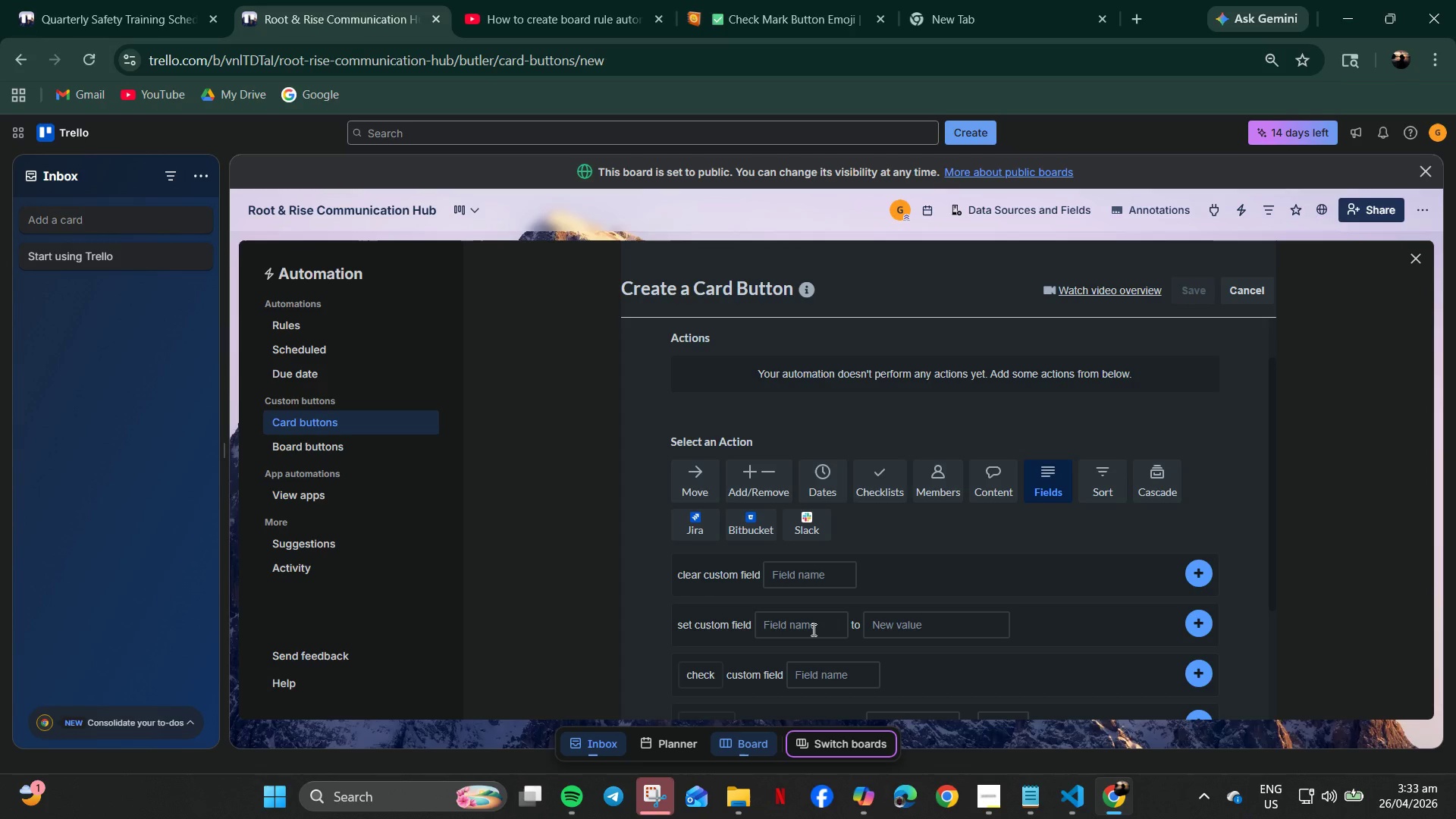 
left_click([823, 575])
 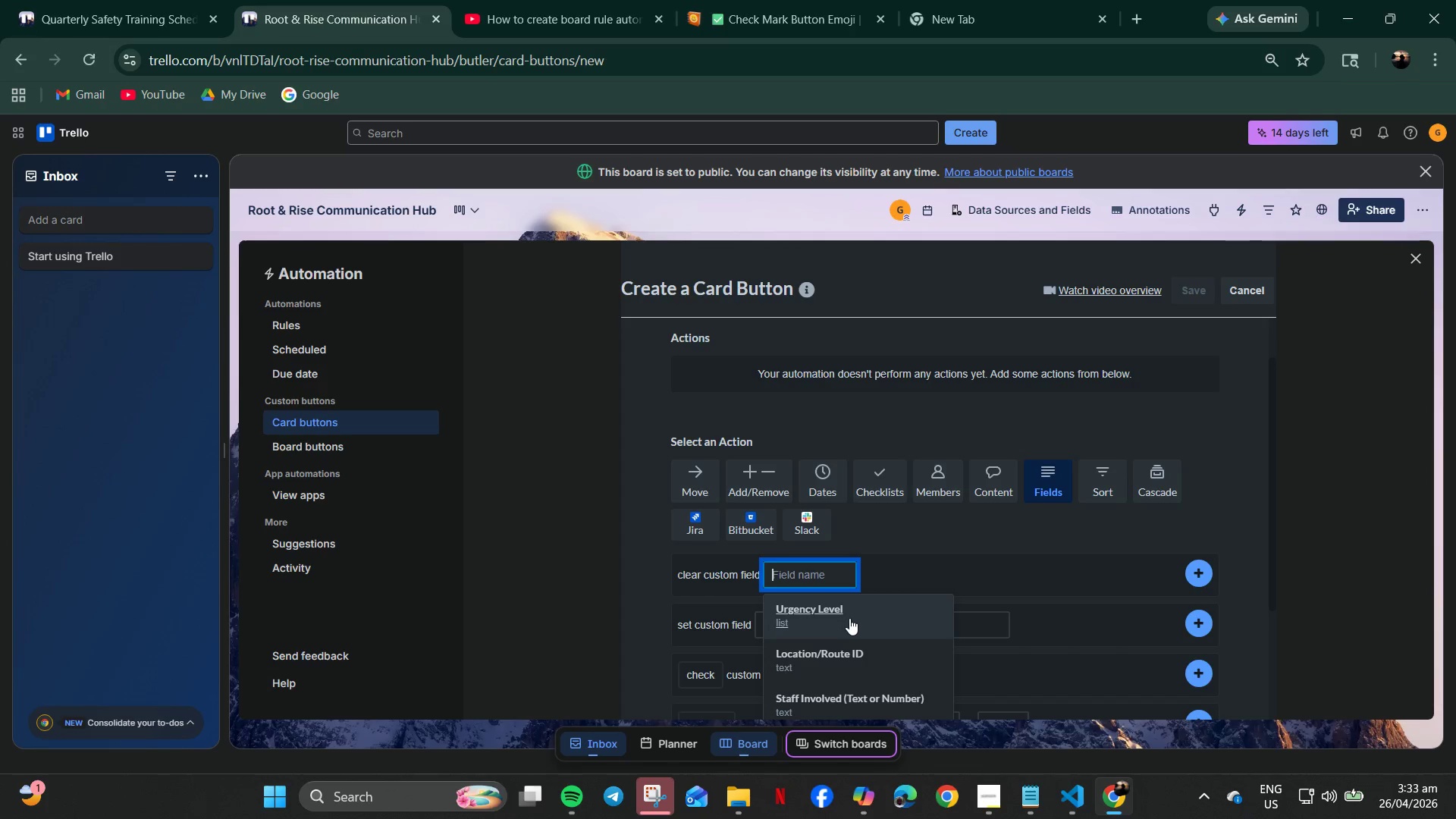 
scroll: coordinate [852, 621], scroll_direction: down, amount: 3.0
 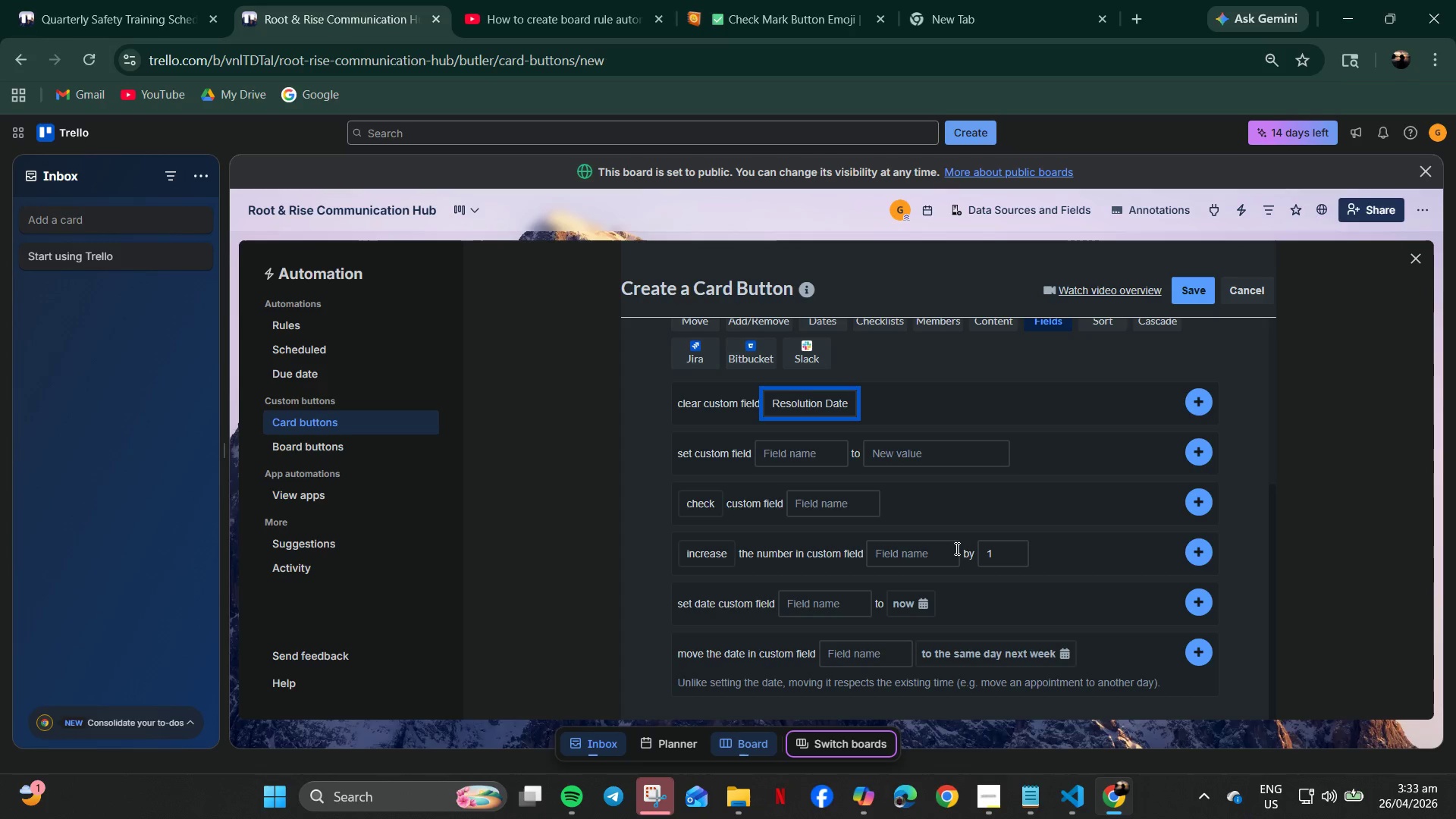 
wait(12.42)
 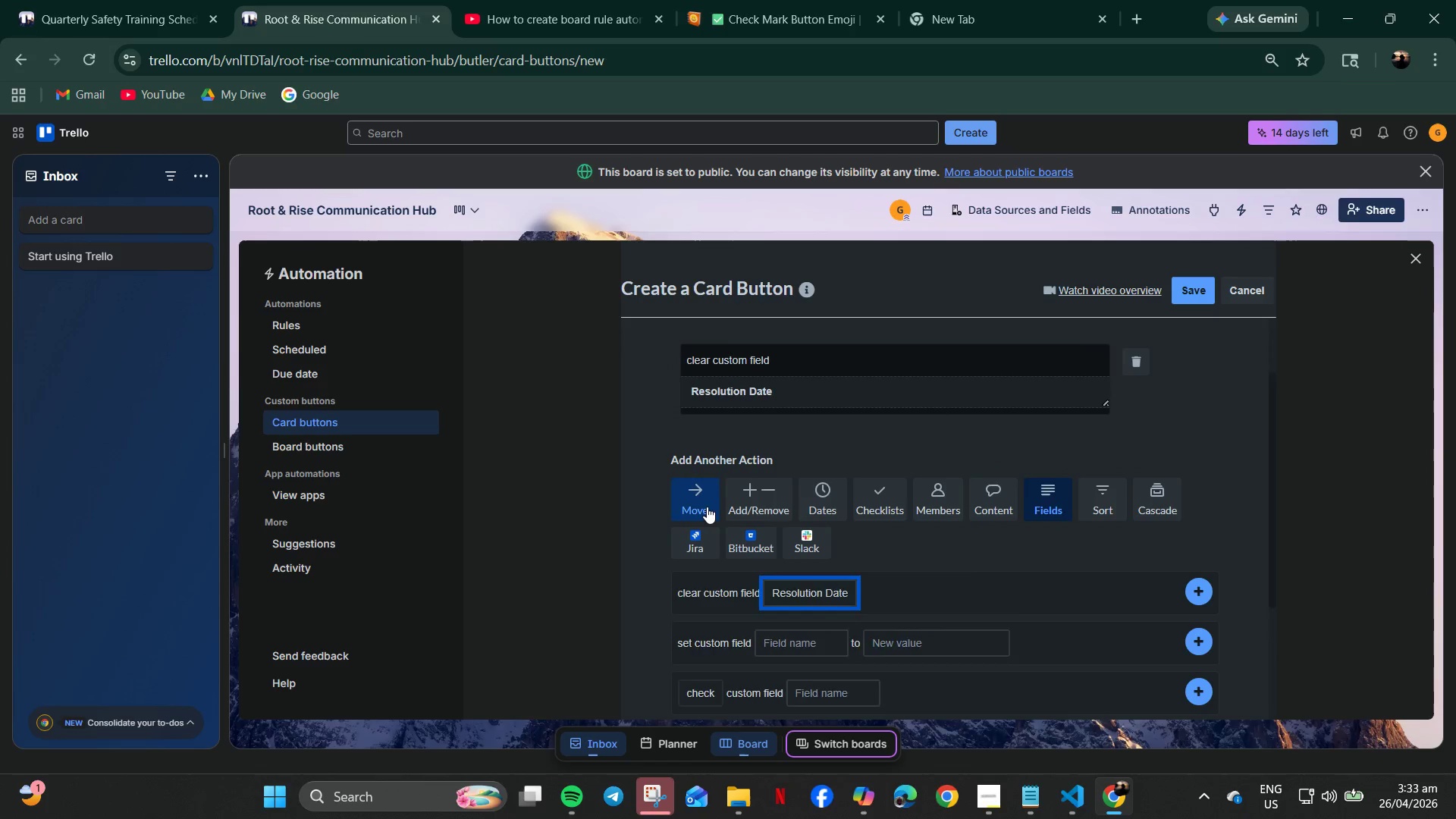 
left_click([912, 590])
 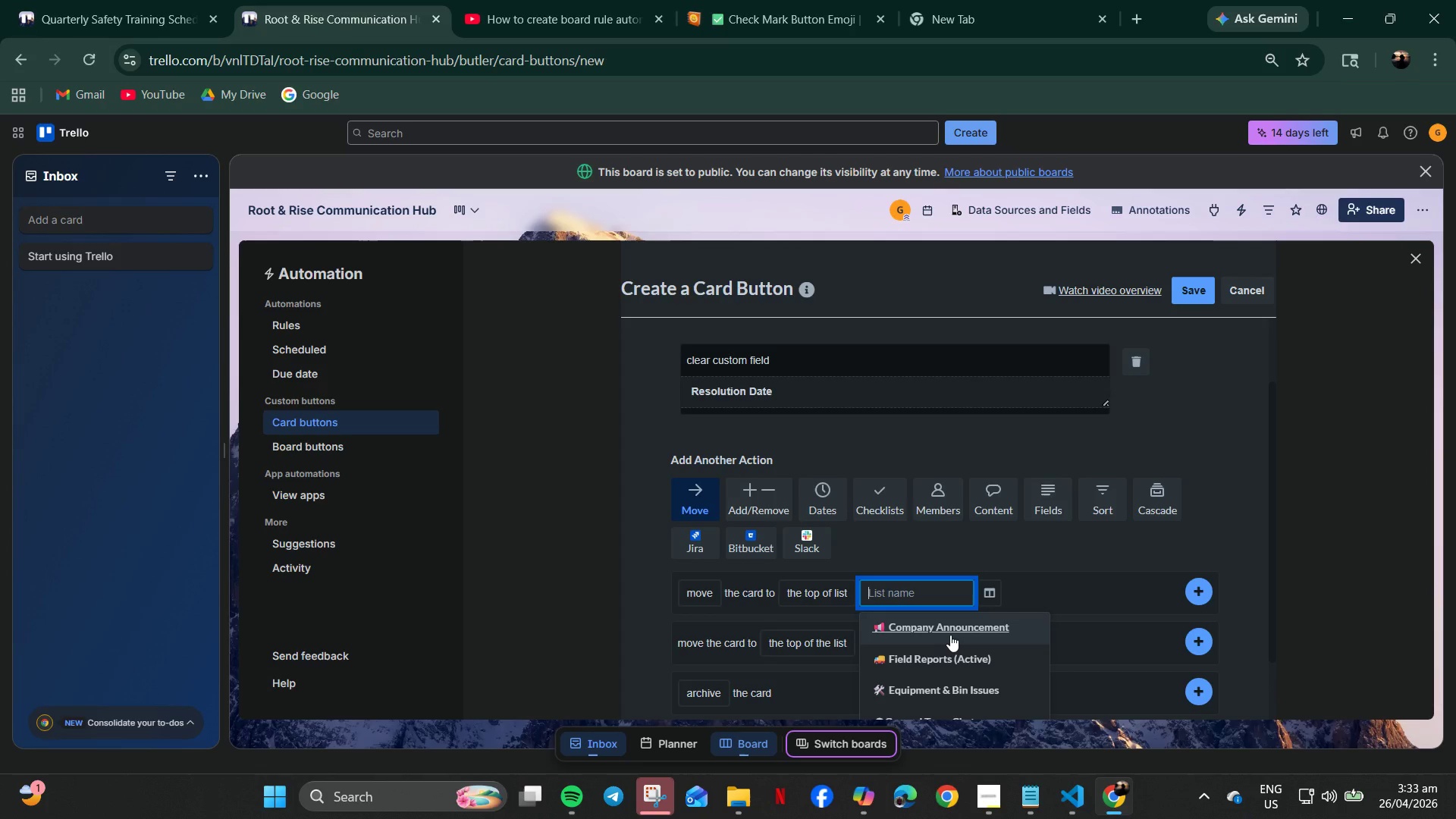 
scroll: coordinate [748, 637], scroll_direction: up, amount: 2.0
 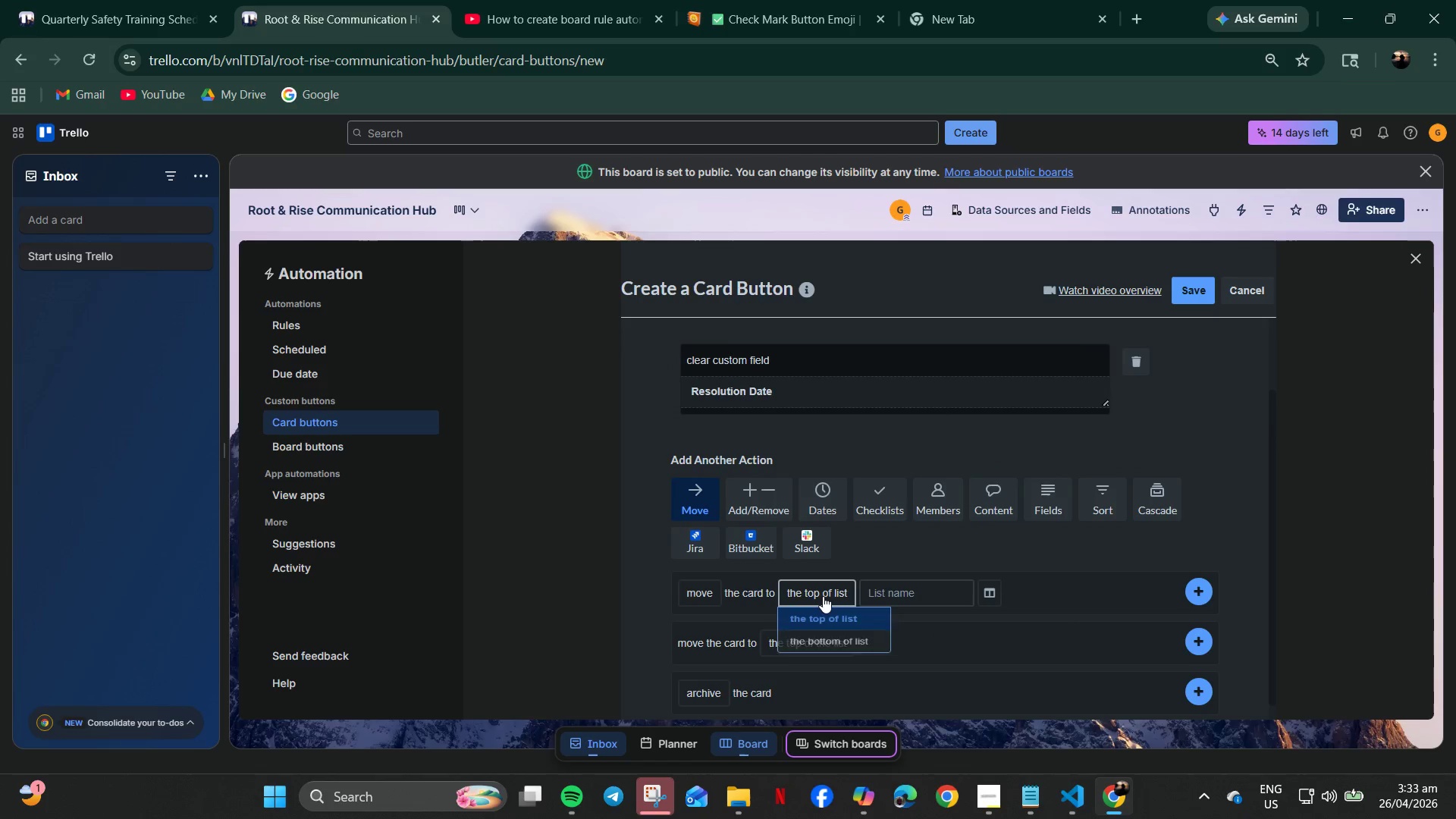 
wait(5.01)
 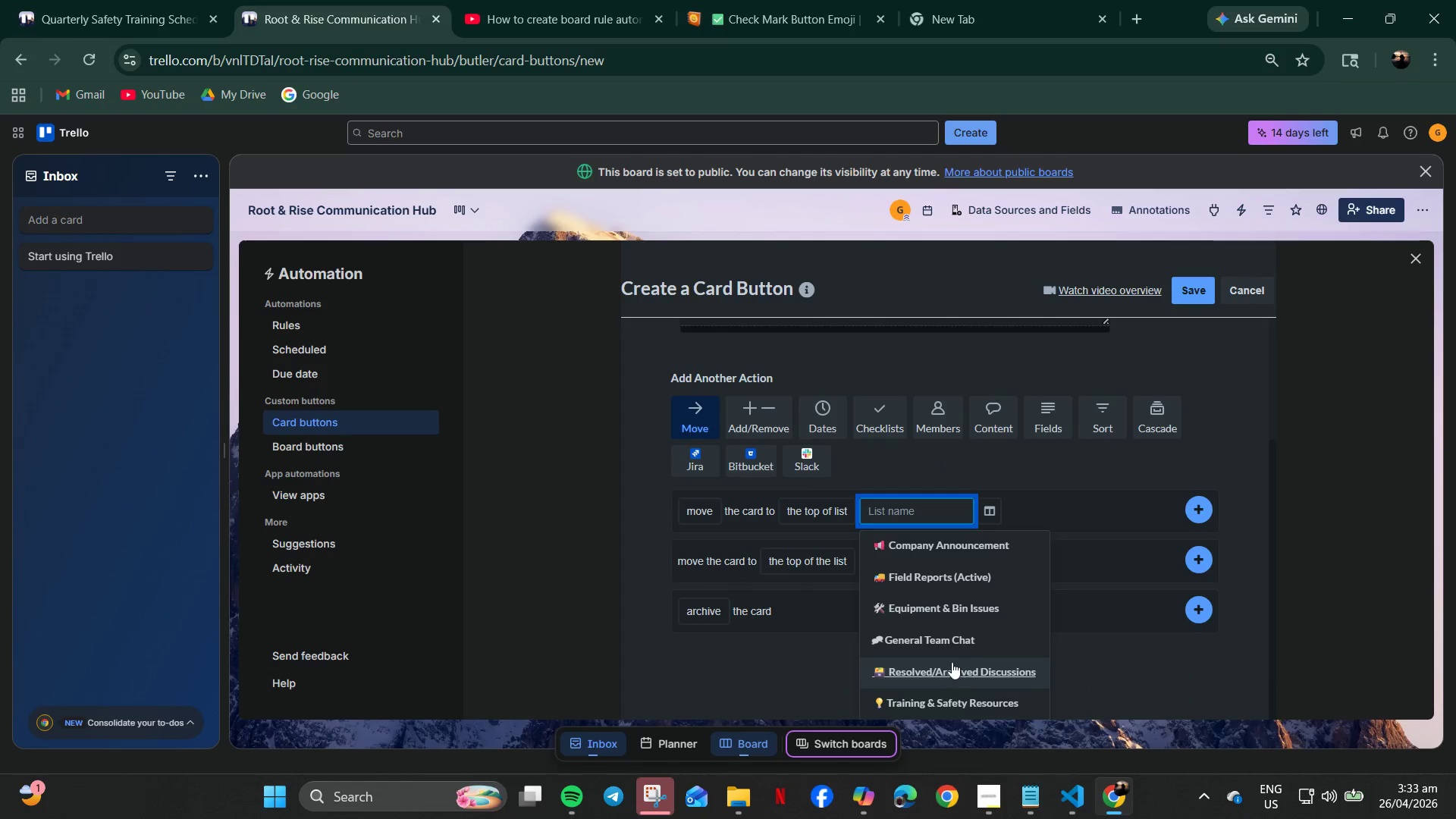 
left_click([948, 672])
 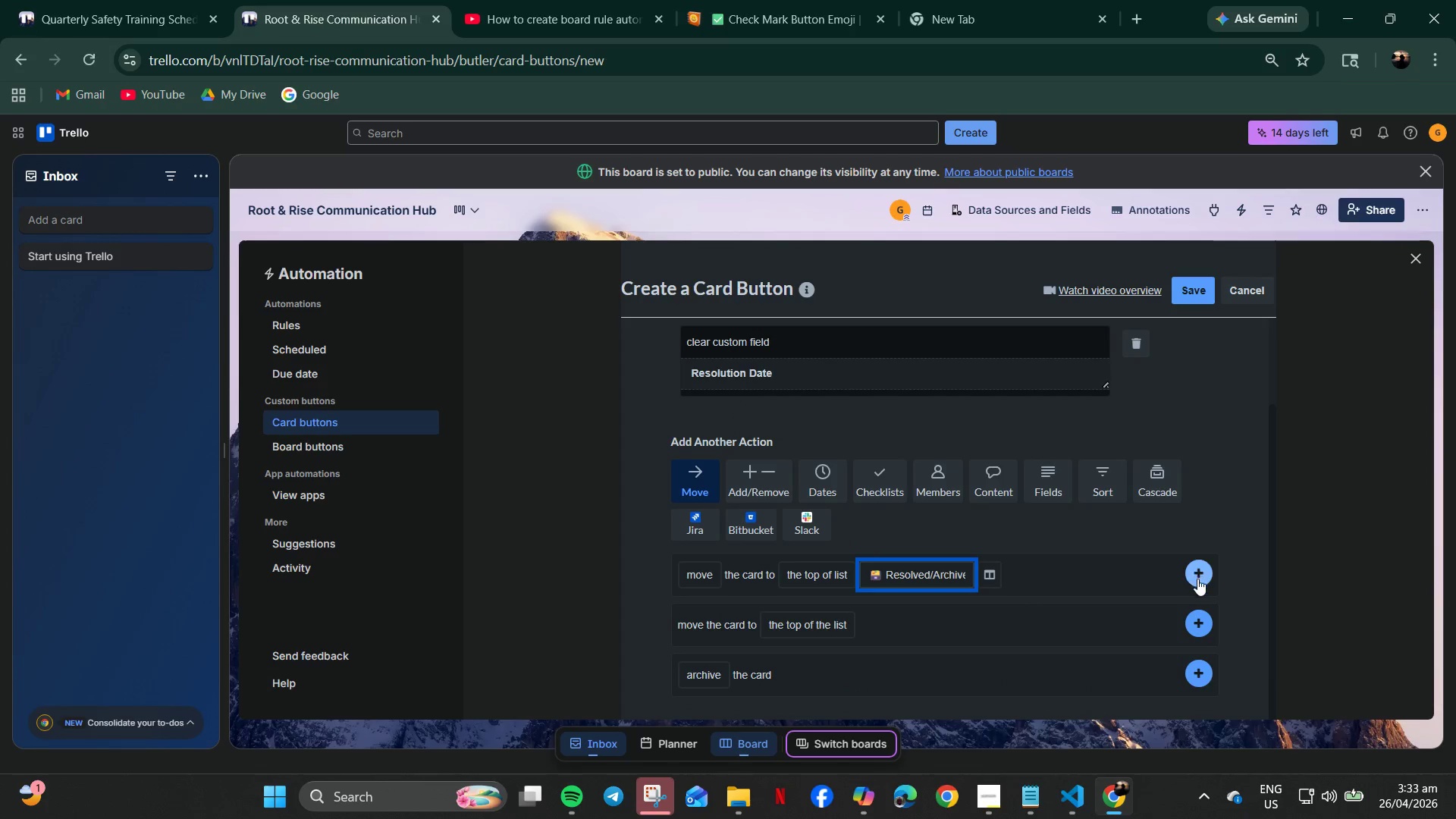 
left_click_drag(start_coordinate=[1201, 580], to_coordinate=[1191, 576])
 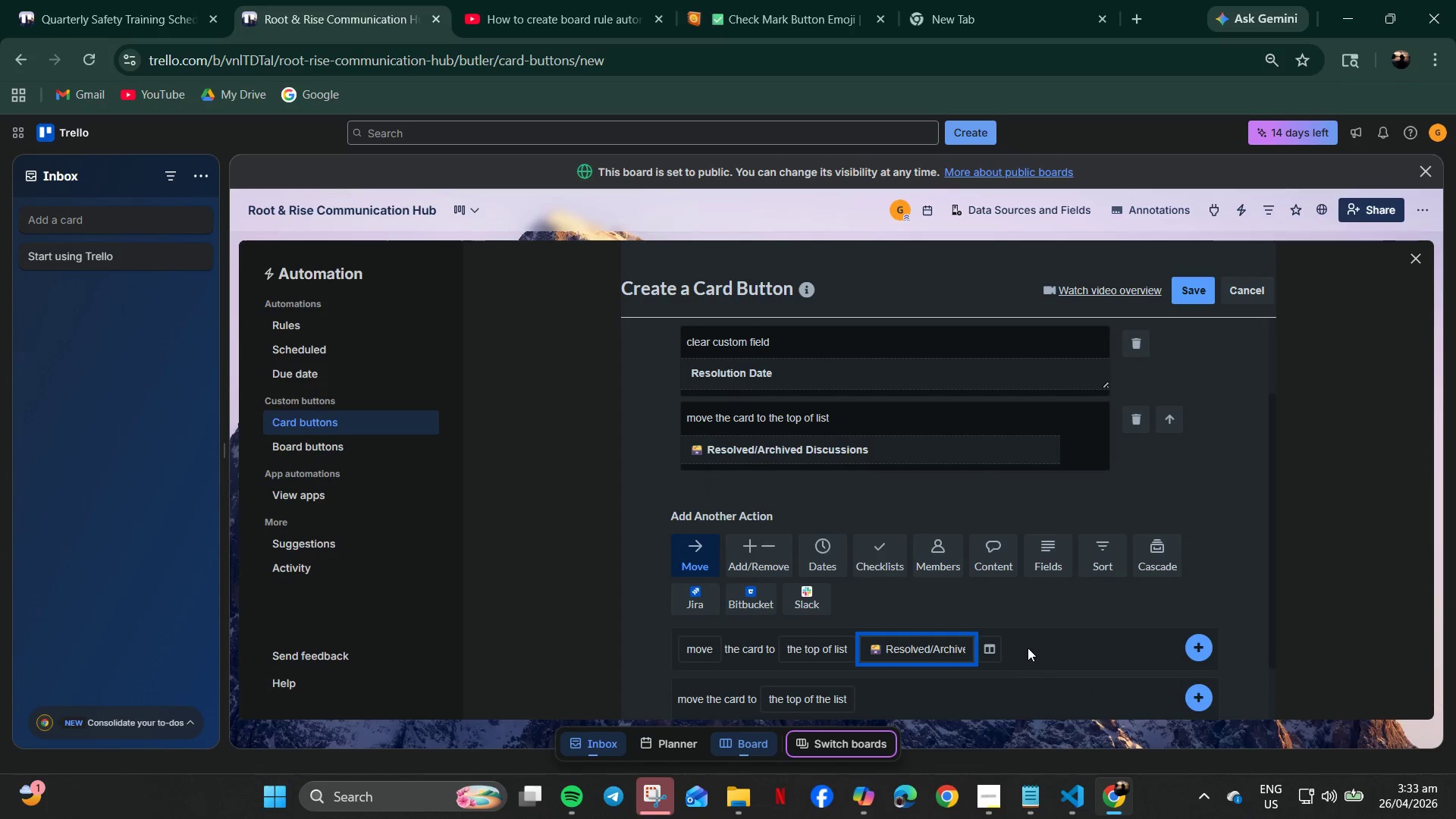 
scroll: coordinate [956, 674], scroll_direction: down, amount: 2.0
 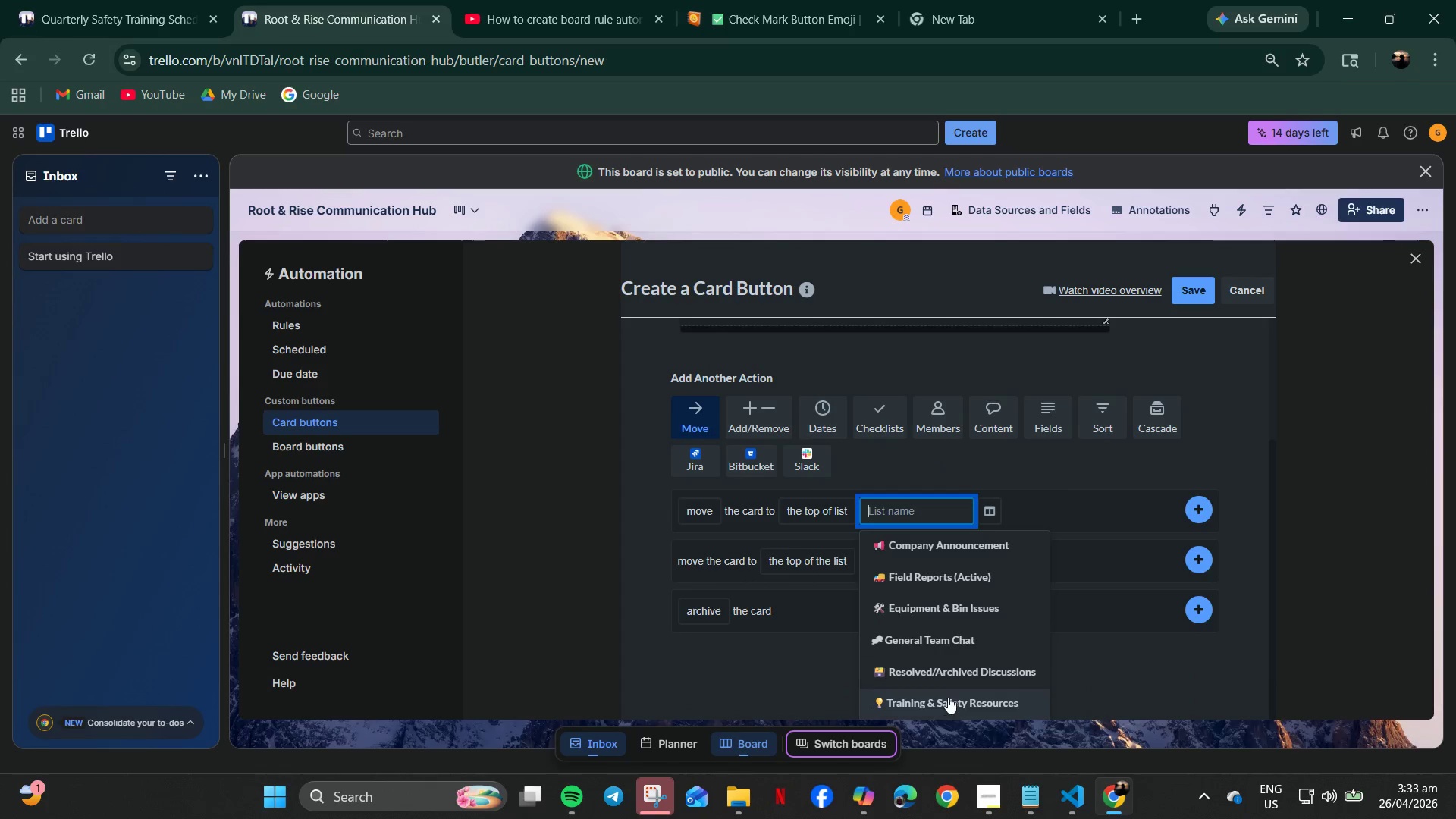 
left_click([1194, 300])
 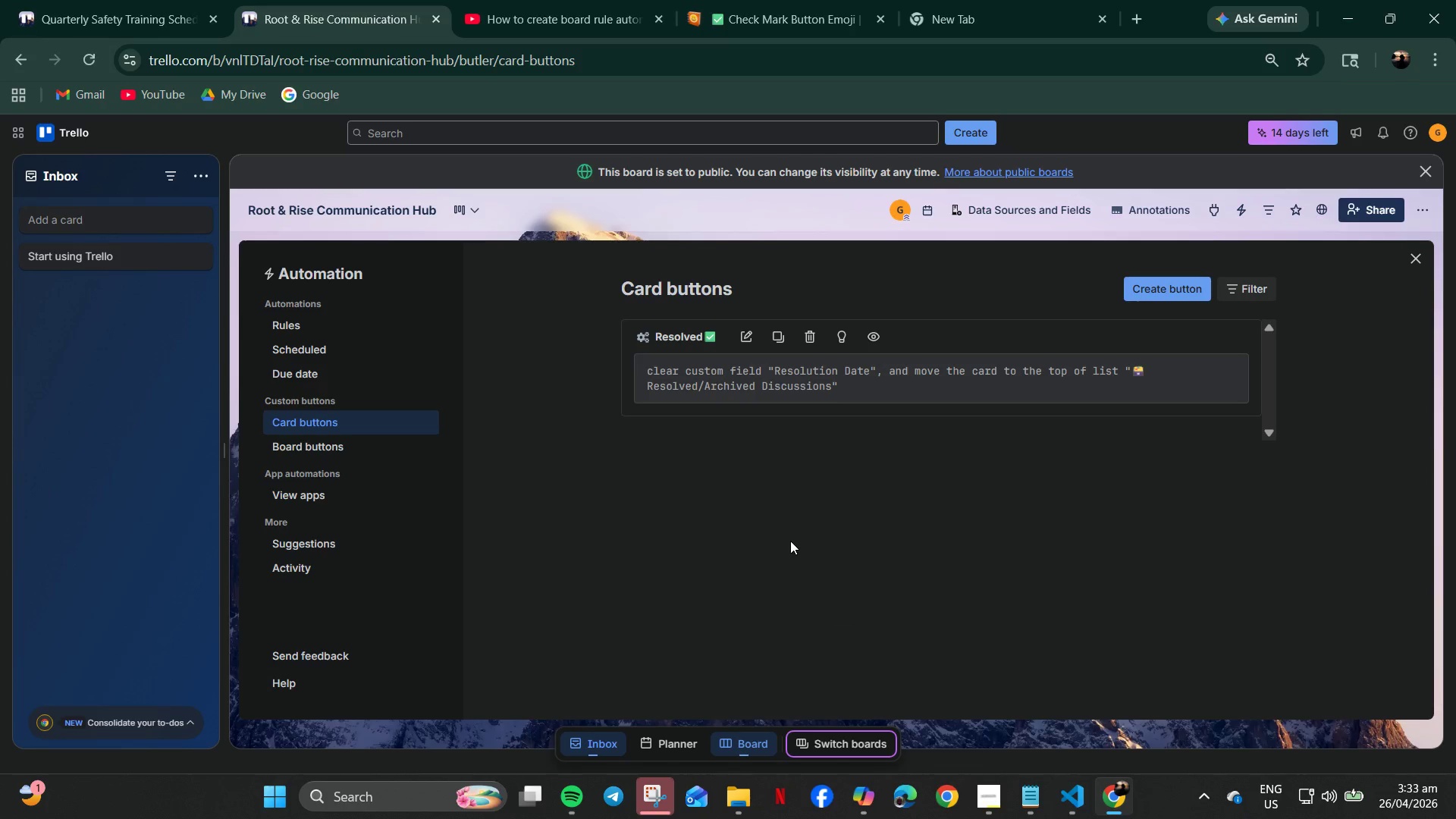 
wait(6.31)
 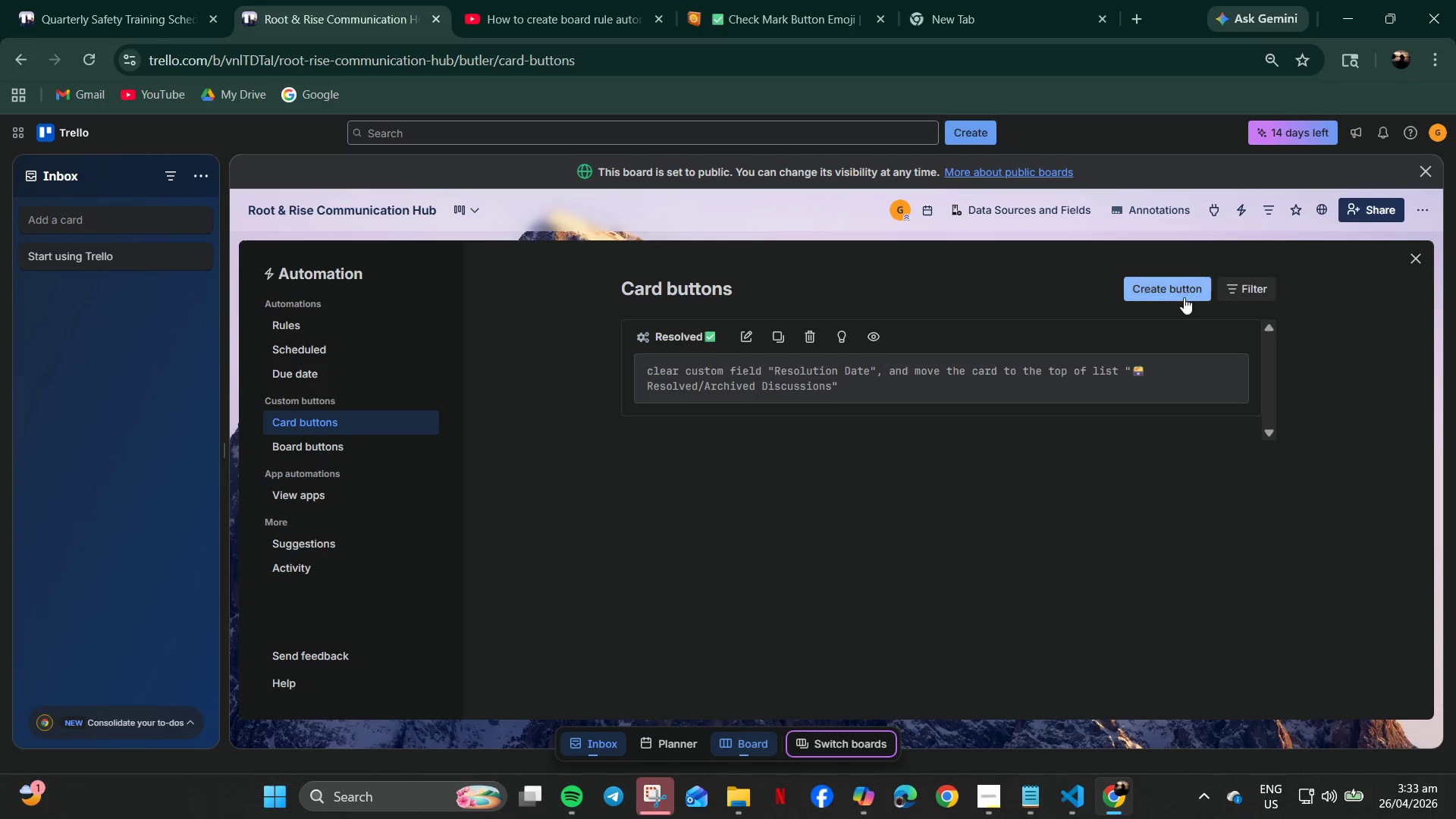 
left_click([161, 0])
 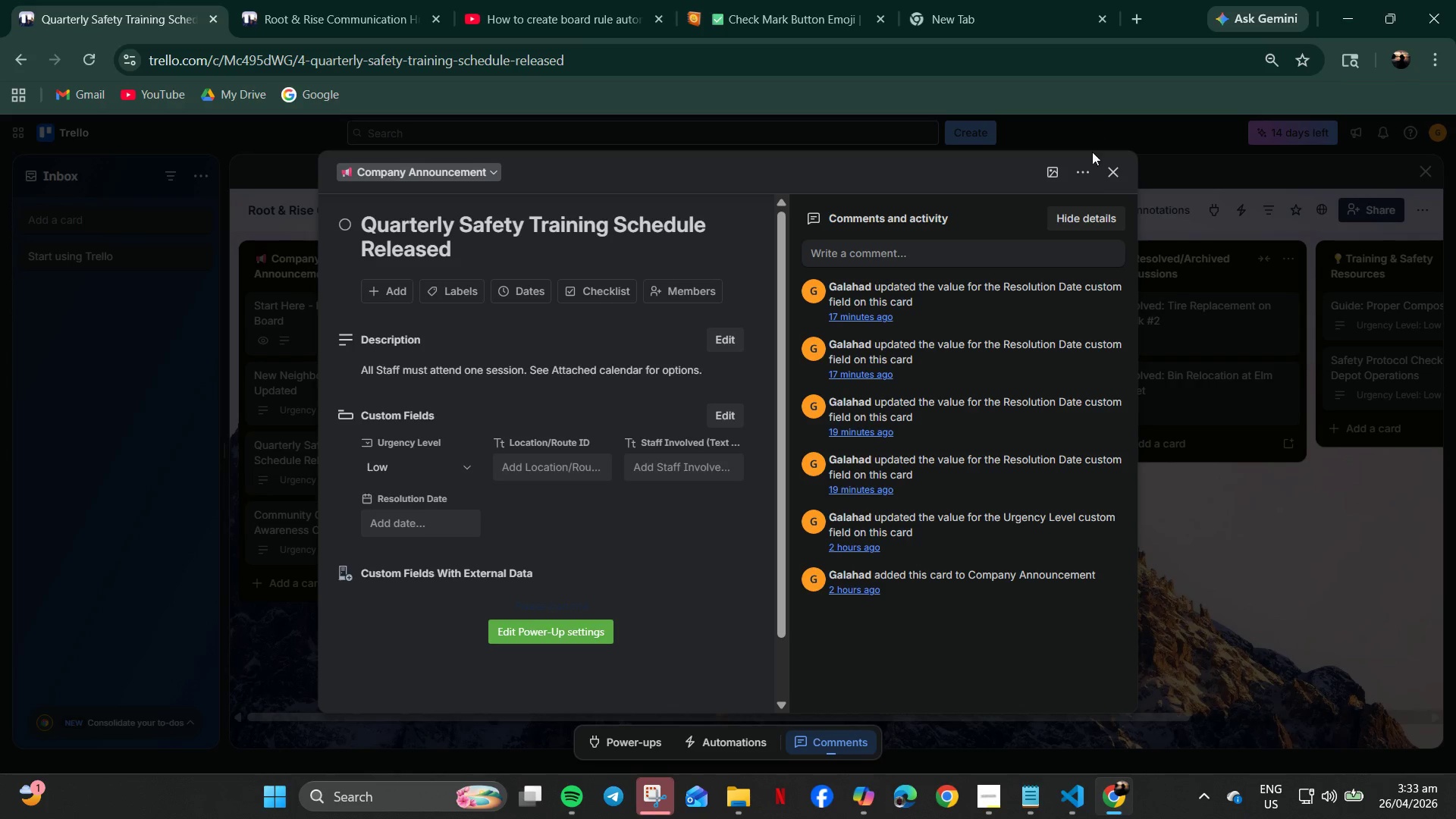 
left_click([1105, 174])
 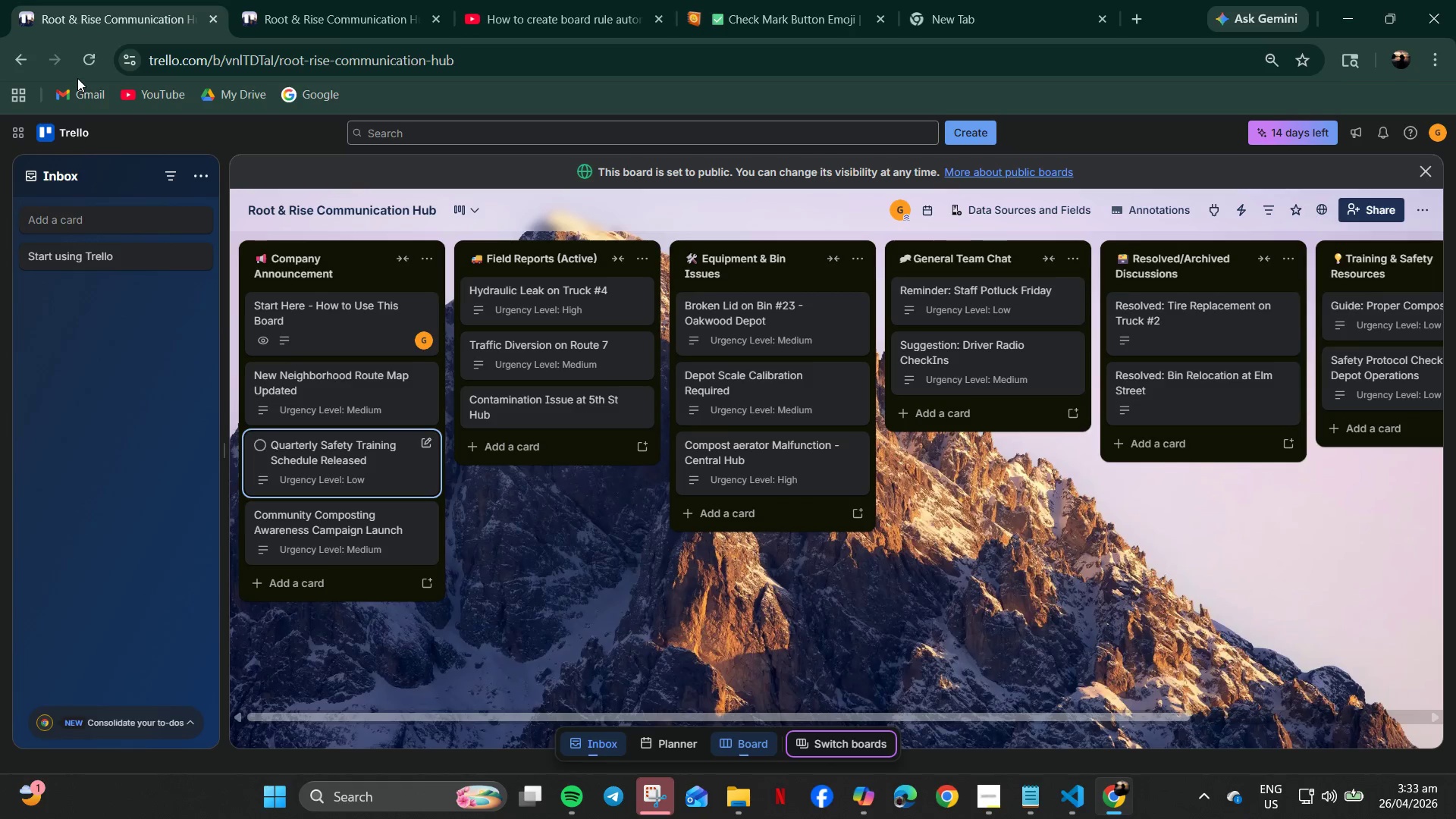 
double_click([89, 58])
 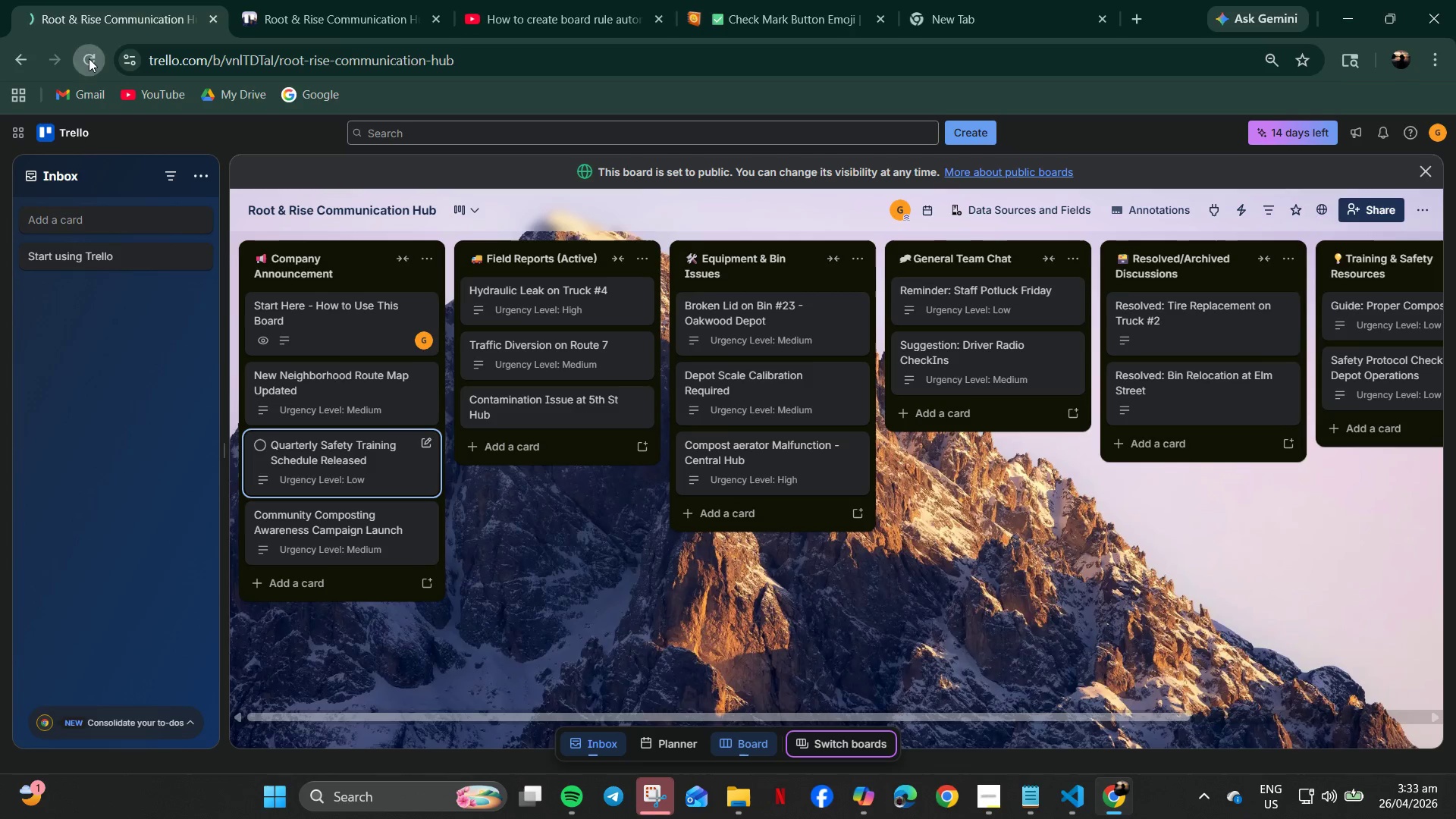 
triple_click([89, 58])
 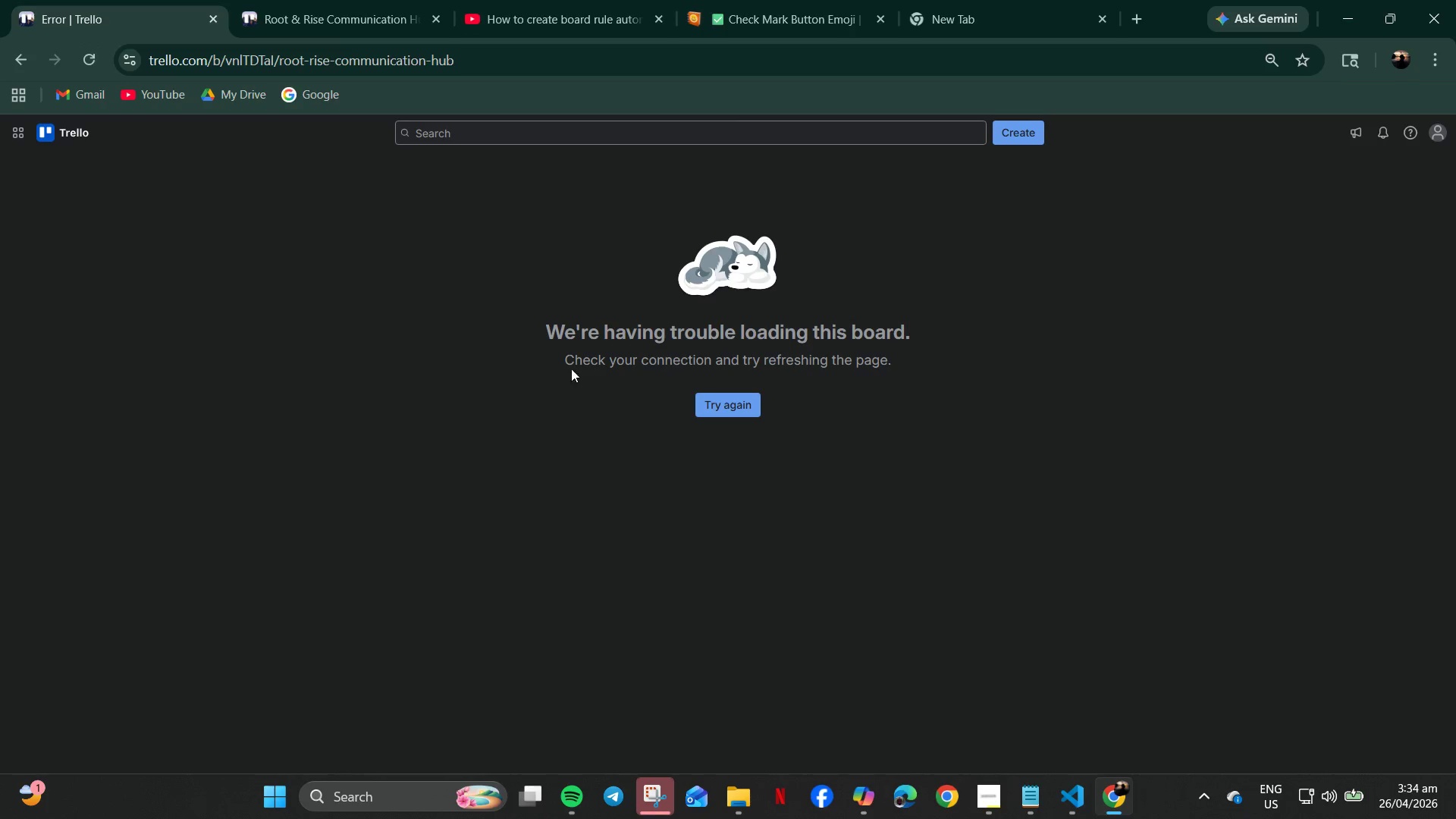 
left_click([725, 398])
 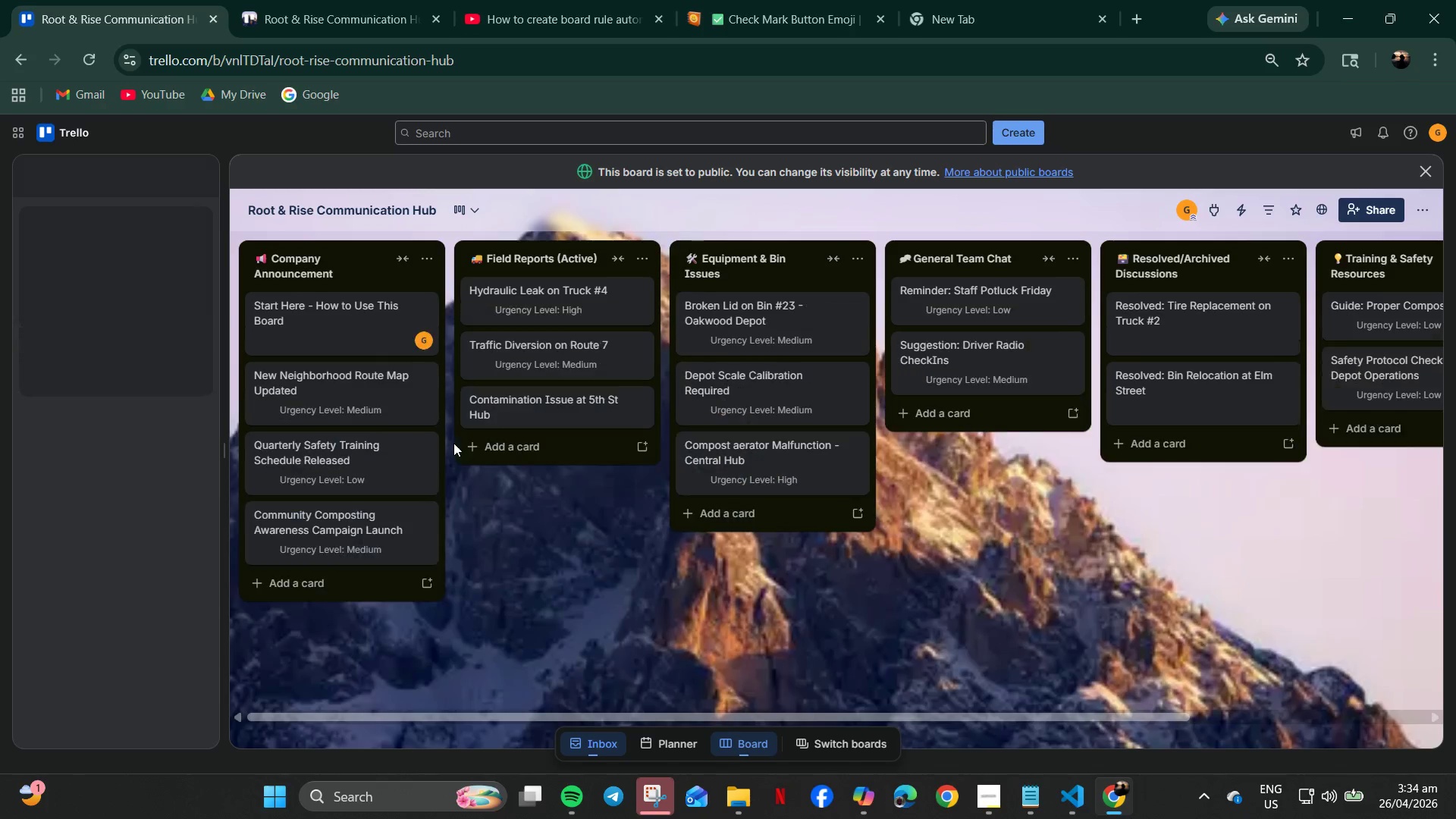 
left_click([335, 376])
 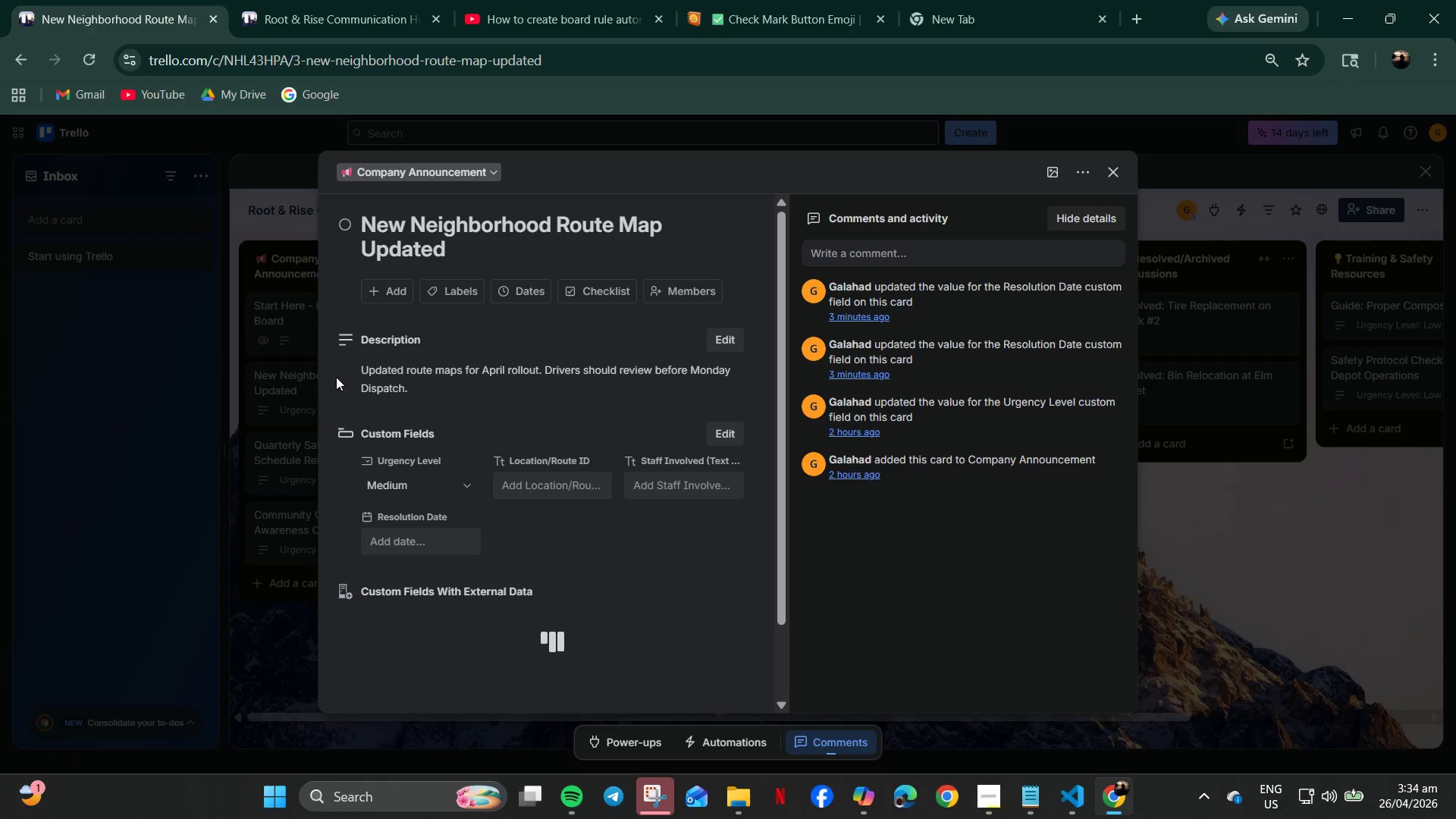 
mouse_move([343, 397])
 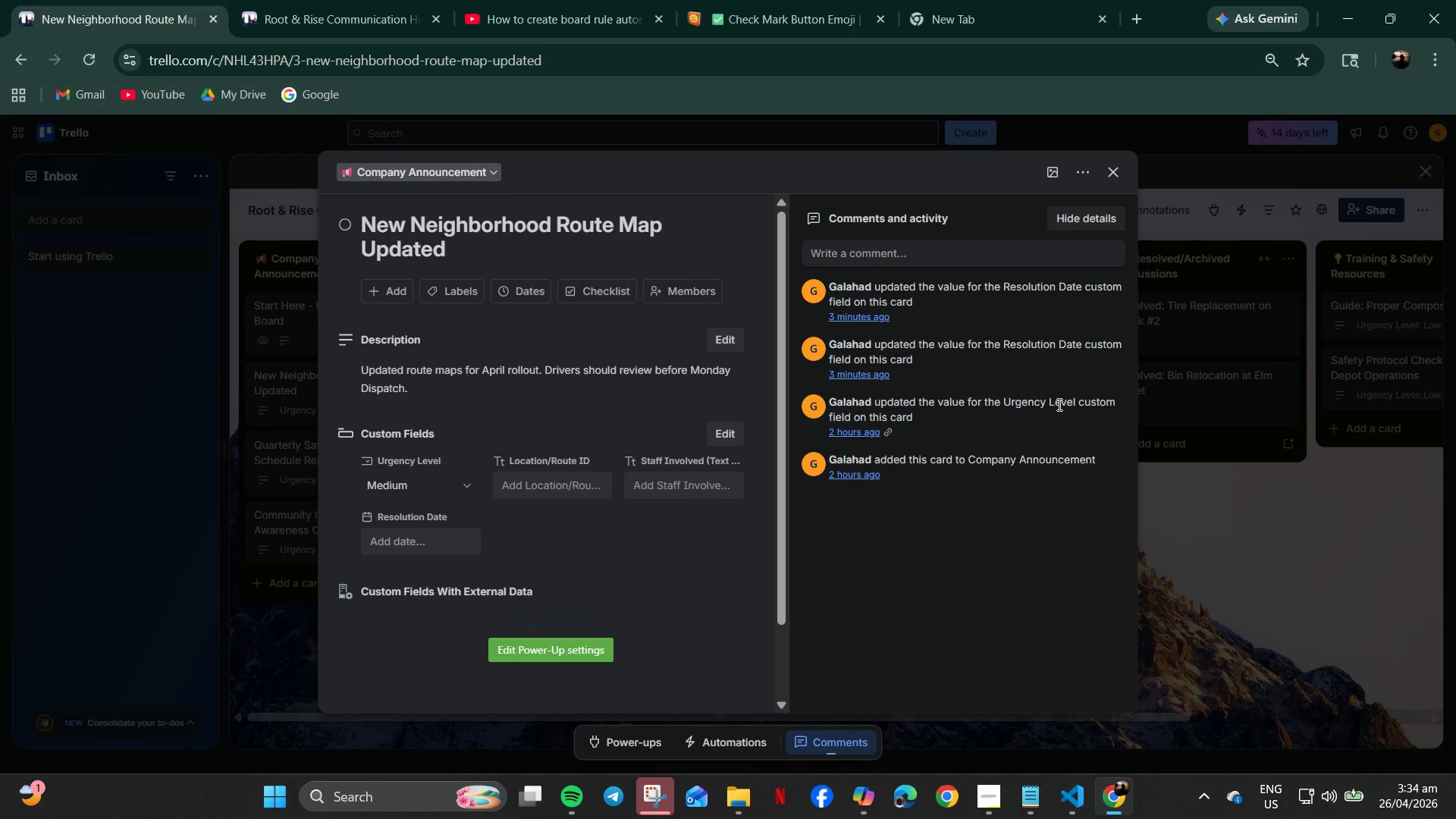 
wait(28.67)
 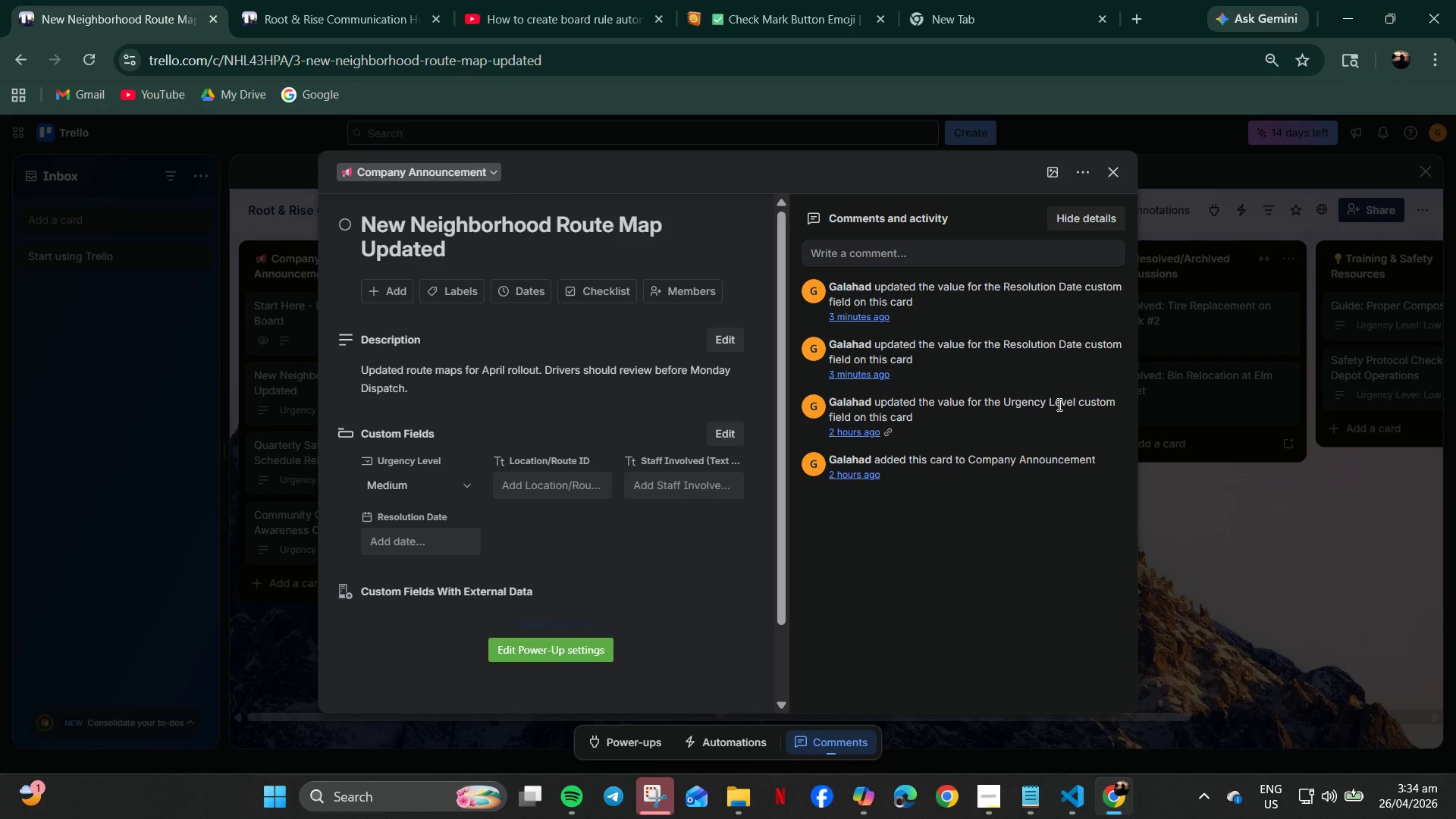 
double_click([1237, 214])
 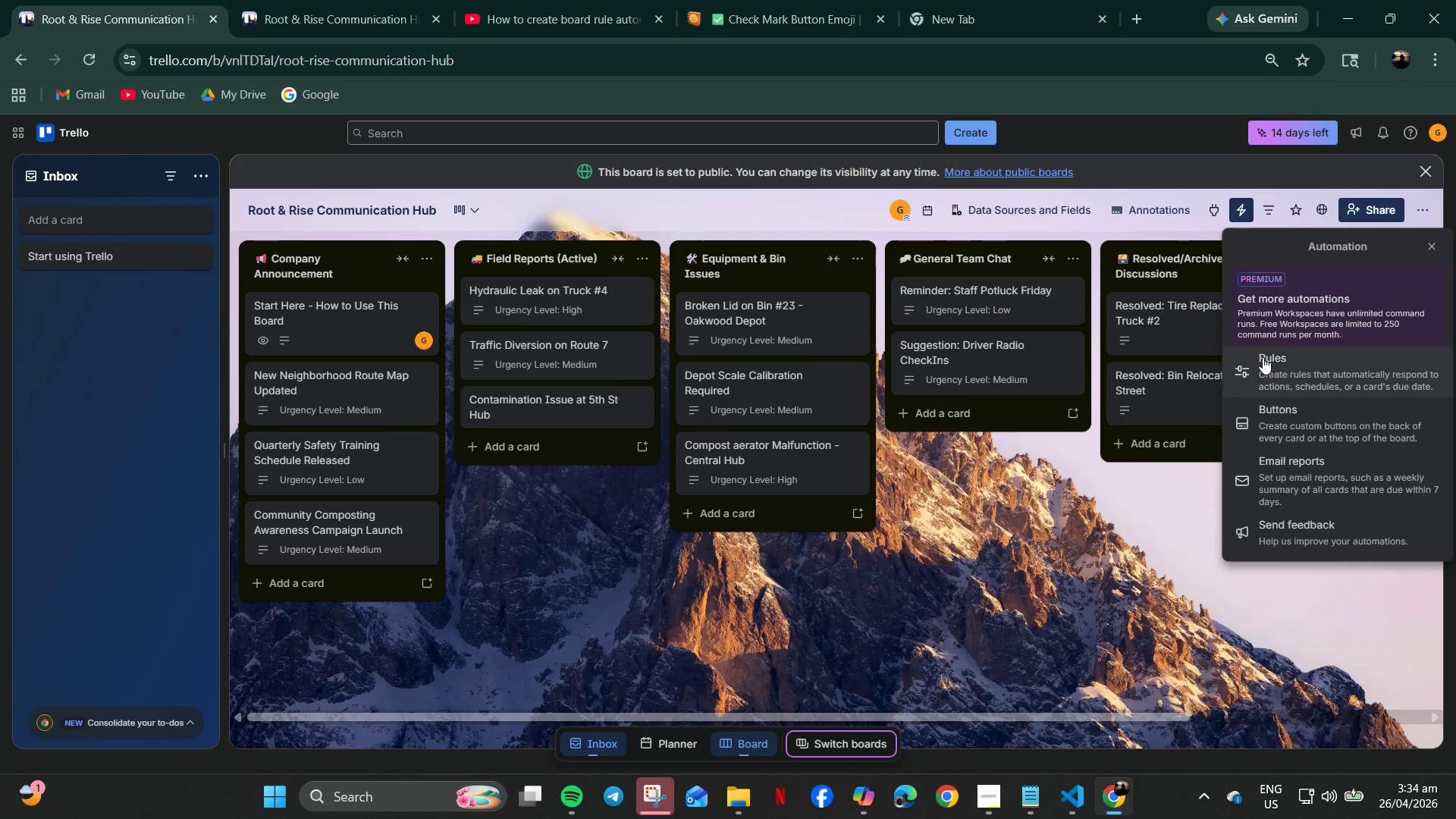 
left_click([1292, 420])
 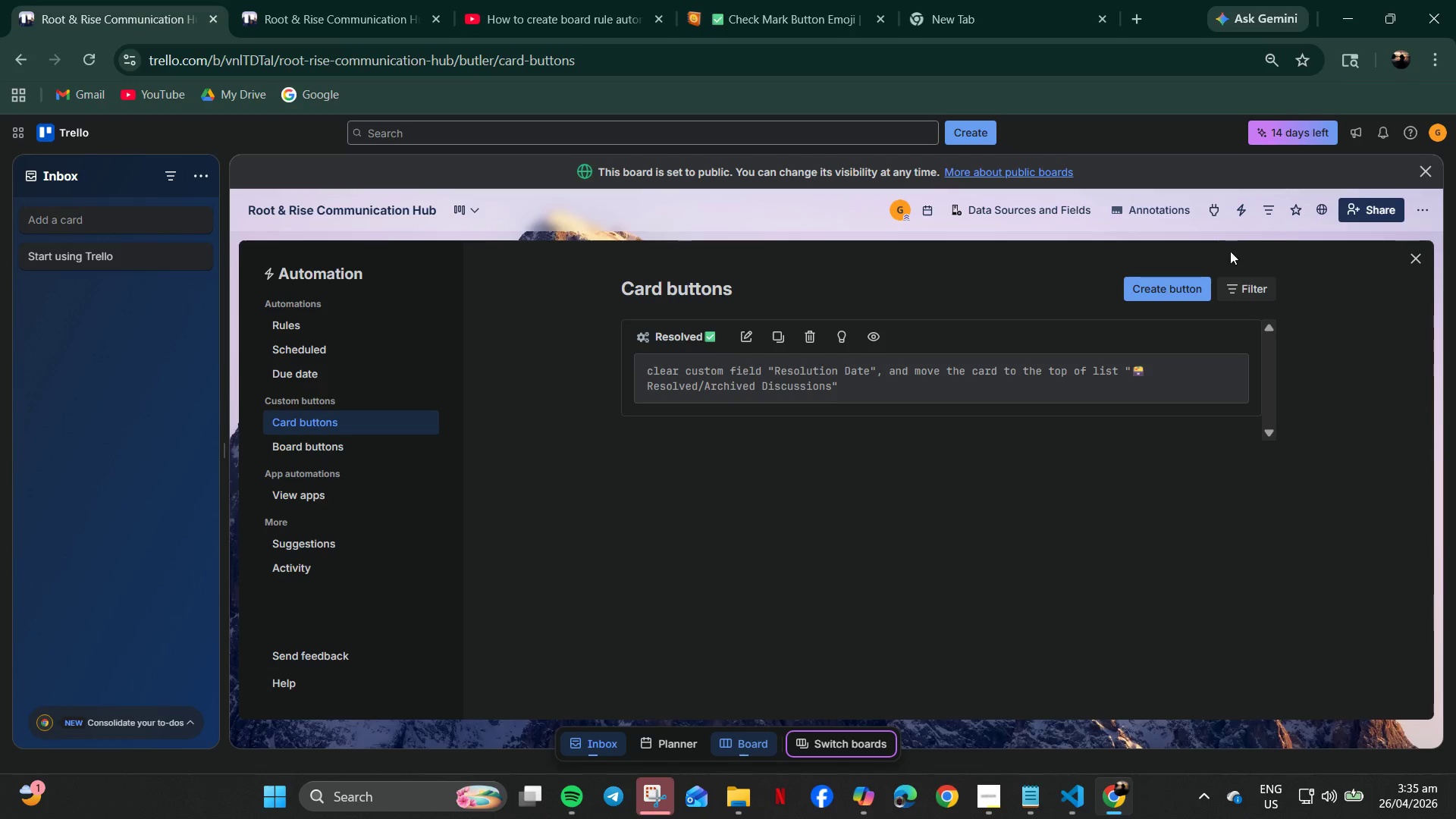 
wait(56.97)
 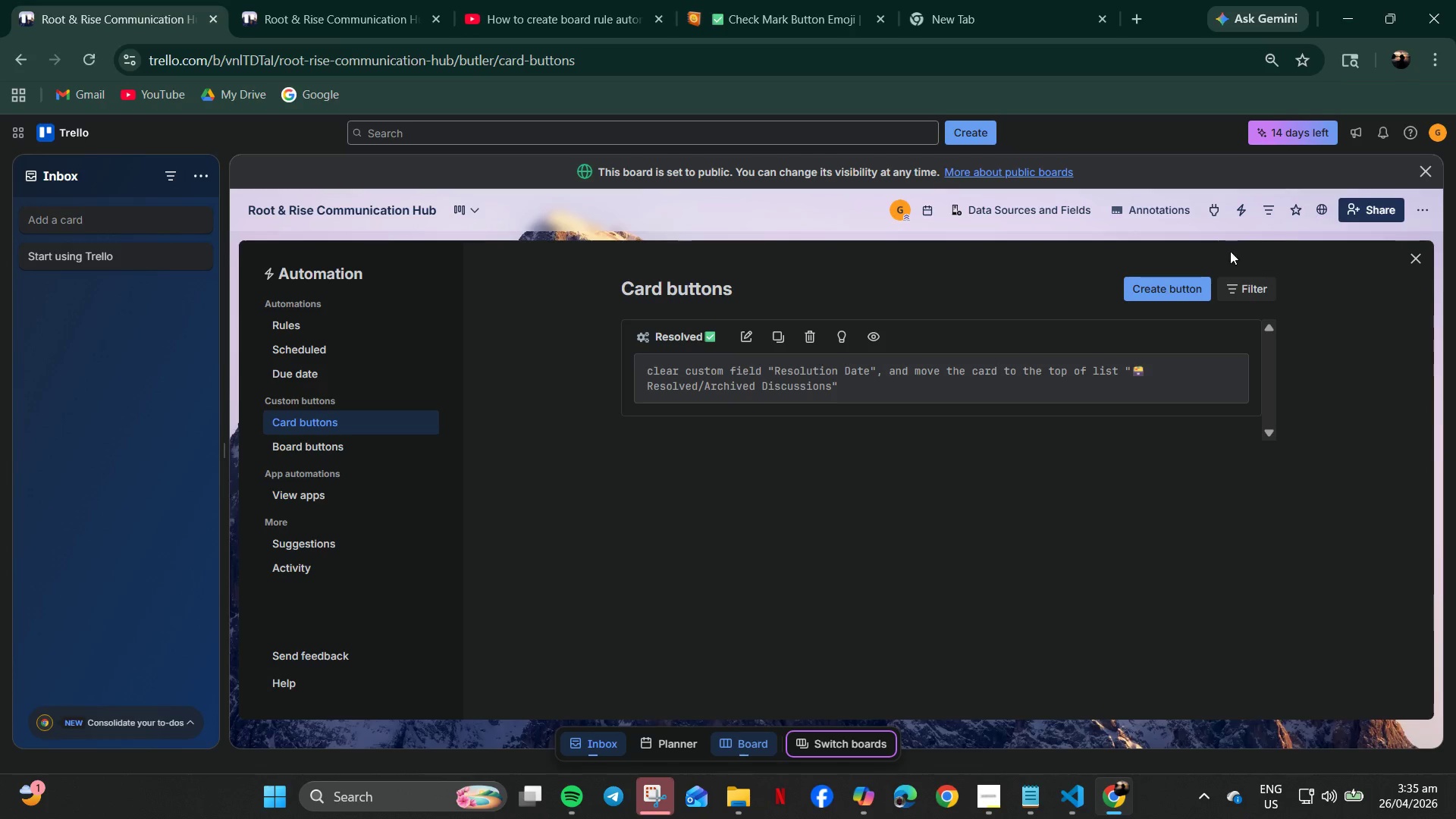 
left_click([1220, 210])
 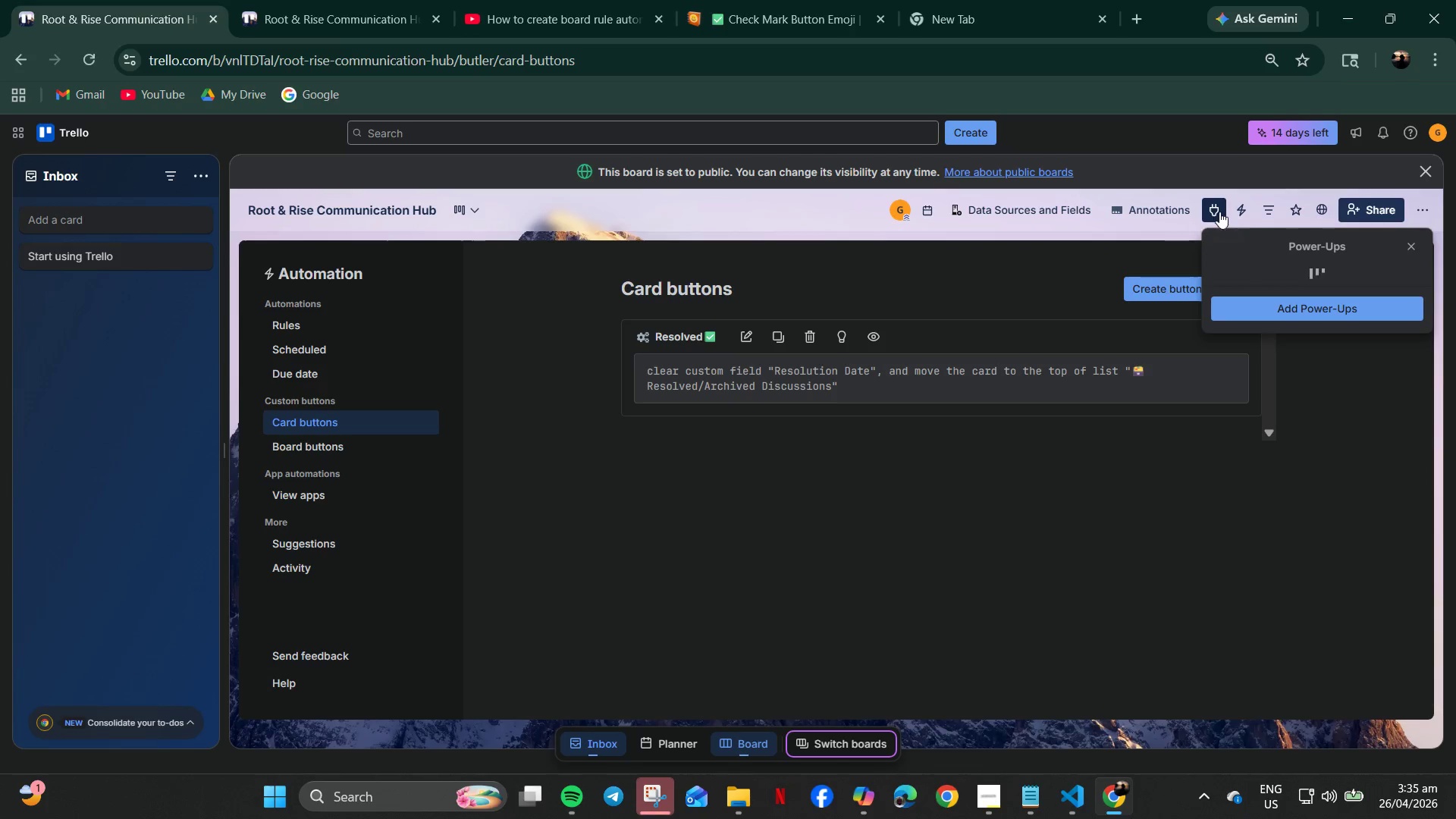 
mouse_move([1219, 210])
 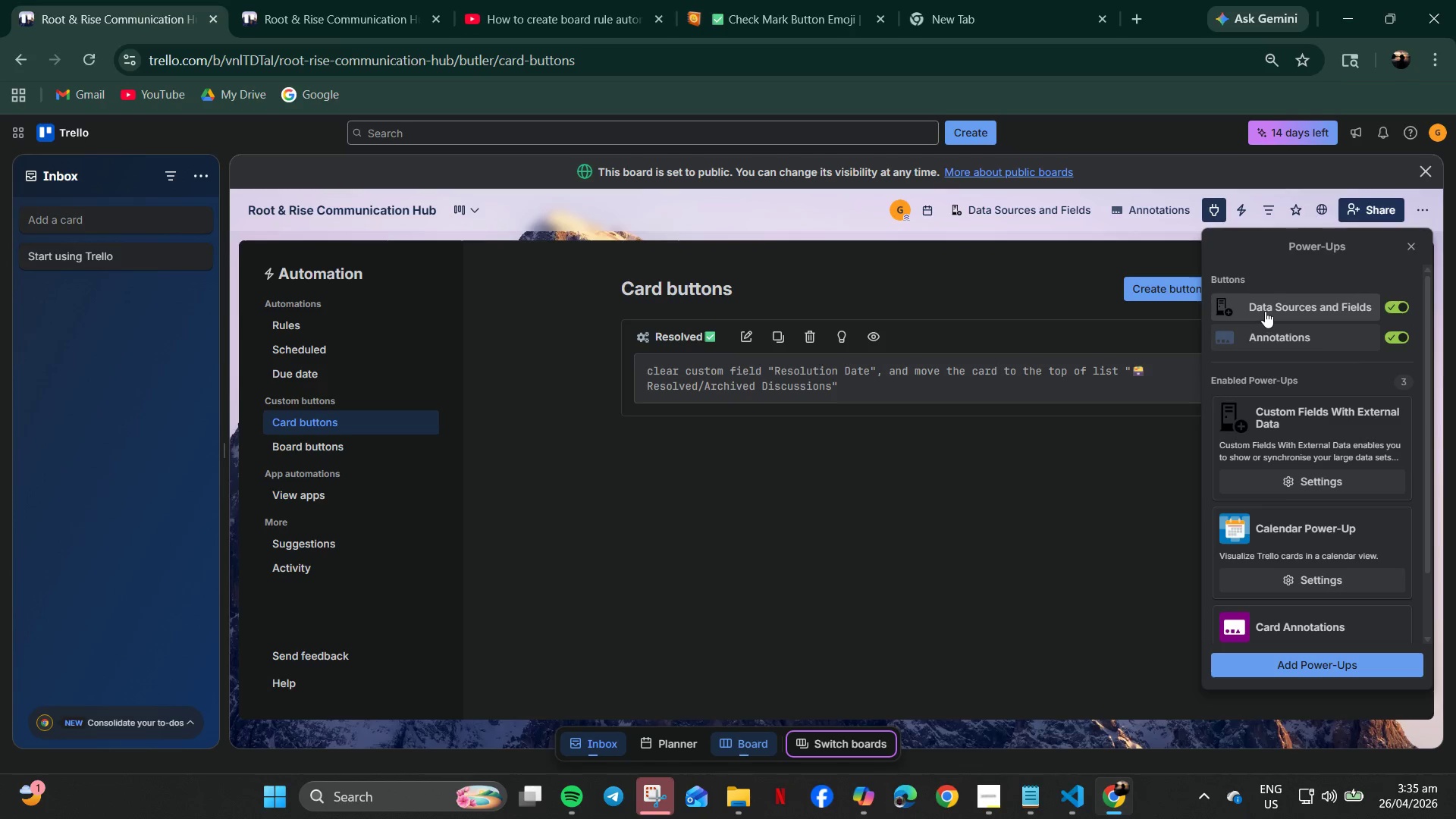 
wait(7.19)
 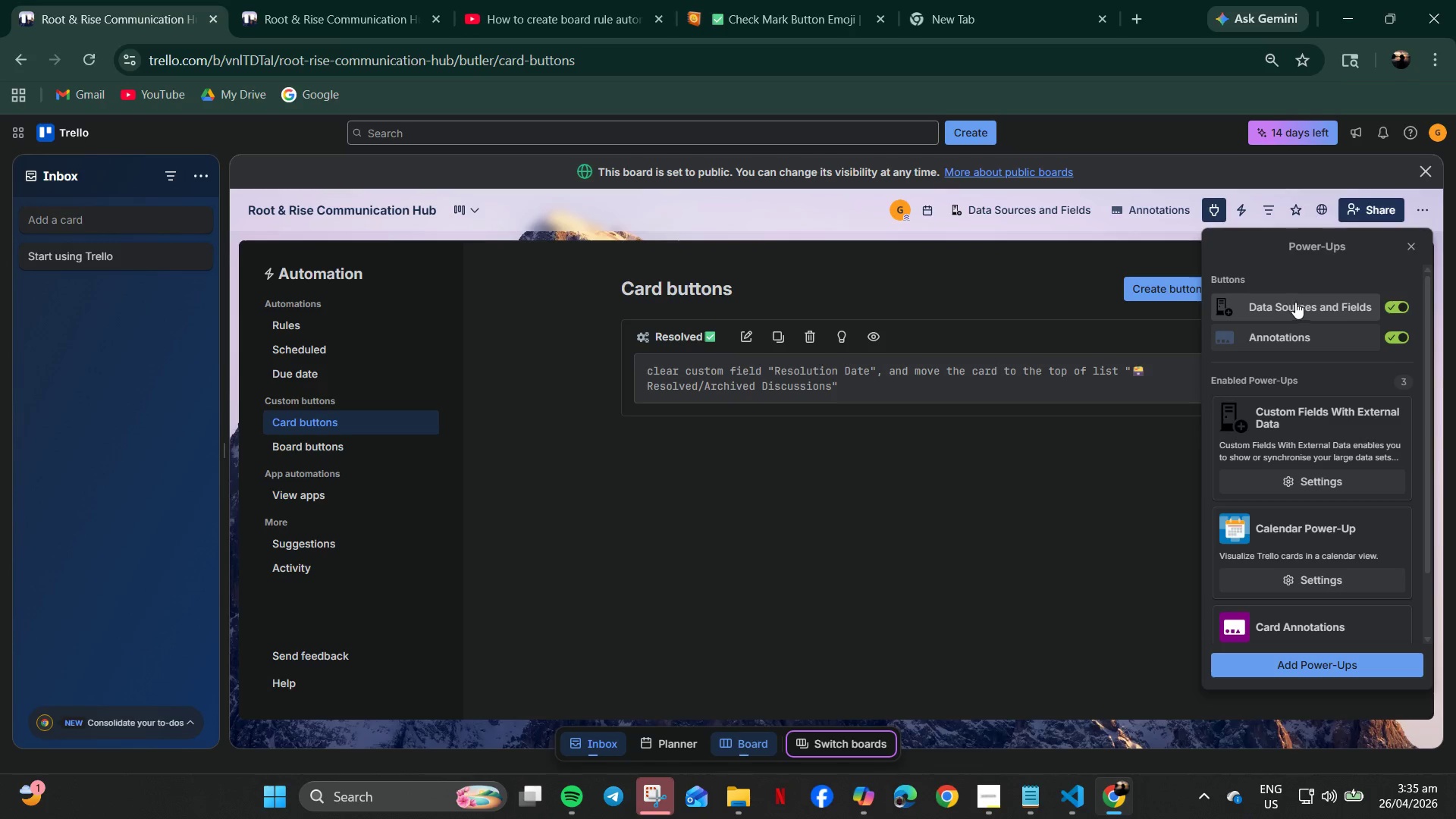 
left_click([1294, 485])
 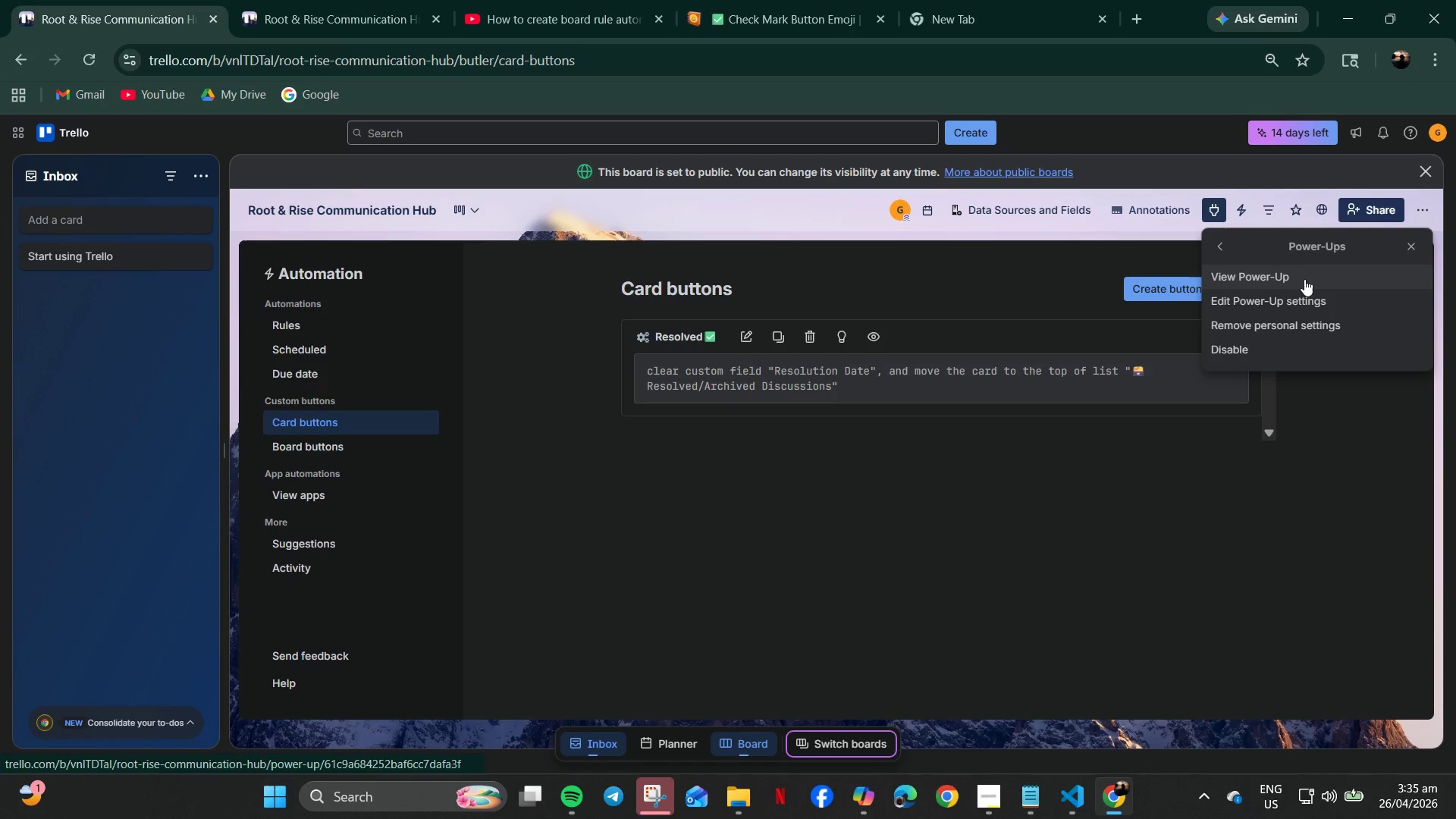 
left_click([1323, 279])
 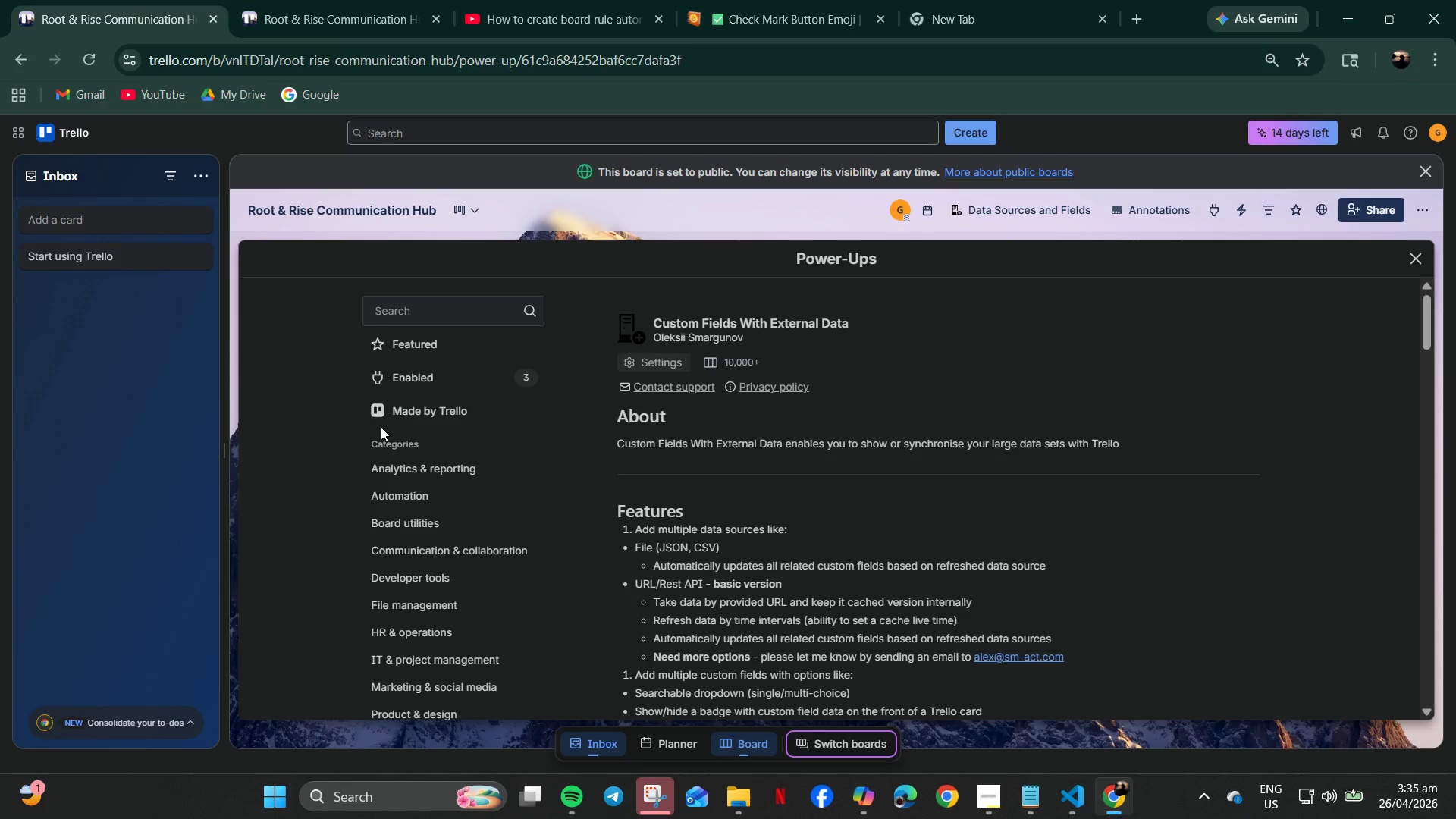 
wait(5.94)
 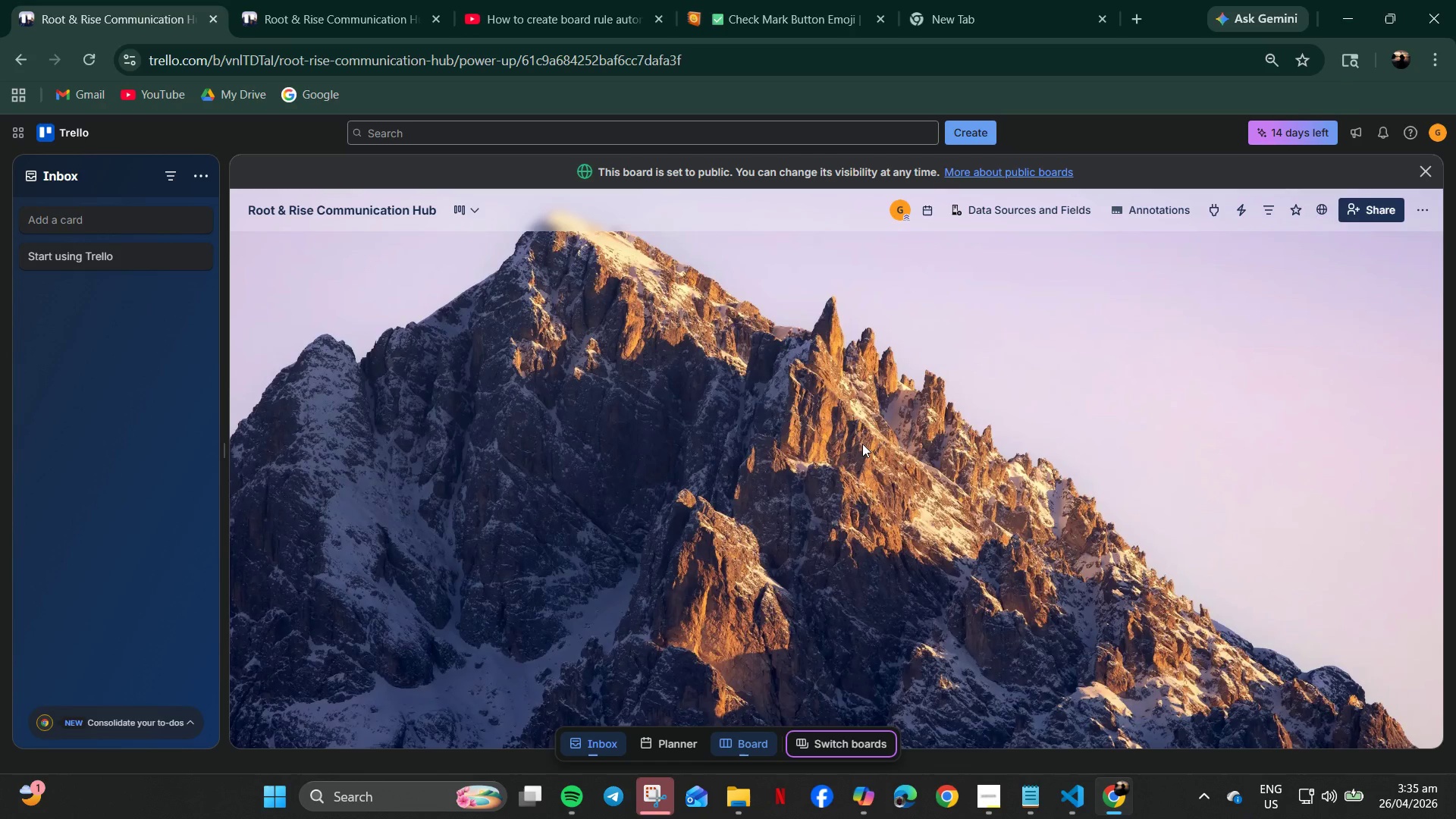 
scroll: coordinate [766, 519], scroll_direction: down, amount: 4.0
 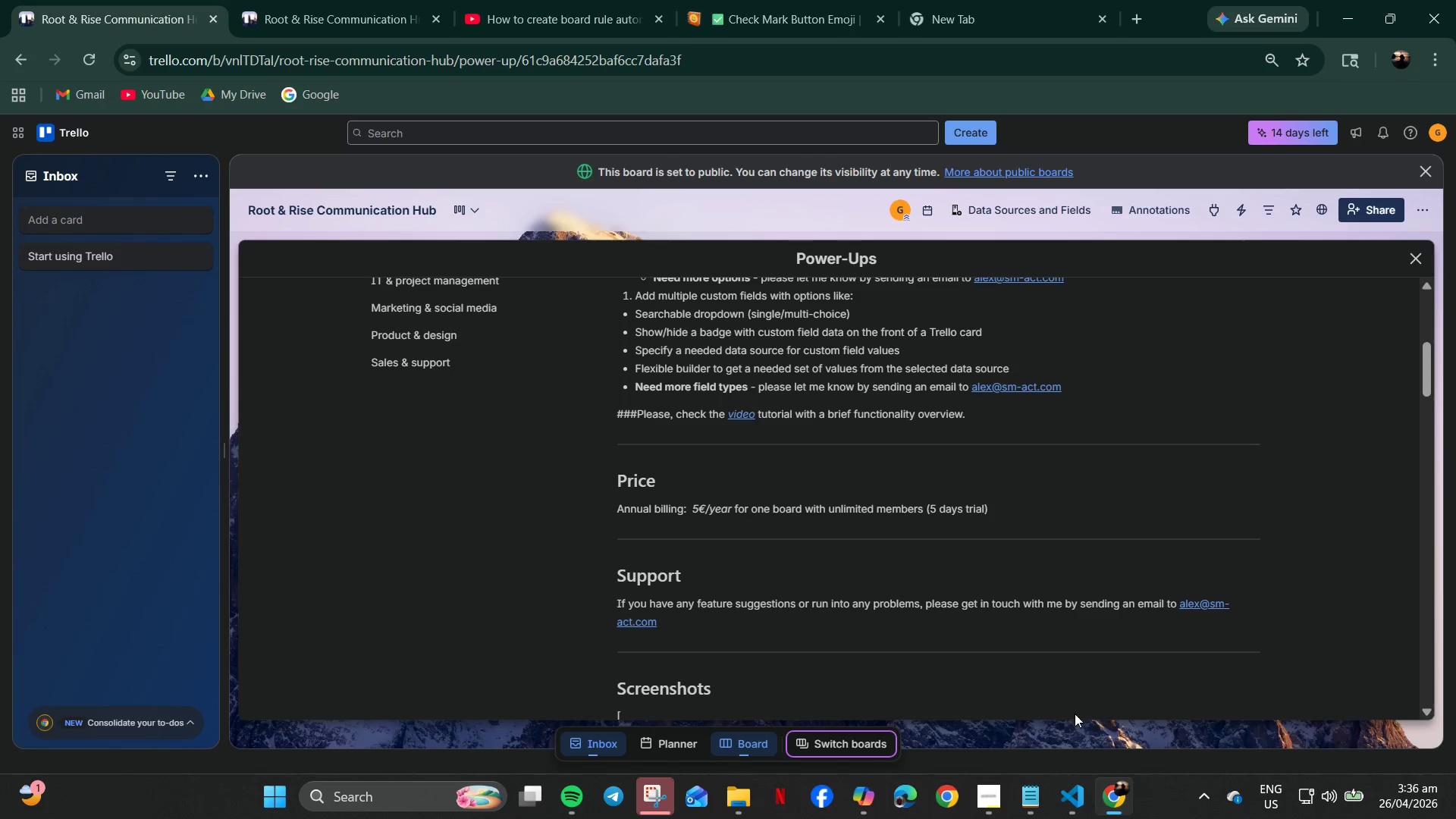 
wait(14.25)
 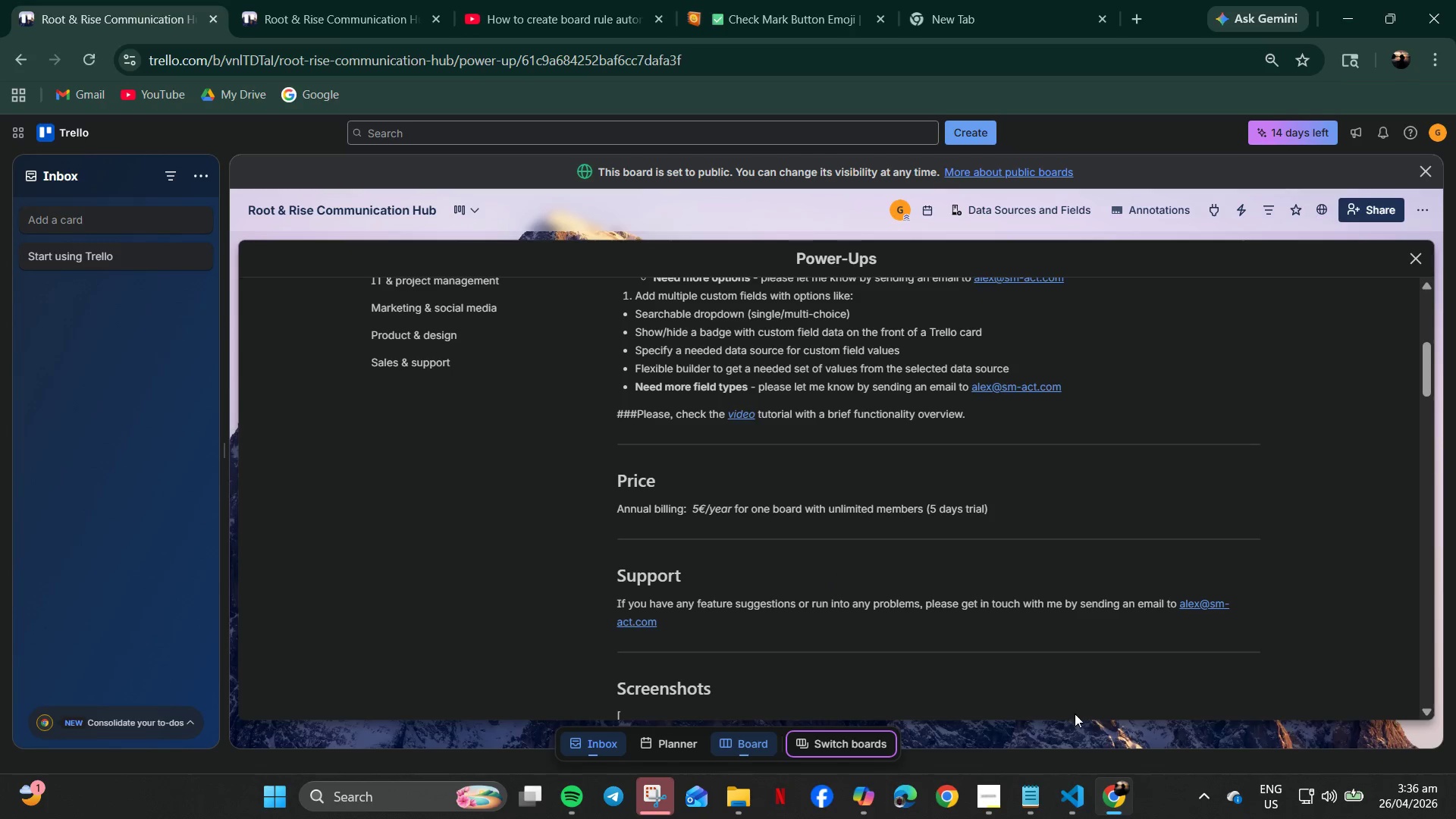 
scroll: coordinate [582, 546], scroll_direction: up, amount: 10.0
 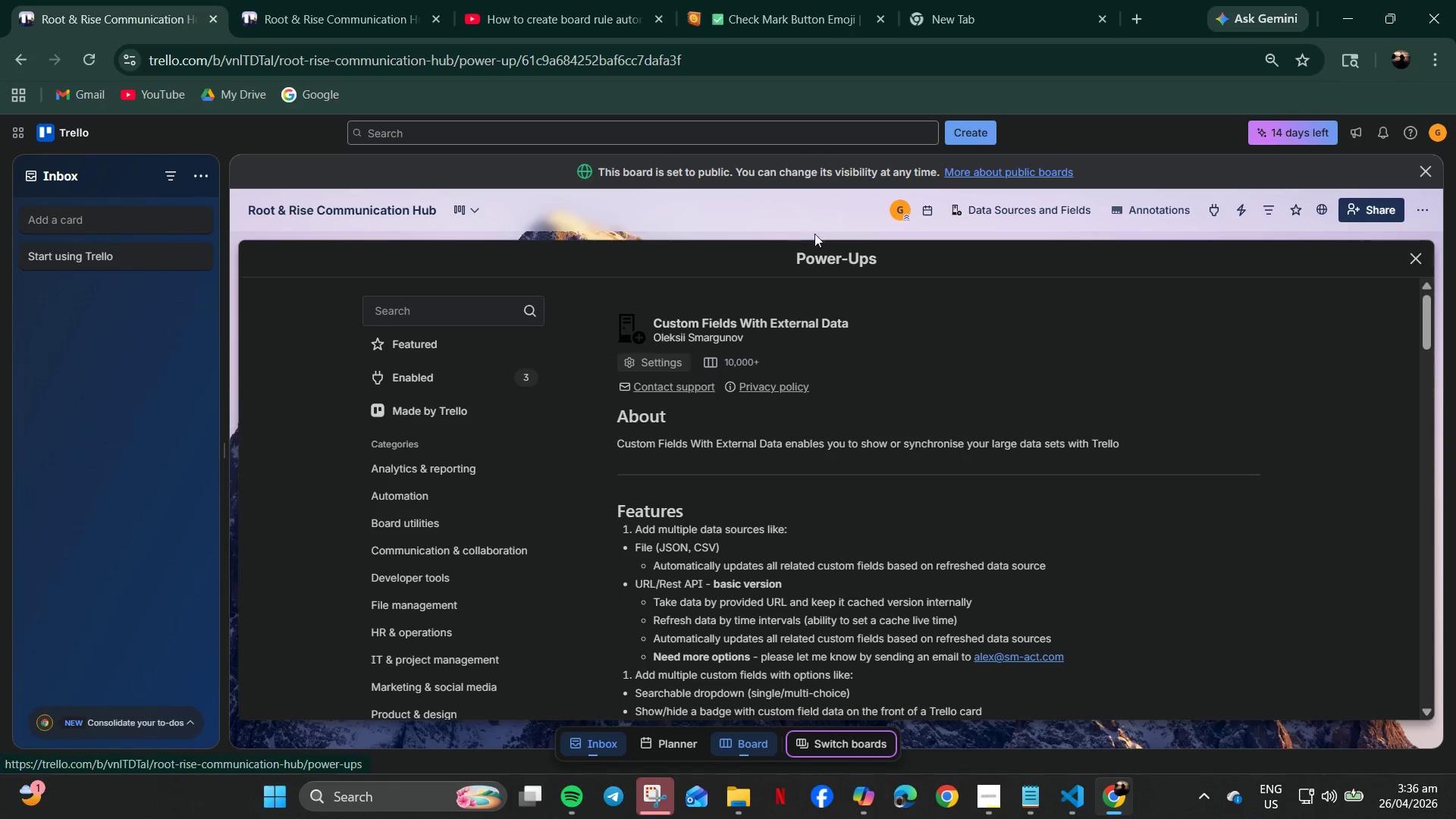 
wait(22.23)
 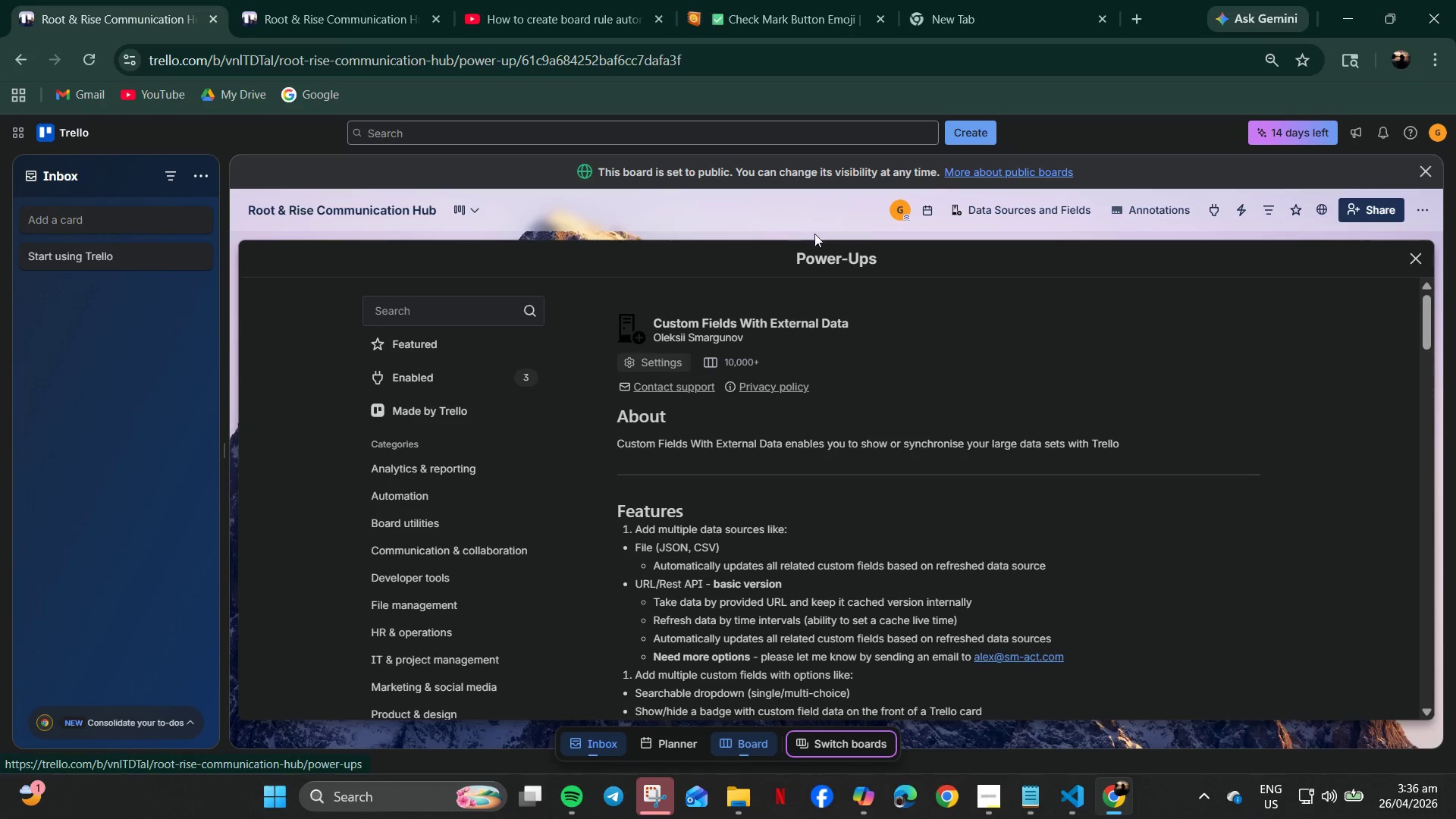 
left_click([318, 206])
 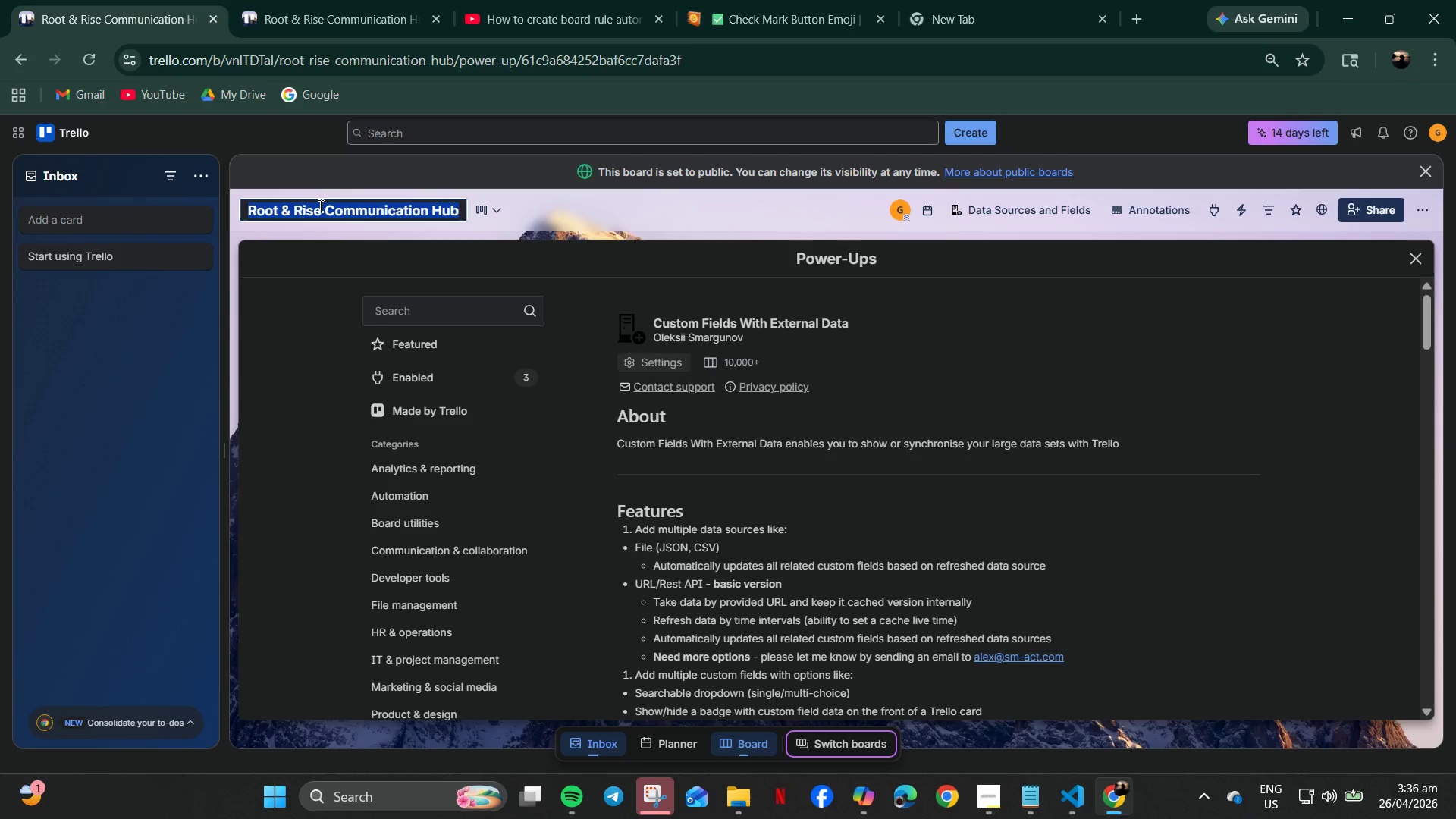 
left_click([319, 206])
 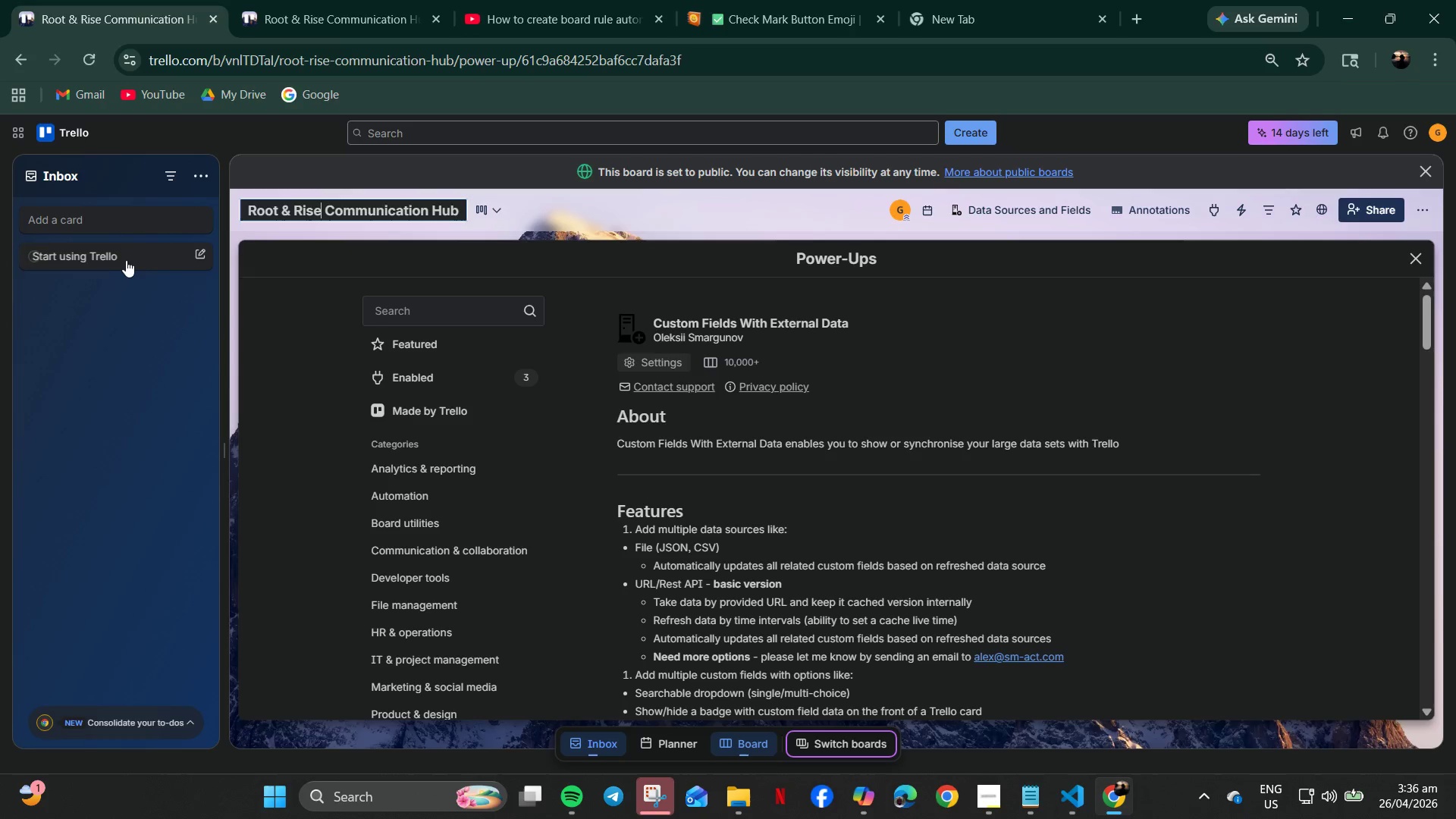 
left_click([122, 260])
 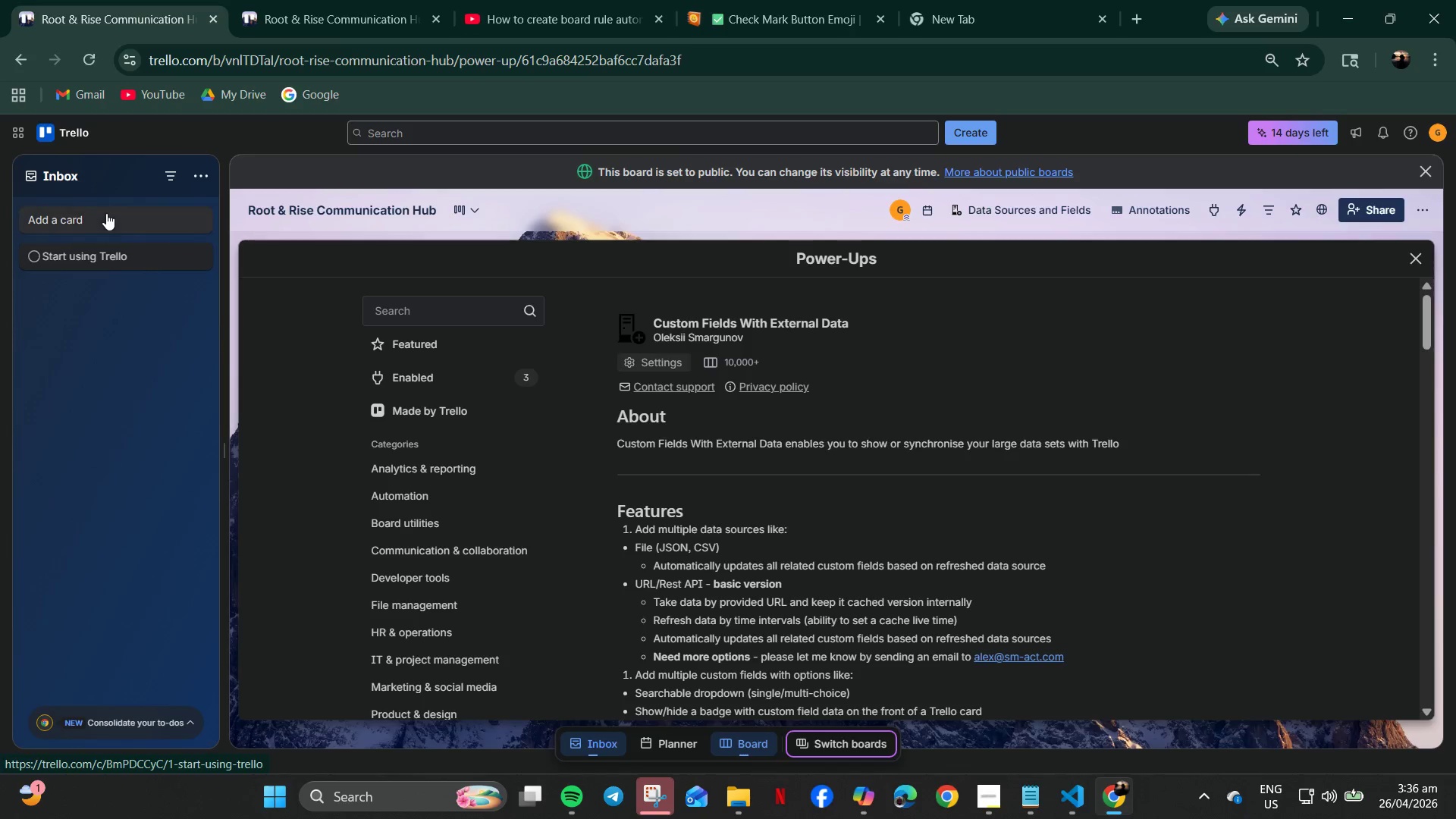 
left_click([105, 212])
 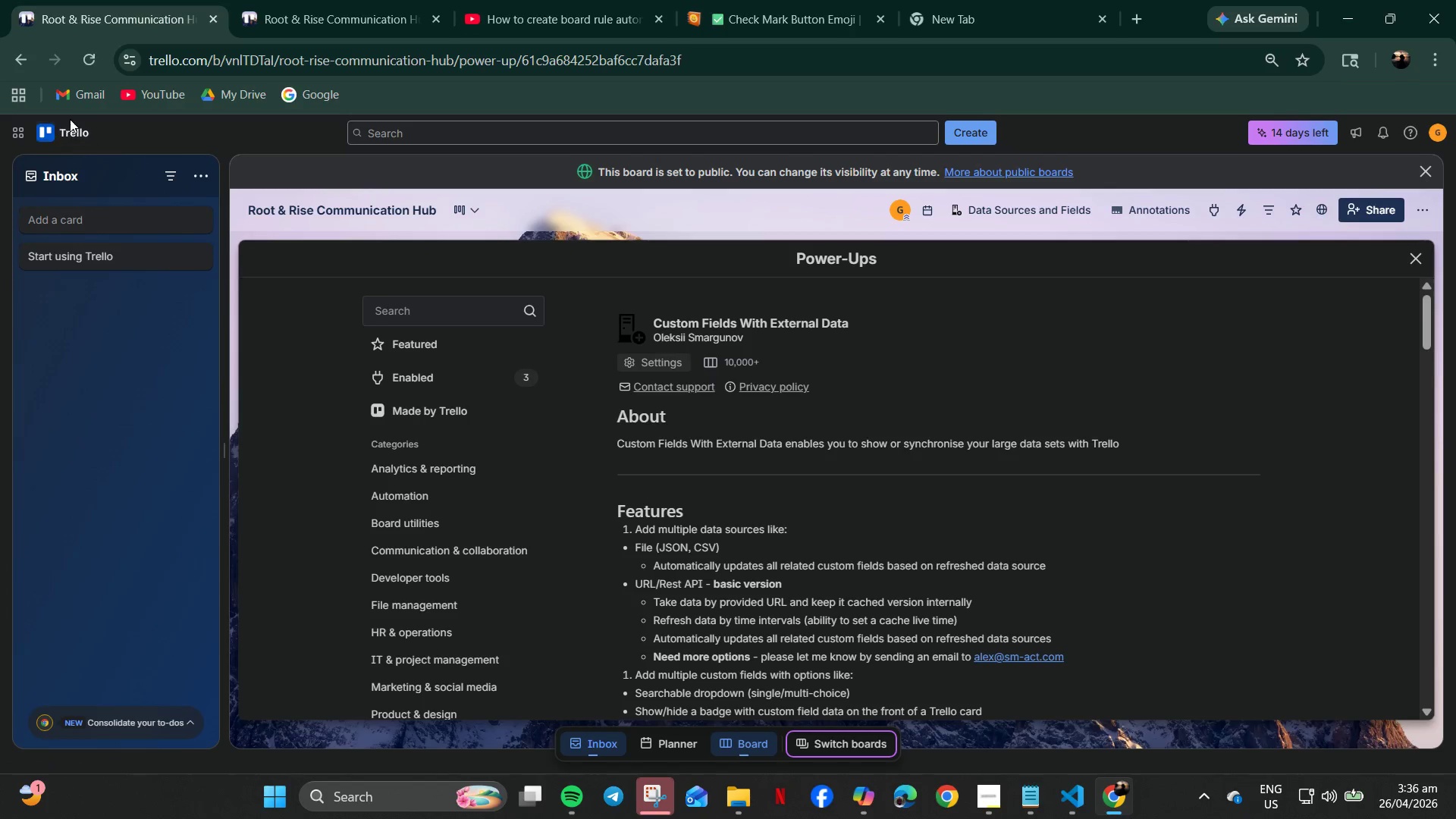 
double_click([72, 139])
 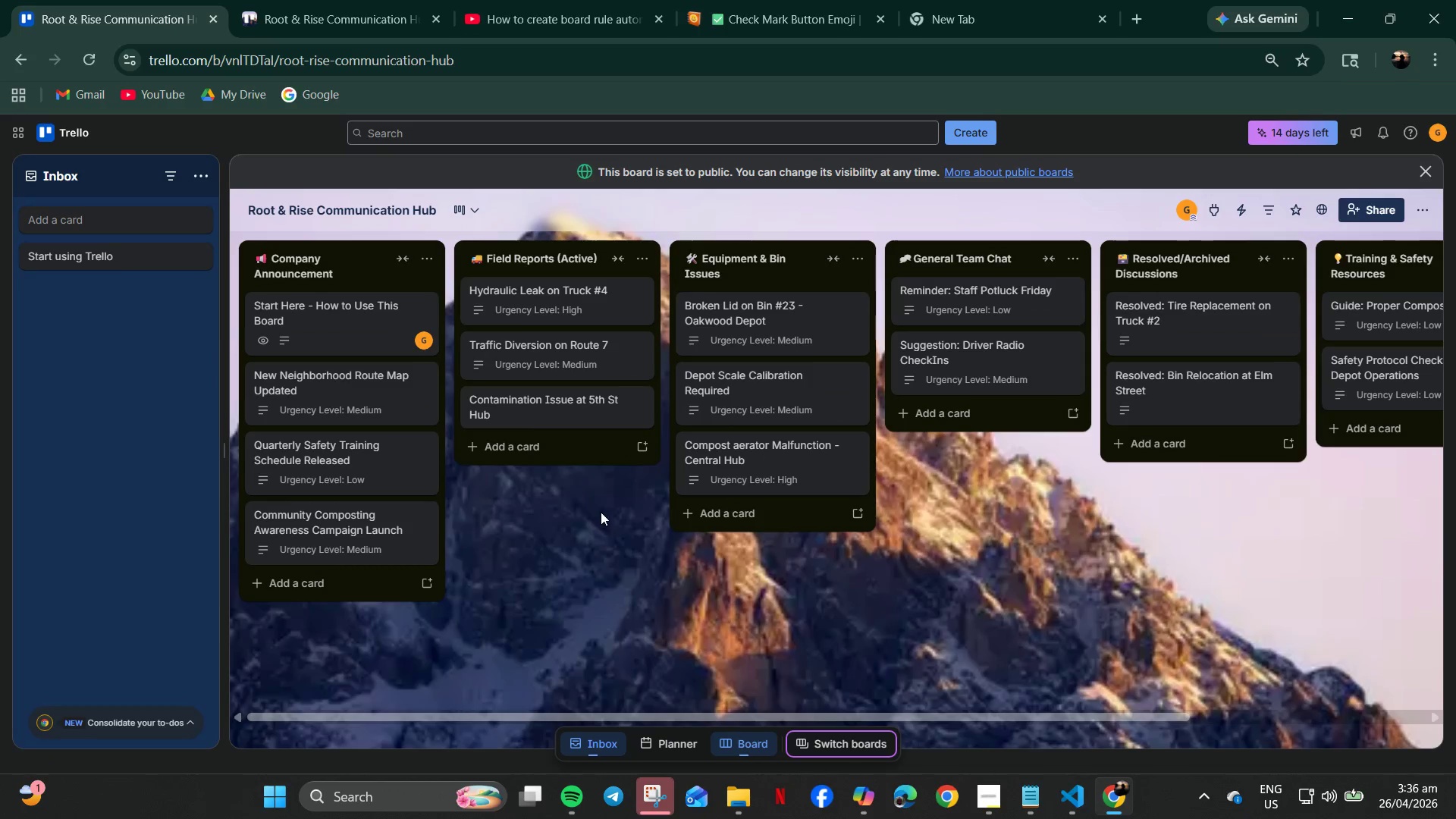 
left_click([369, 384])
 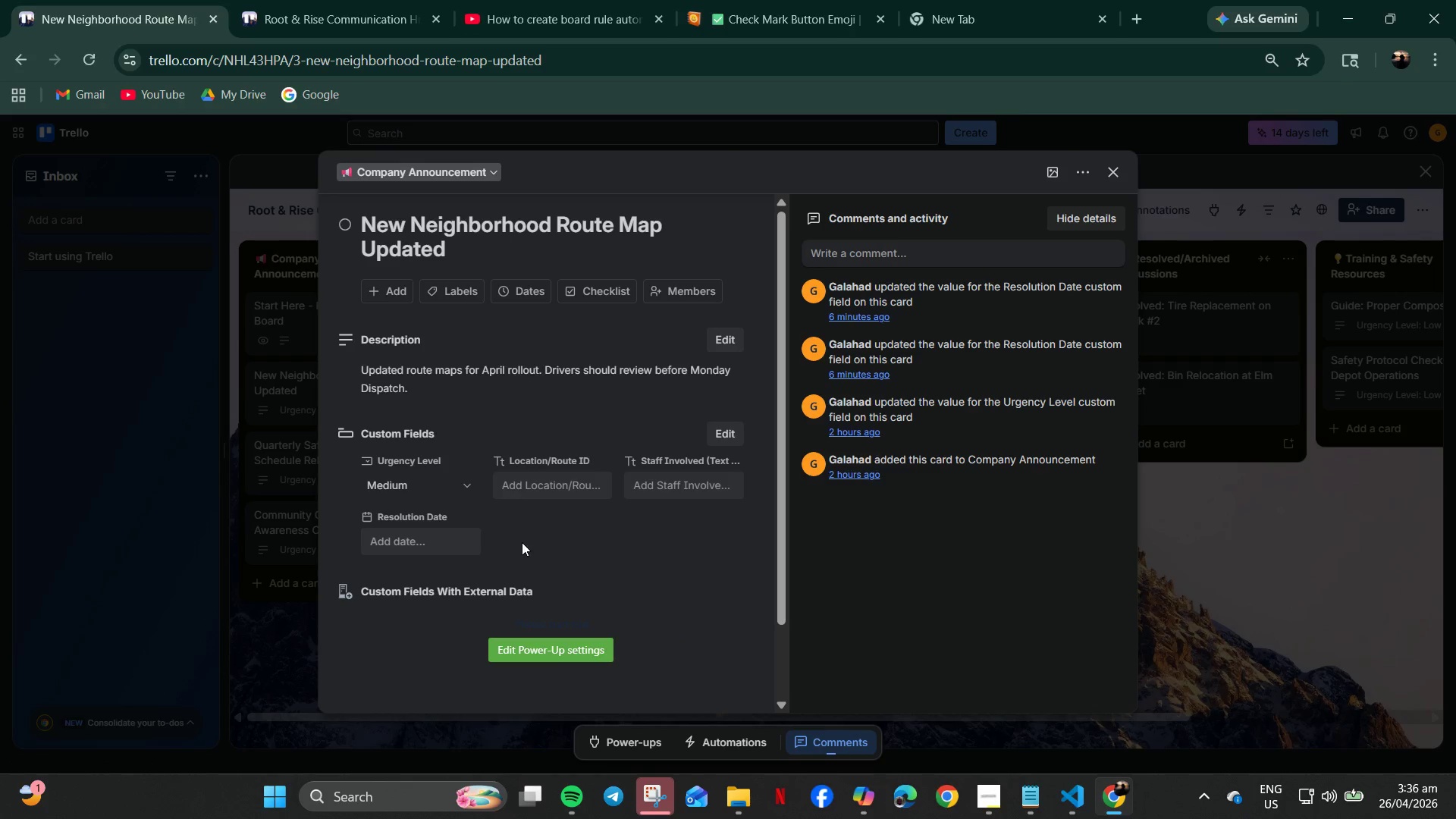 
left_click_drag(start_coordinate=[725, 415], to_coordinate=[720, 434])
 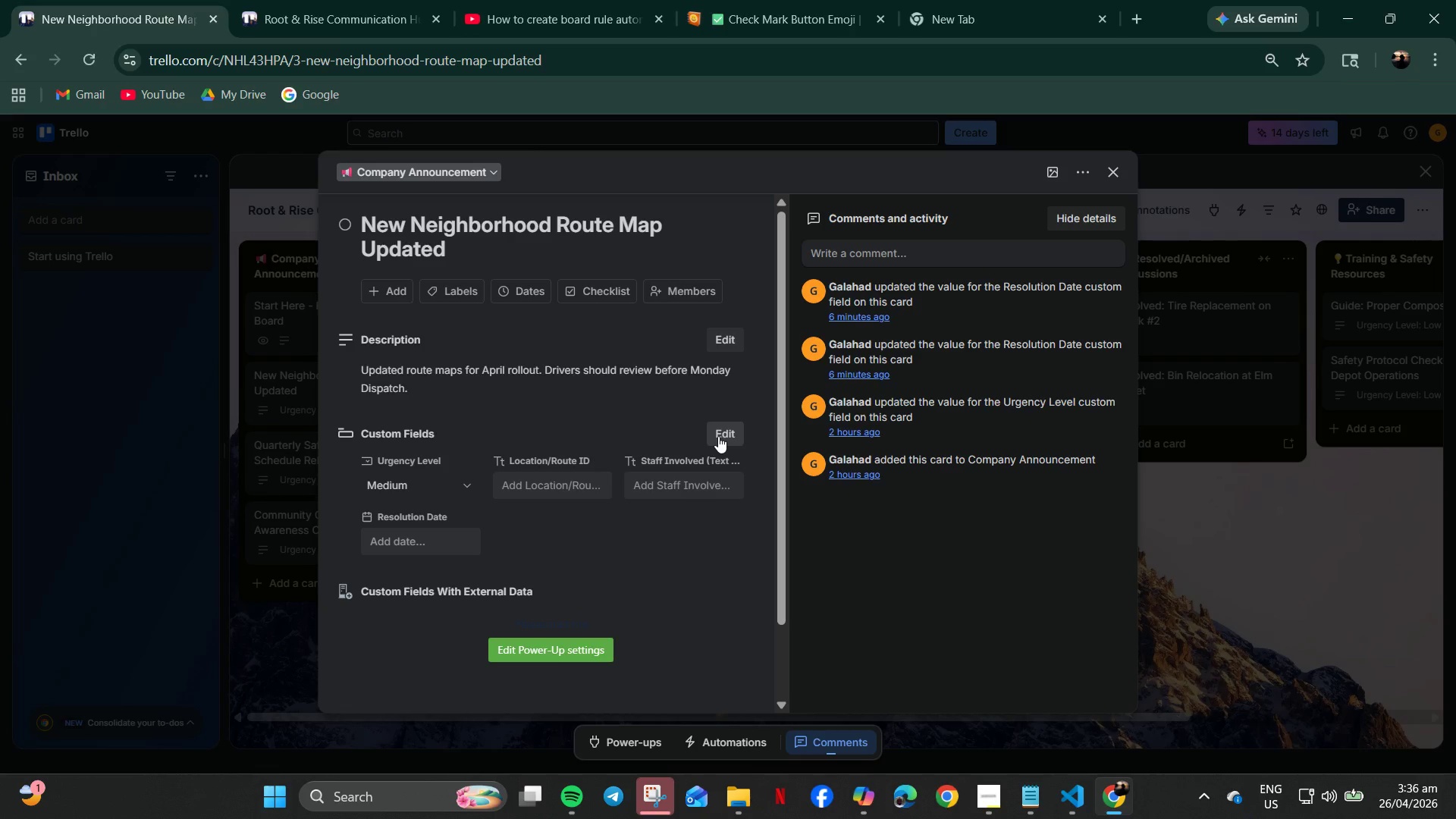 
double_click([718, 436])
 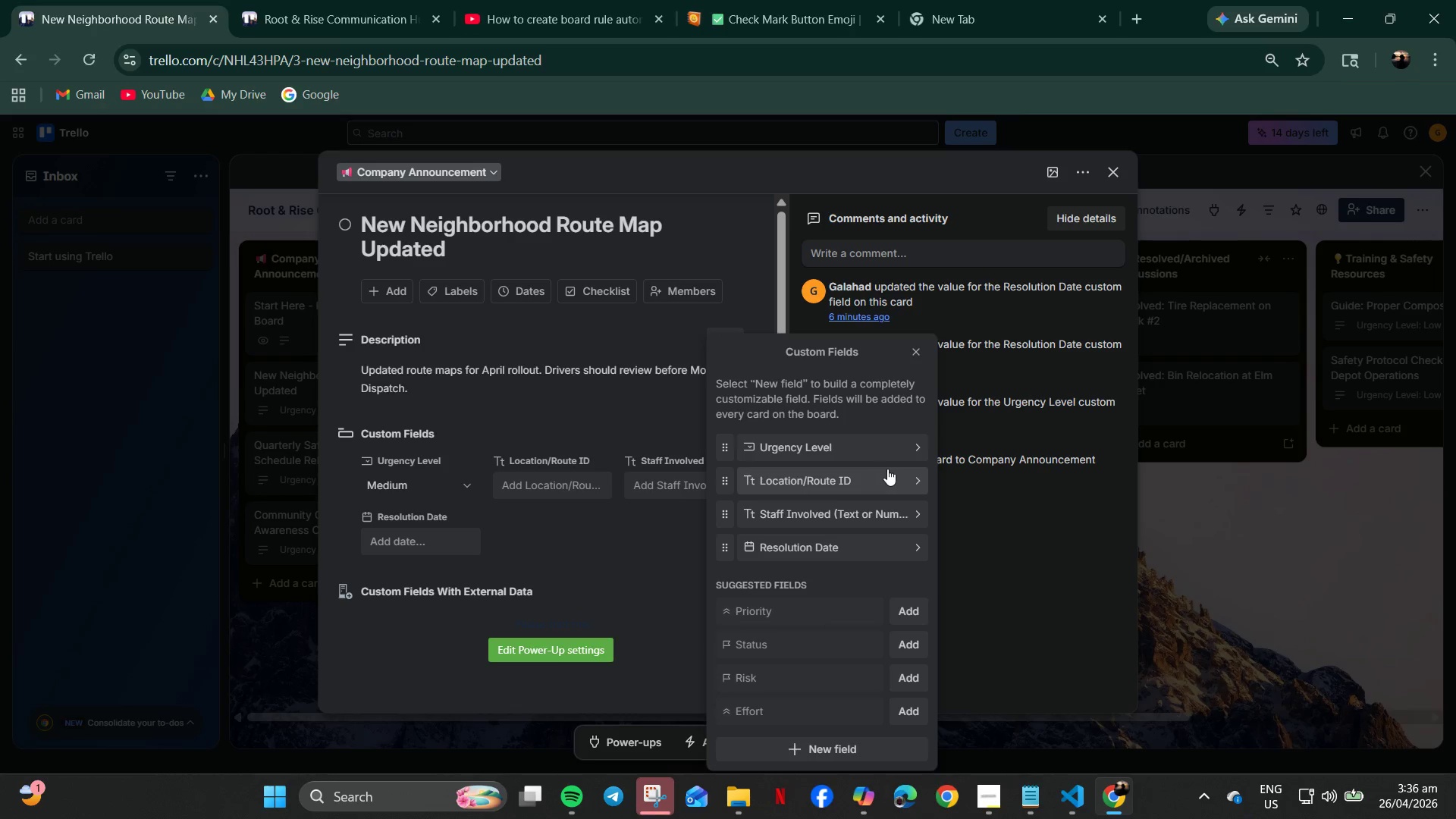 
left_click([884, 450])
 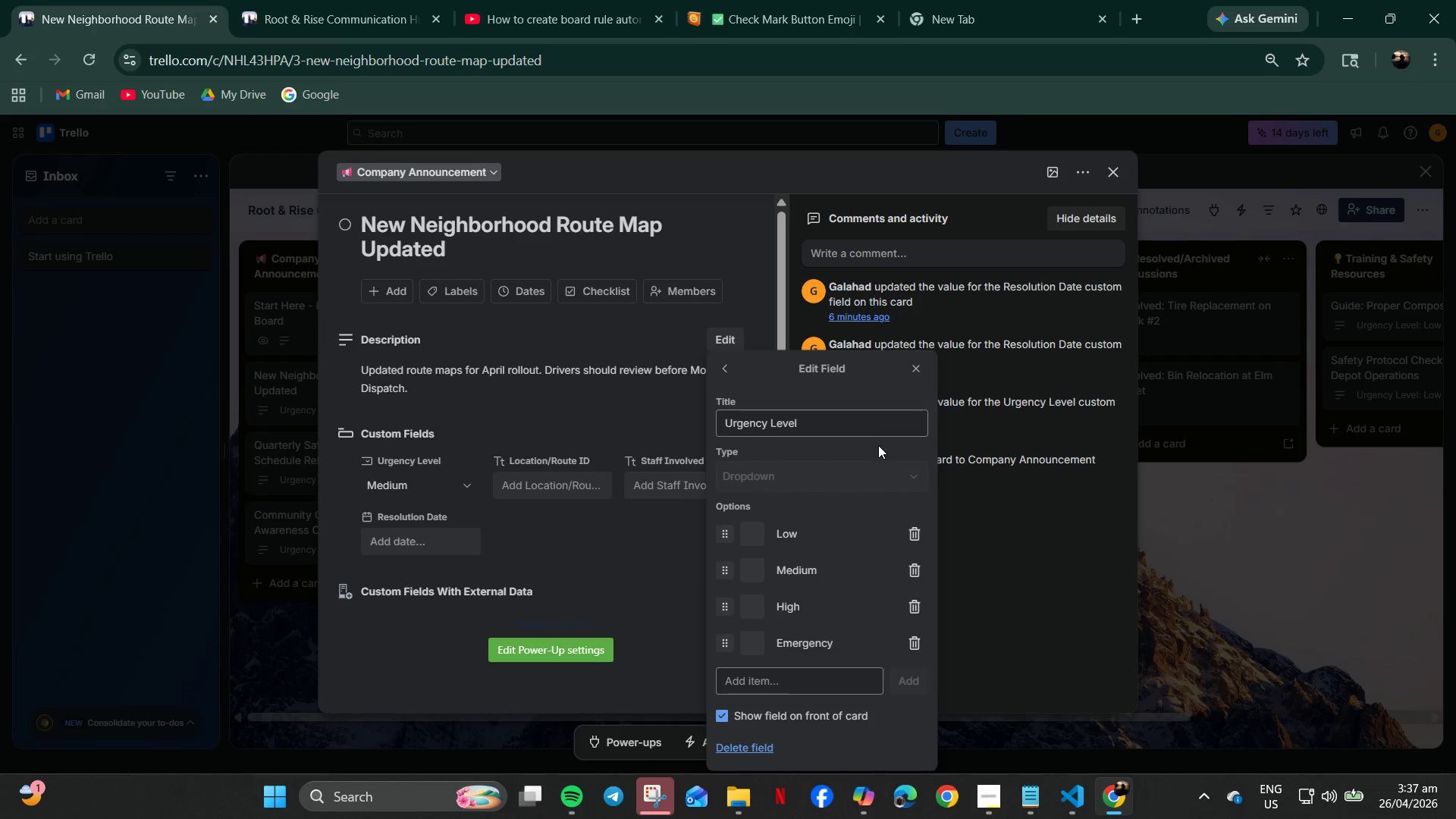 
wait(6.61)
 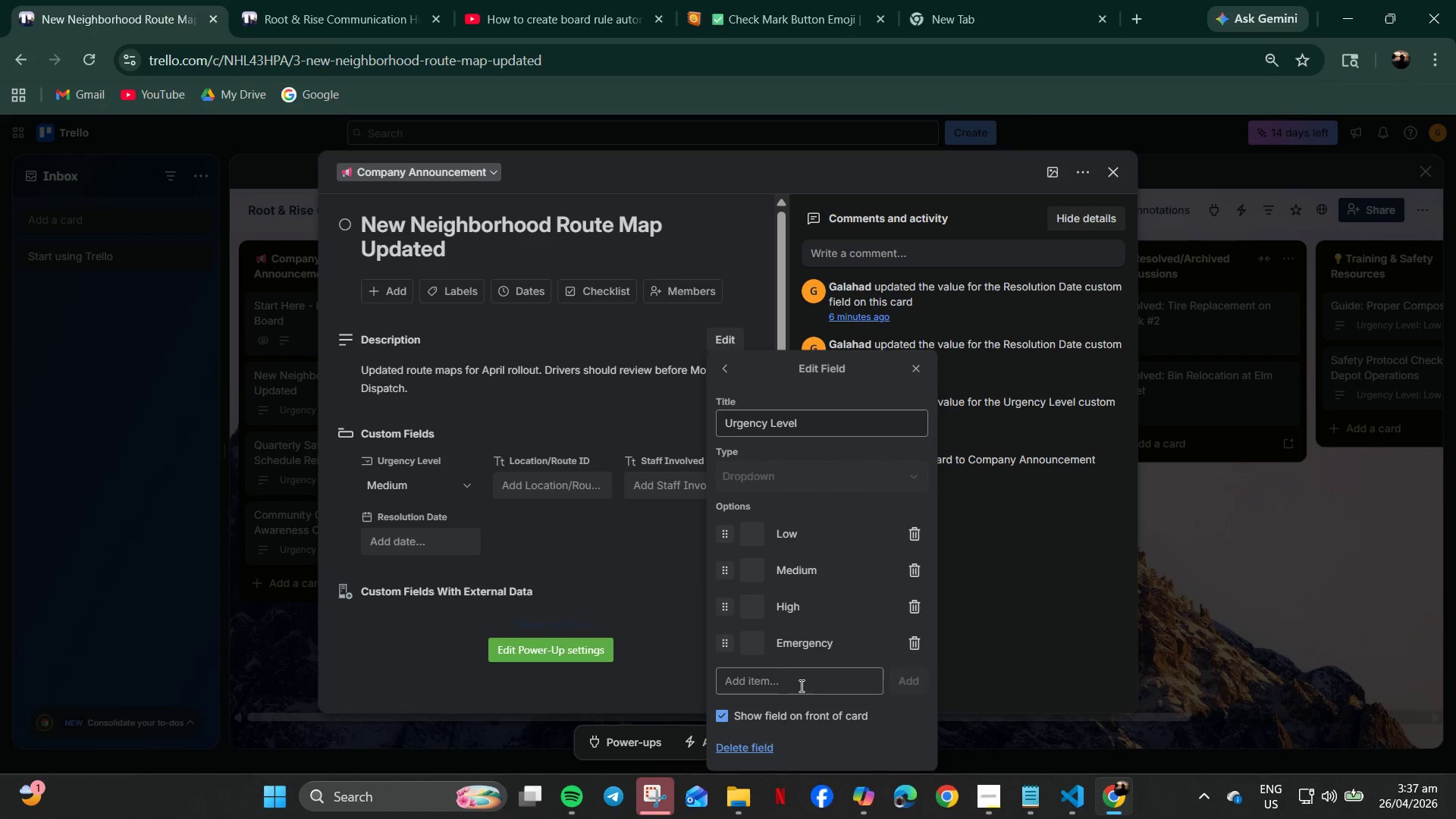 
left_click([915, 363])
 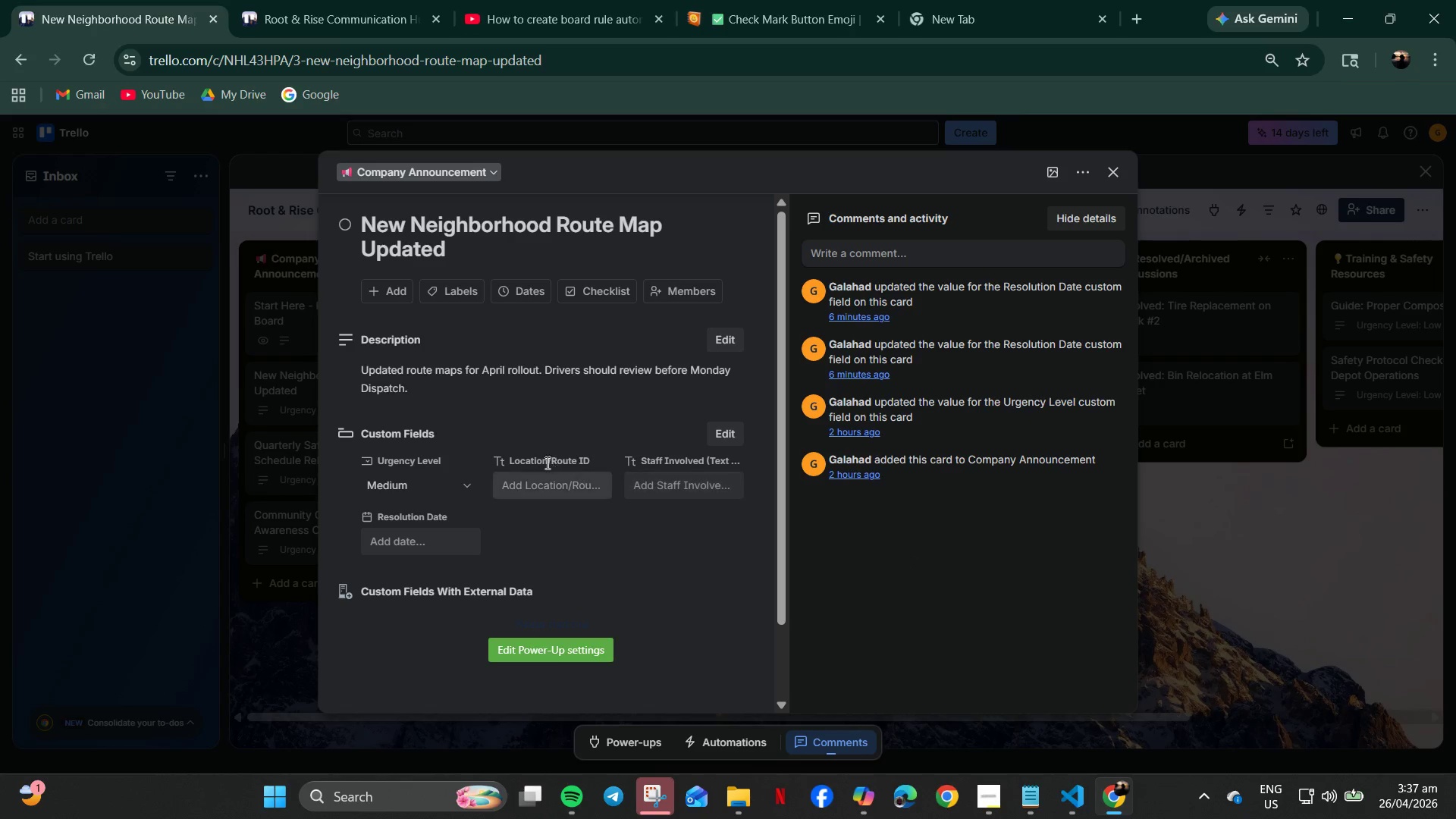 
left_click_drag(start_coordinate=[521, 477], to_coordinate=[525, 479])
 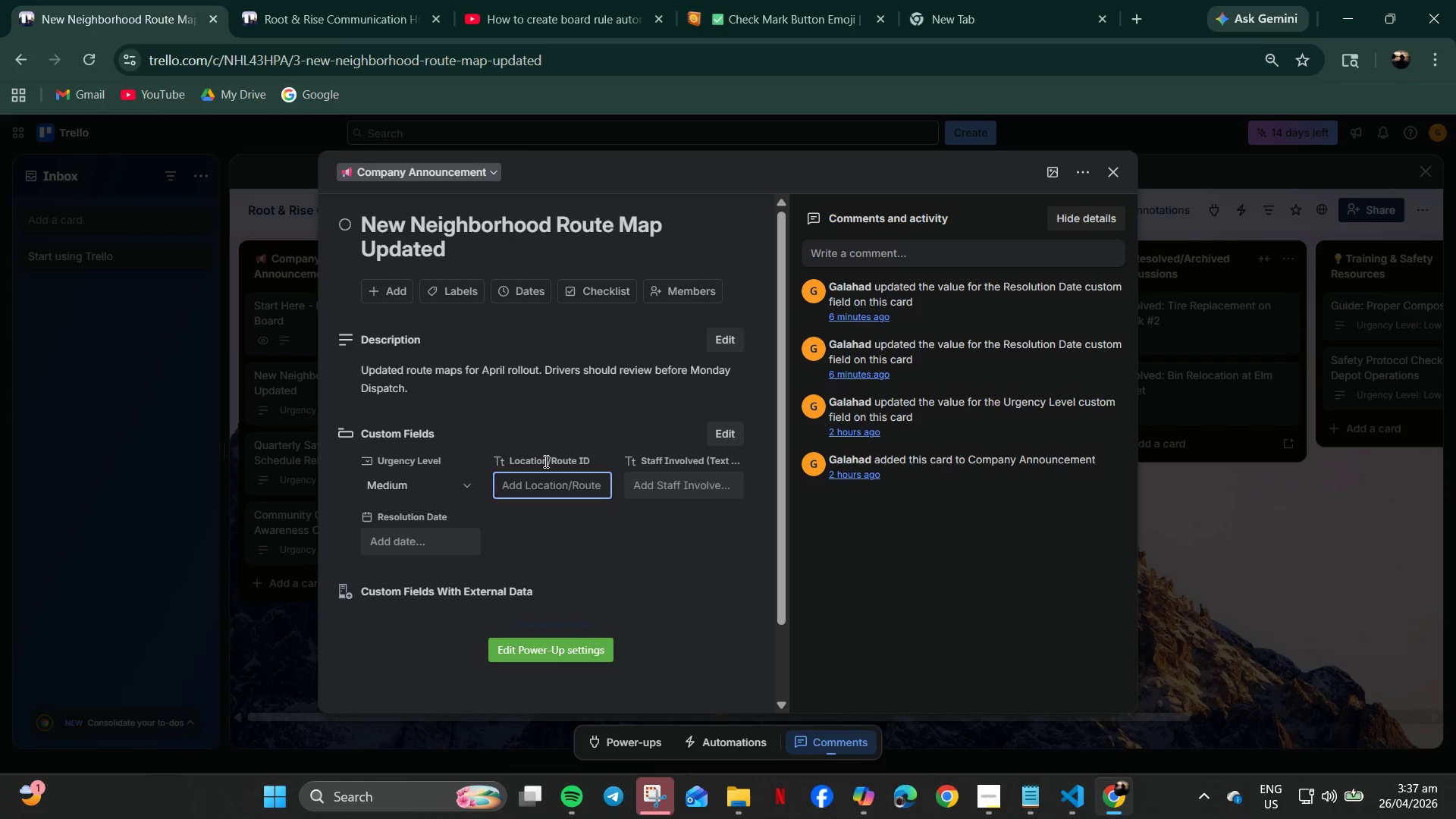 
left_click([544, 461])
 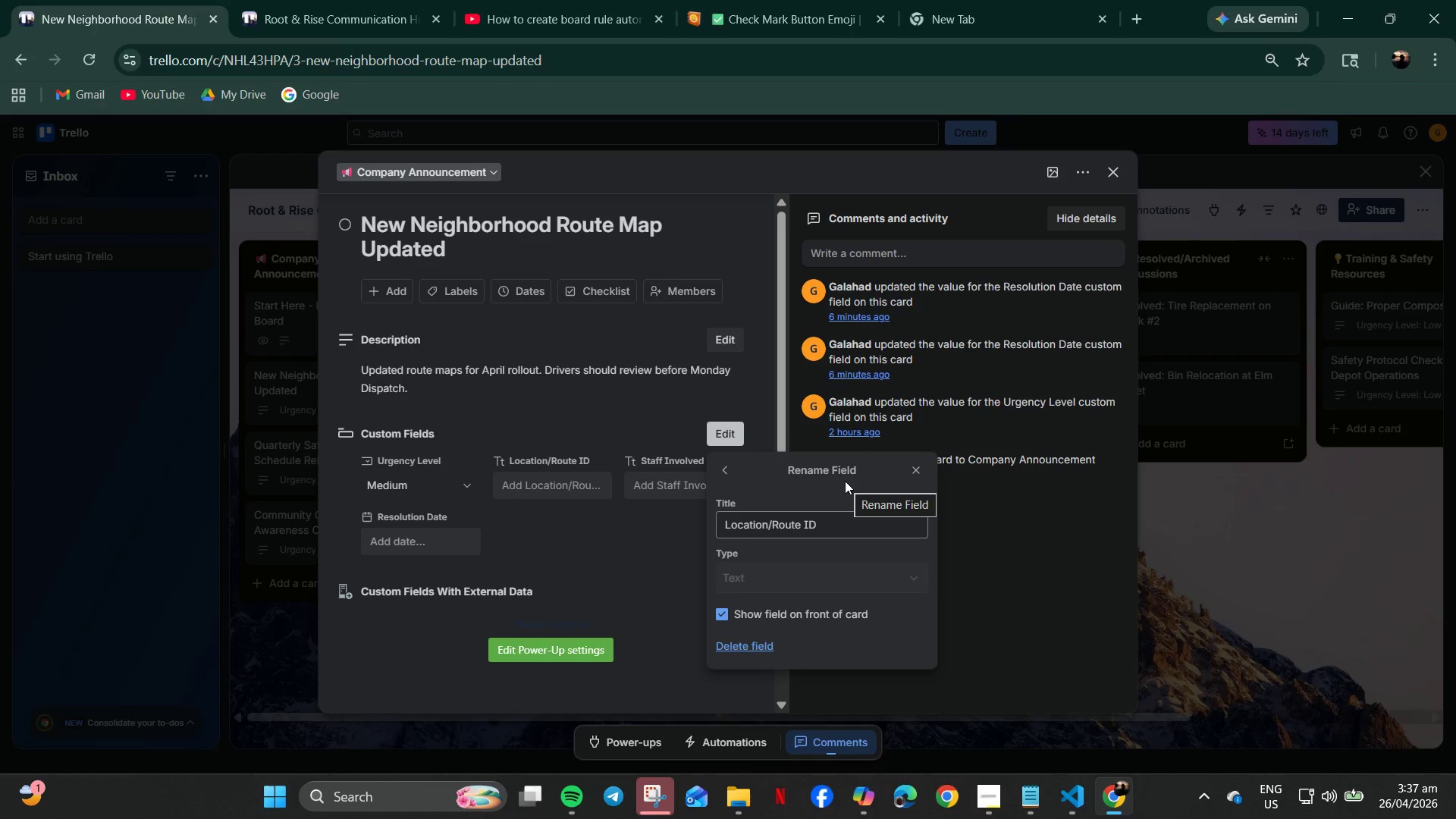 
scroll: coordinate [833, 605], scroll_direction: down, amount: 3.0
 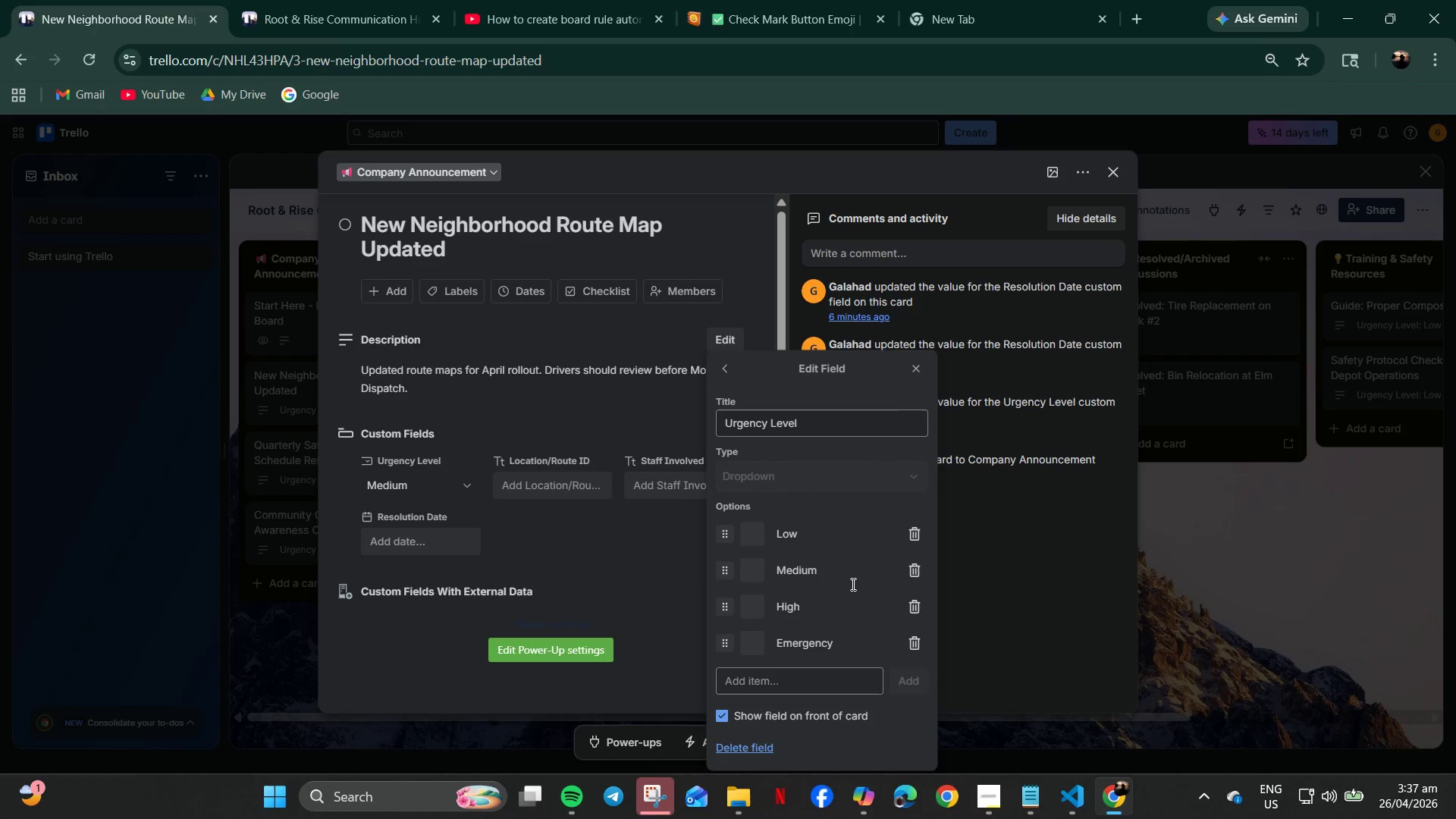 
wait(6.28)
 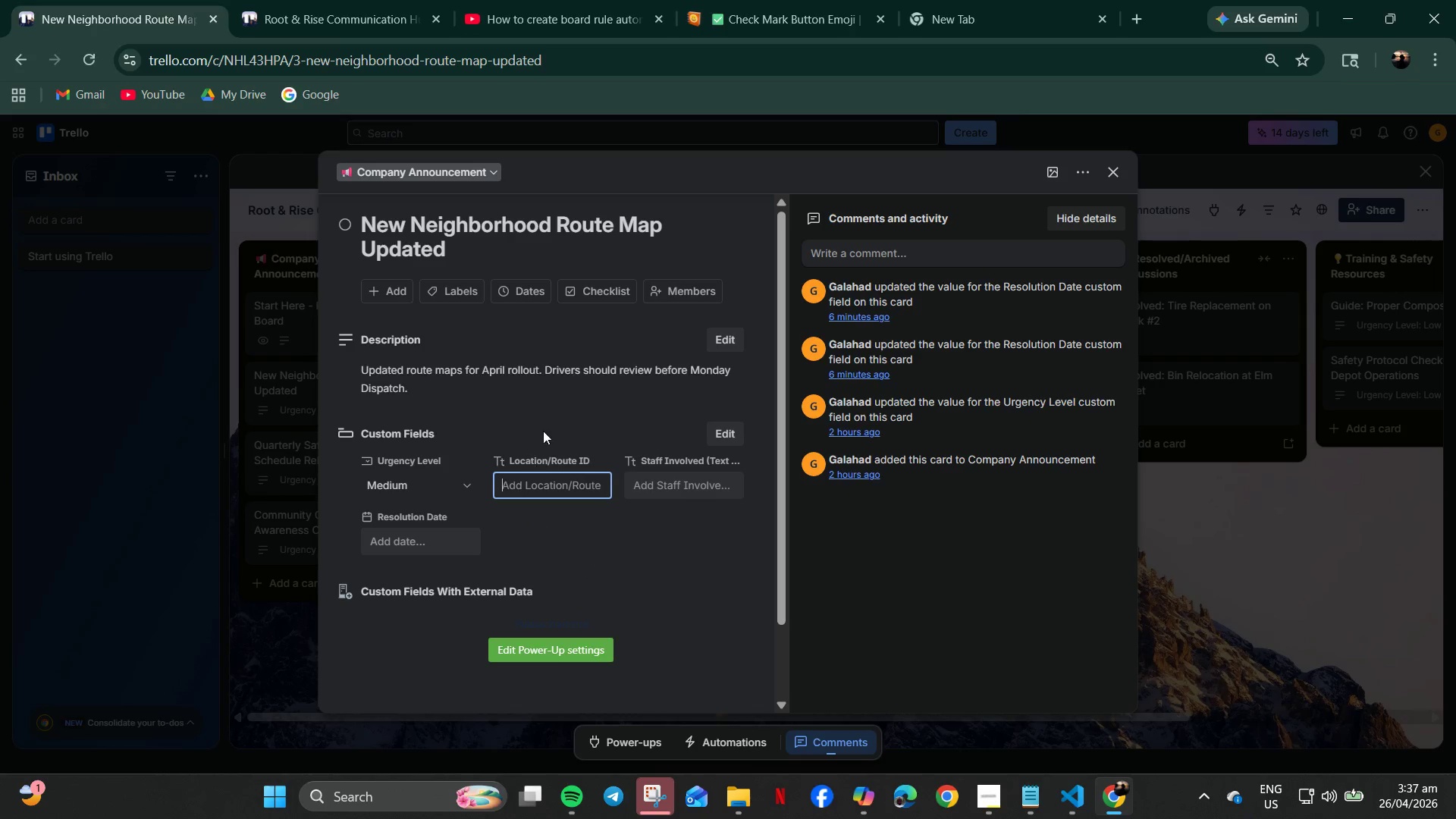 
double_click([710, 483])
 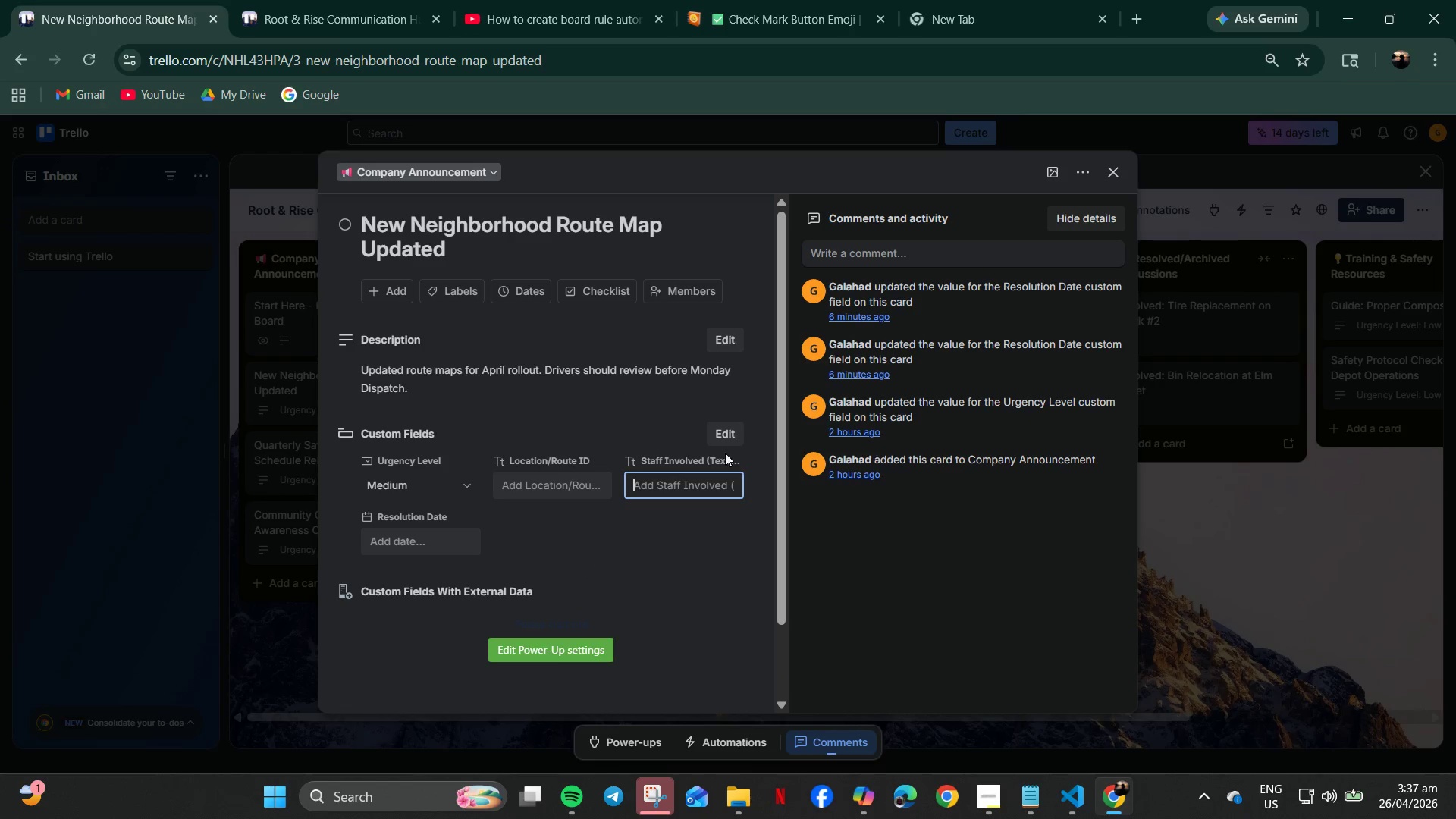 
left_click([726, 435])
 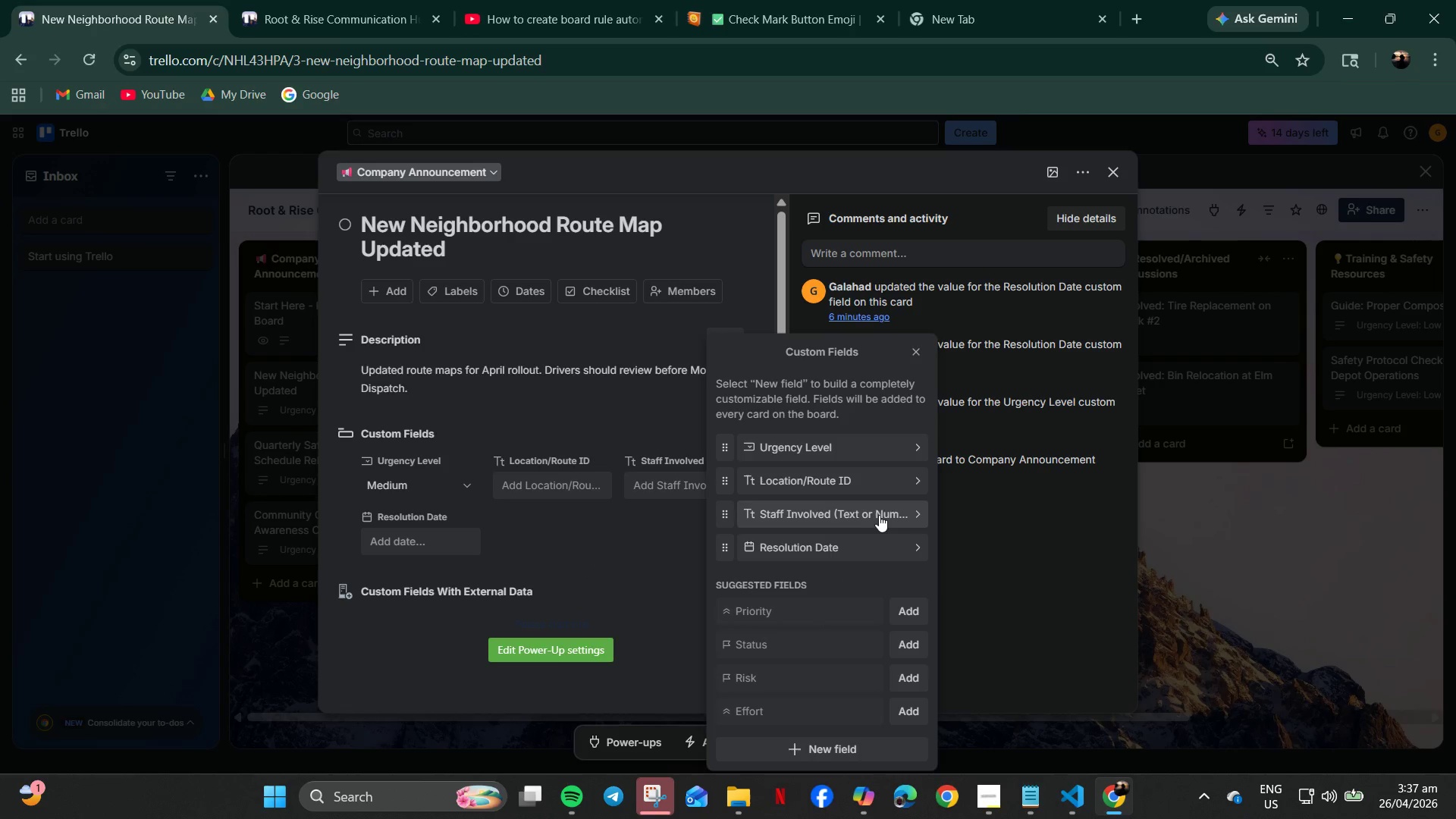 
left_click([880, 513])
 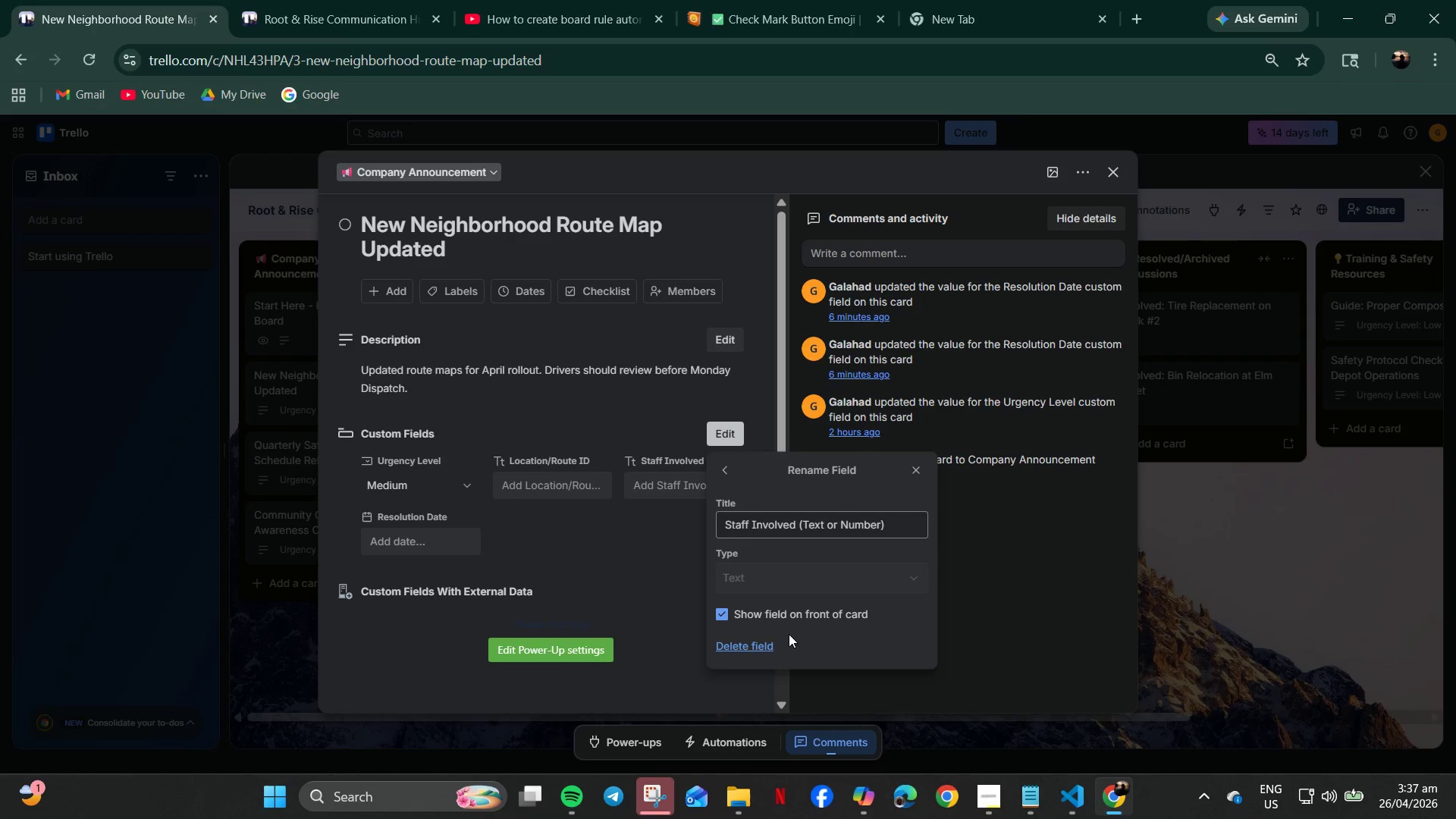 
left_click([748, 647])
 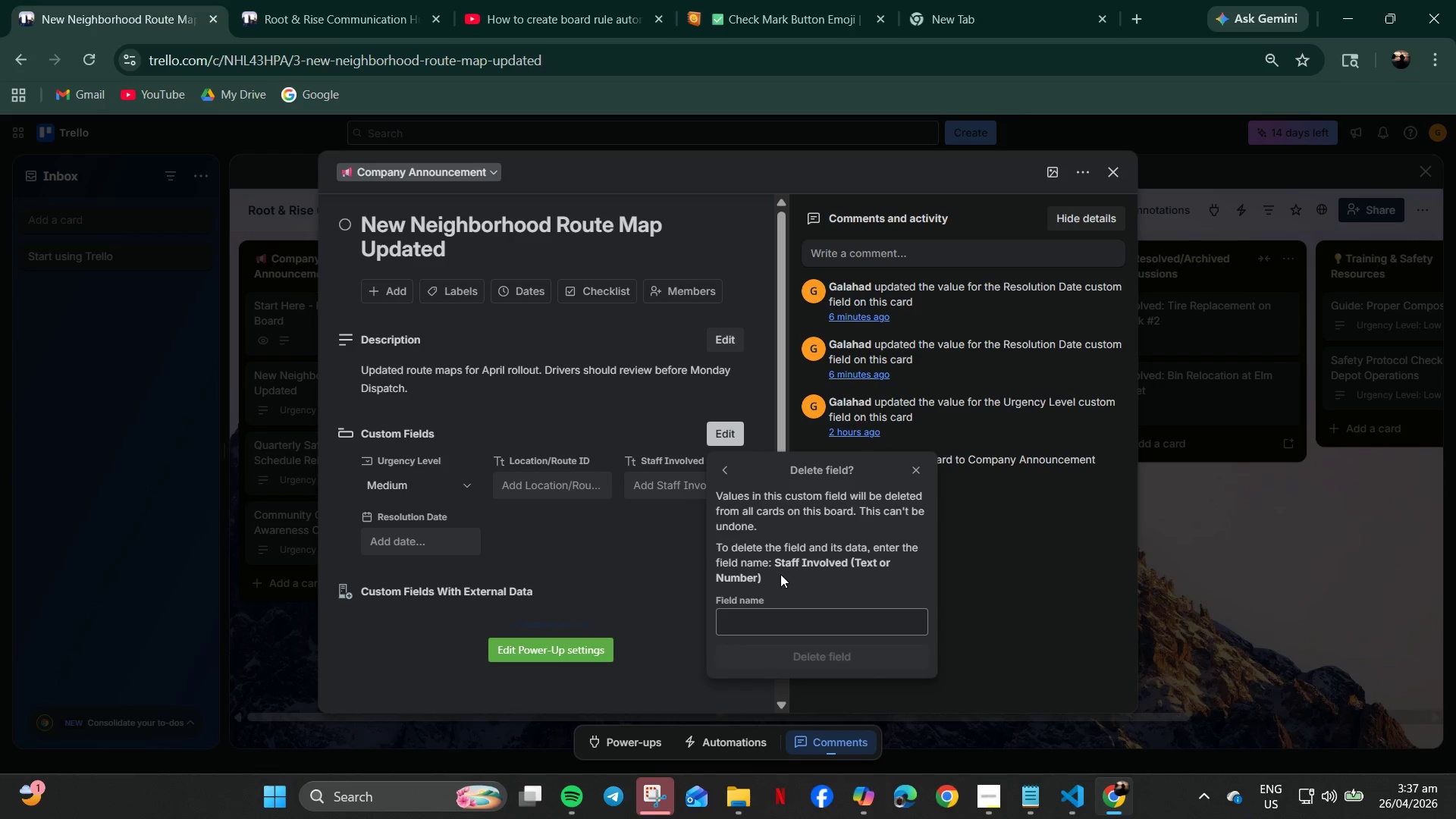 
left_click_drag(start_coordinate=[770, 574], to_coordinate=[772, 562])
 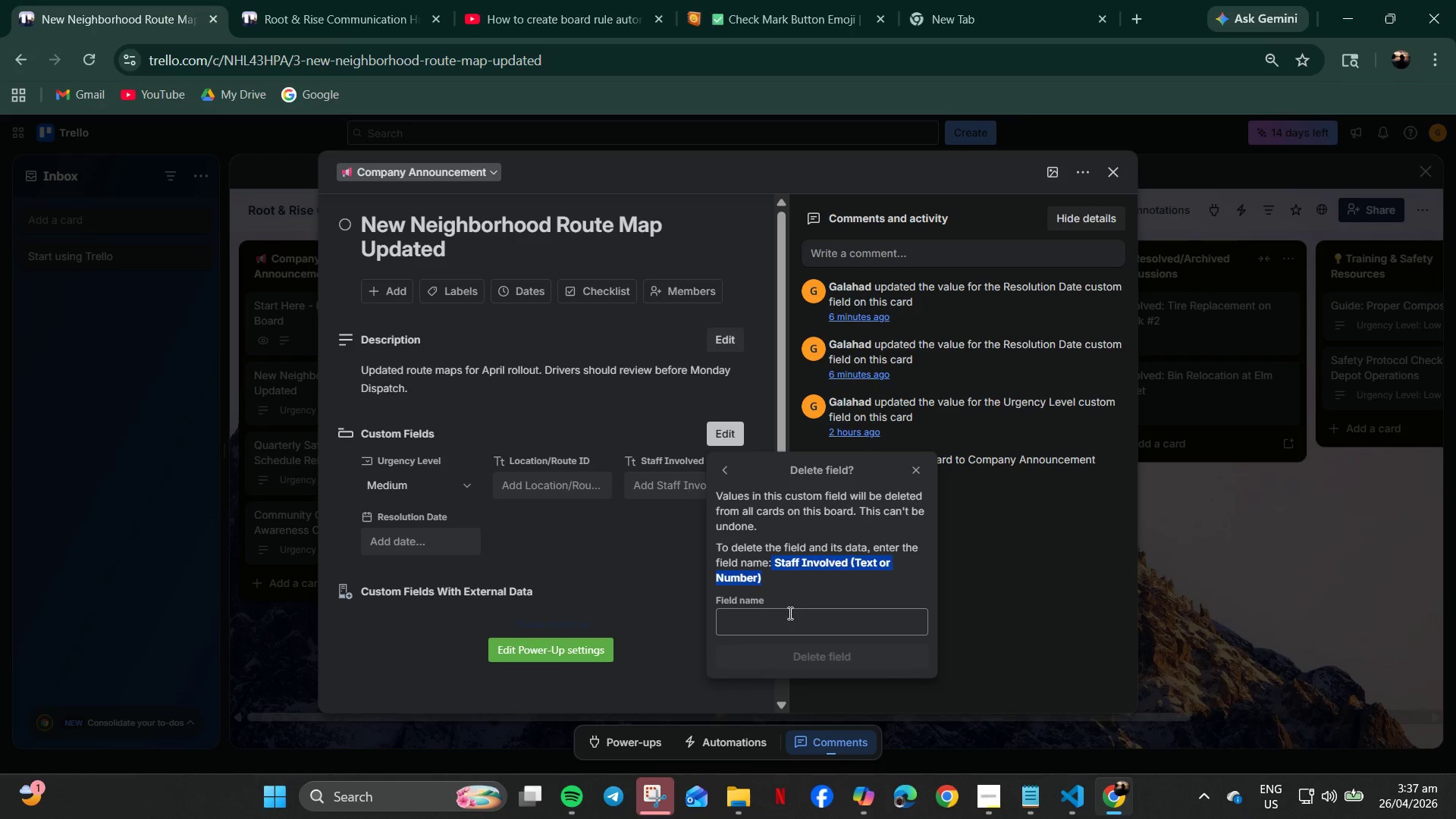 
type(vv)
key(Backspace)
 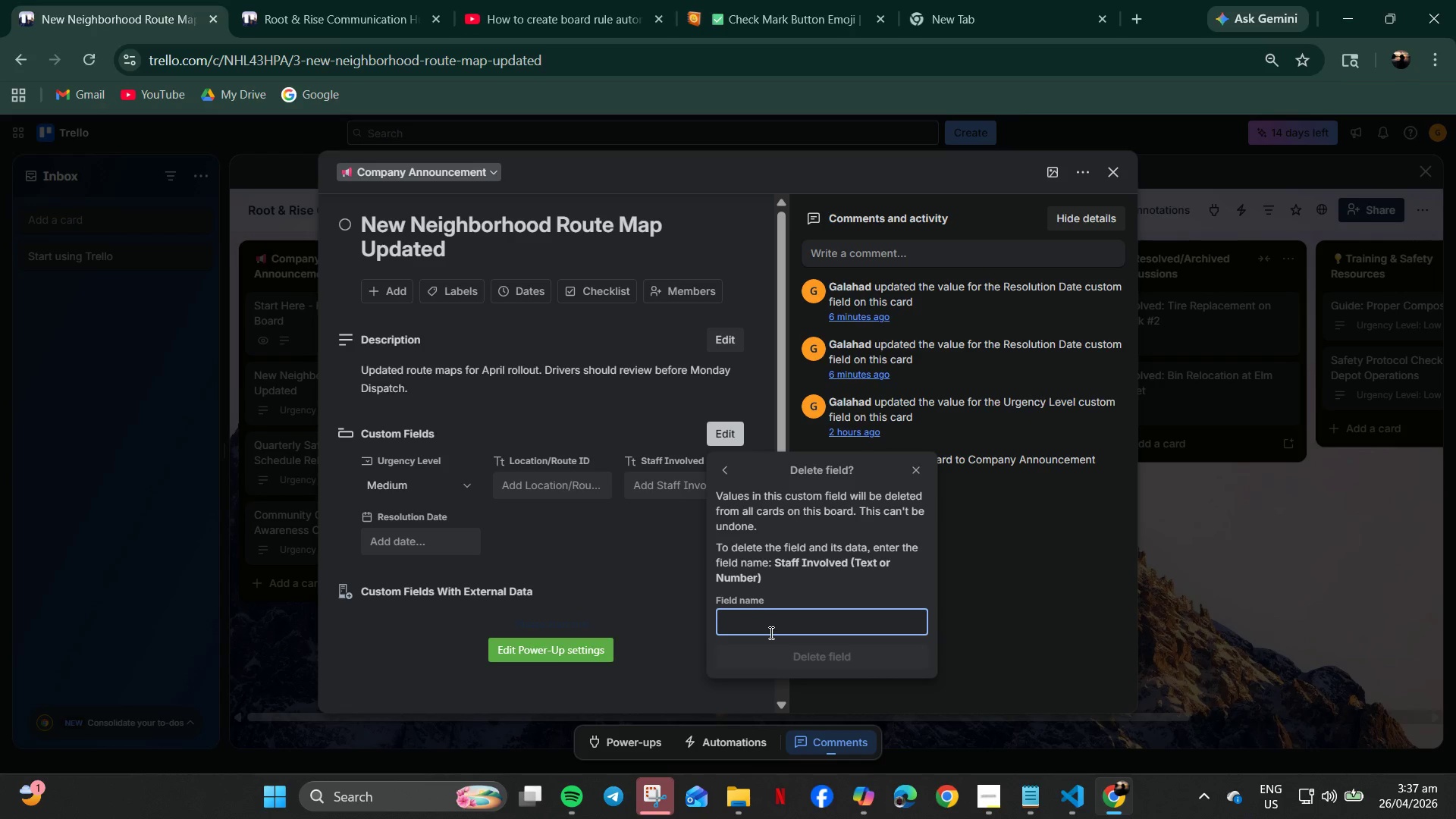 
key(Control+V)
 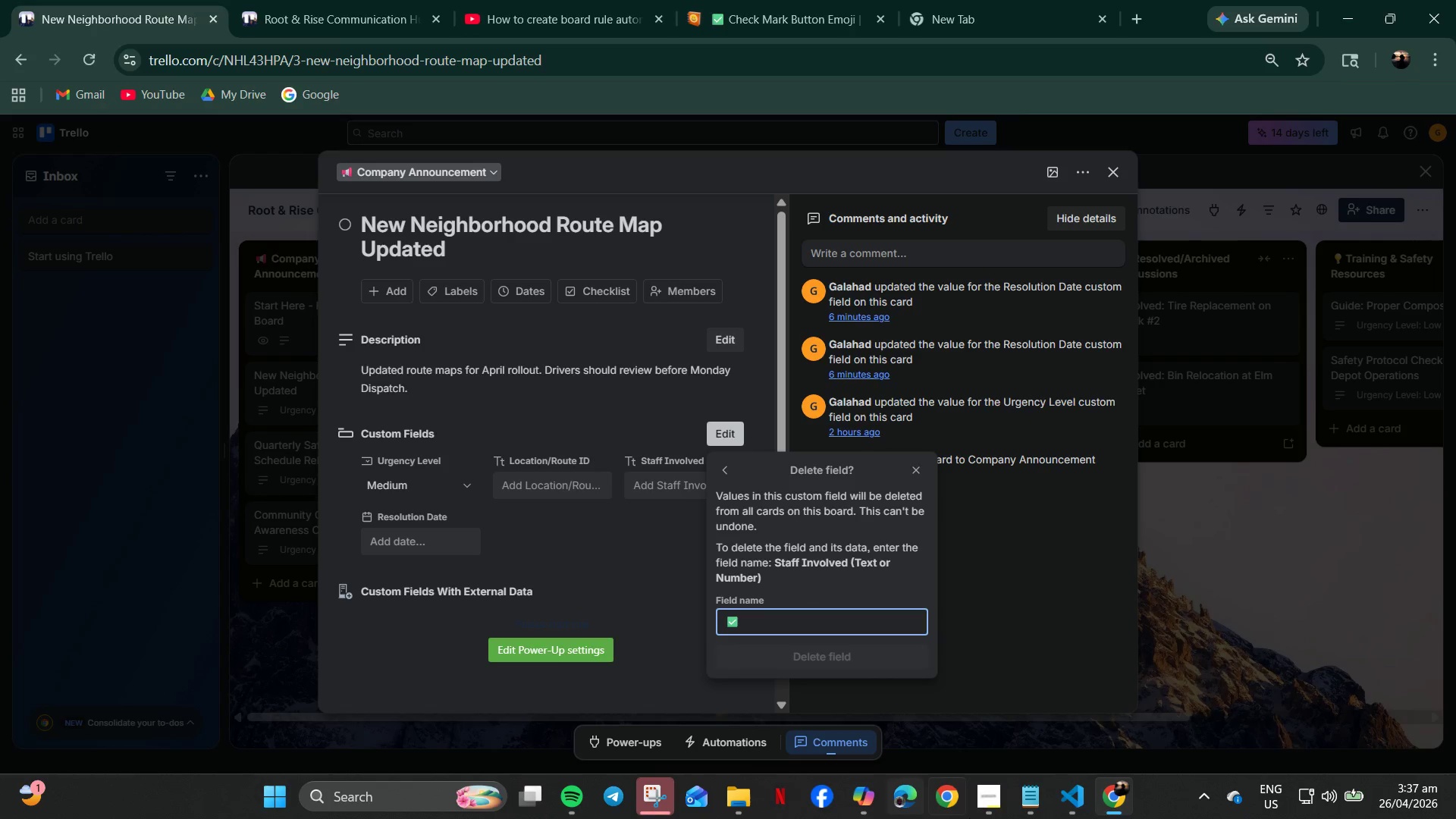 
left_click([1022, 800])
 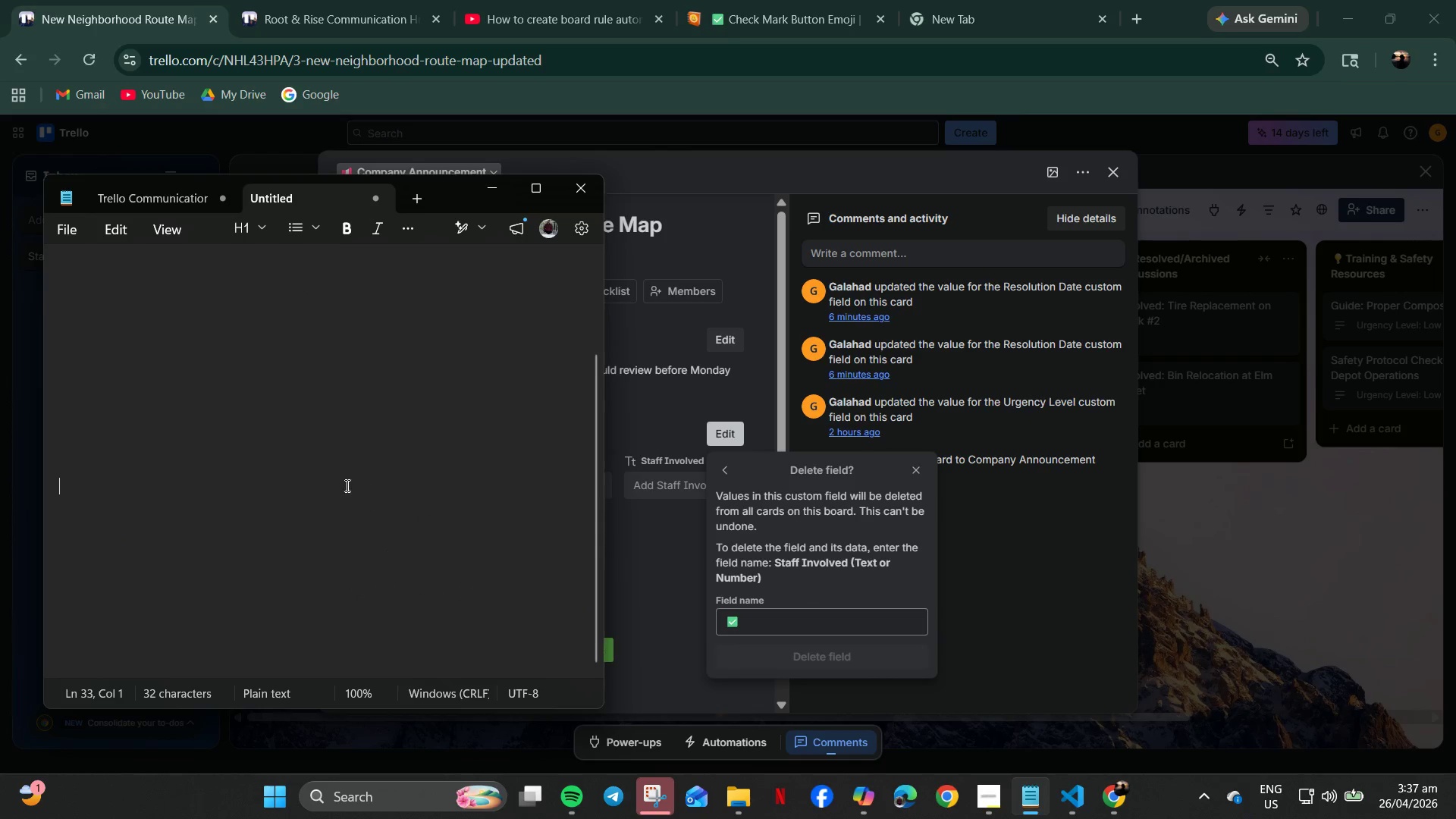 
hold_key(key=ControlLeft, duration=1.51)
 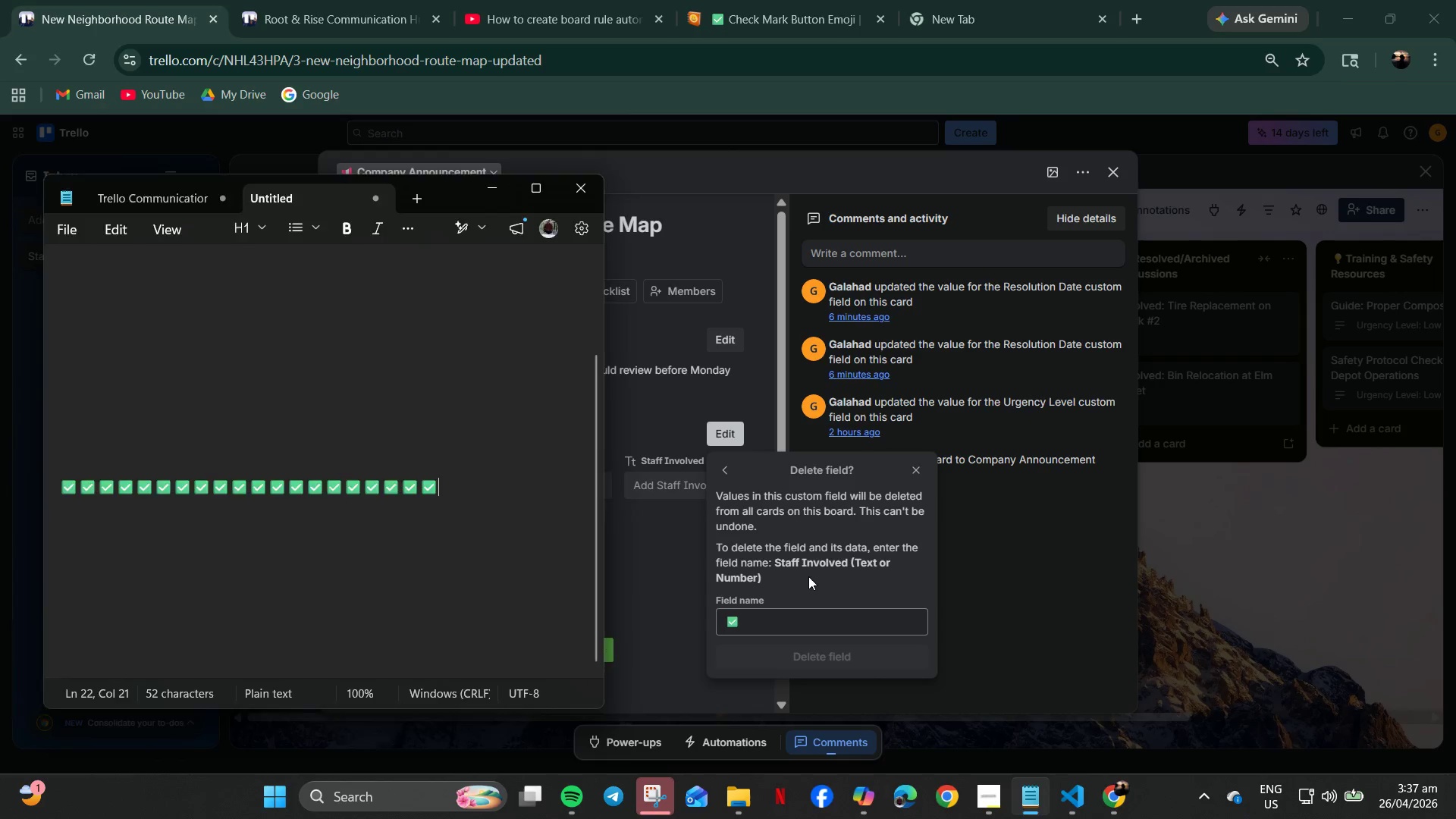 
hold_key(key=V, duration=1.08)
 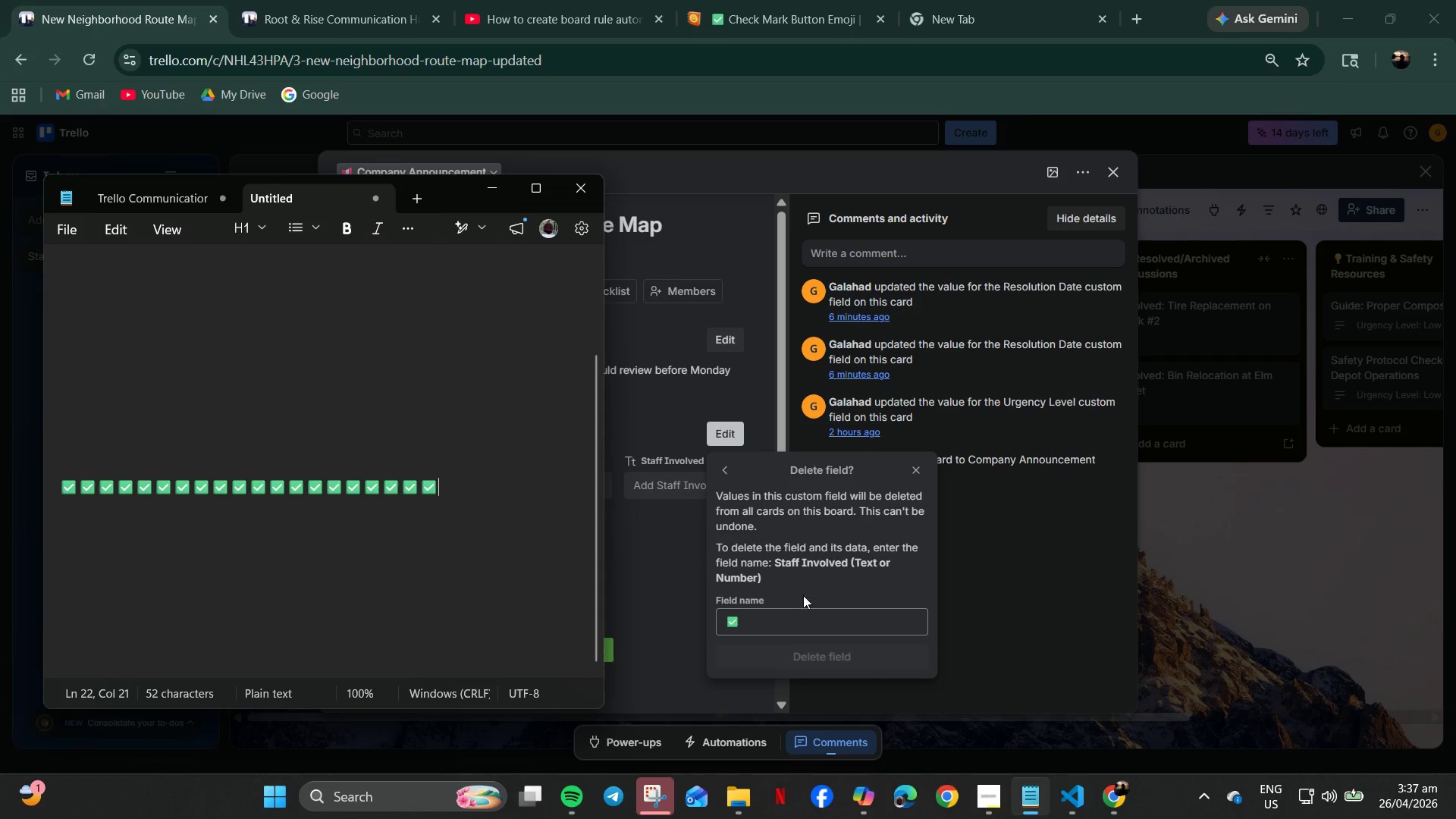 
left_click([808, 576])
 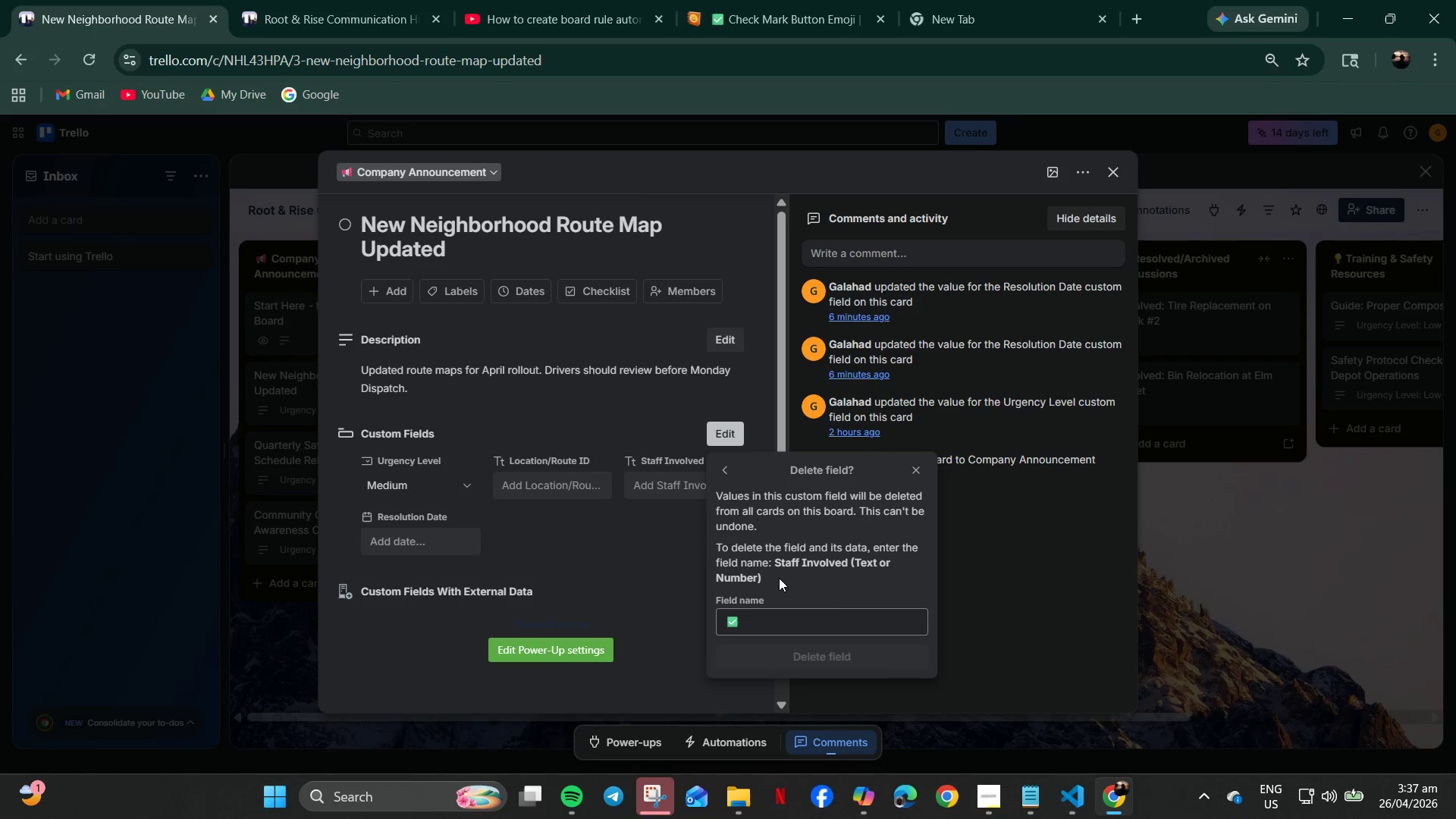 
left_click_drag(start_coordinate=[775, 578], to_coordinate=[775, 566])
 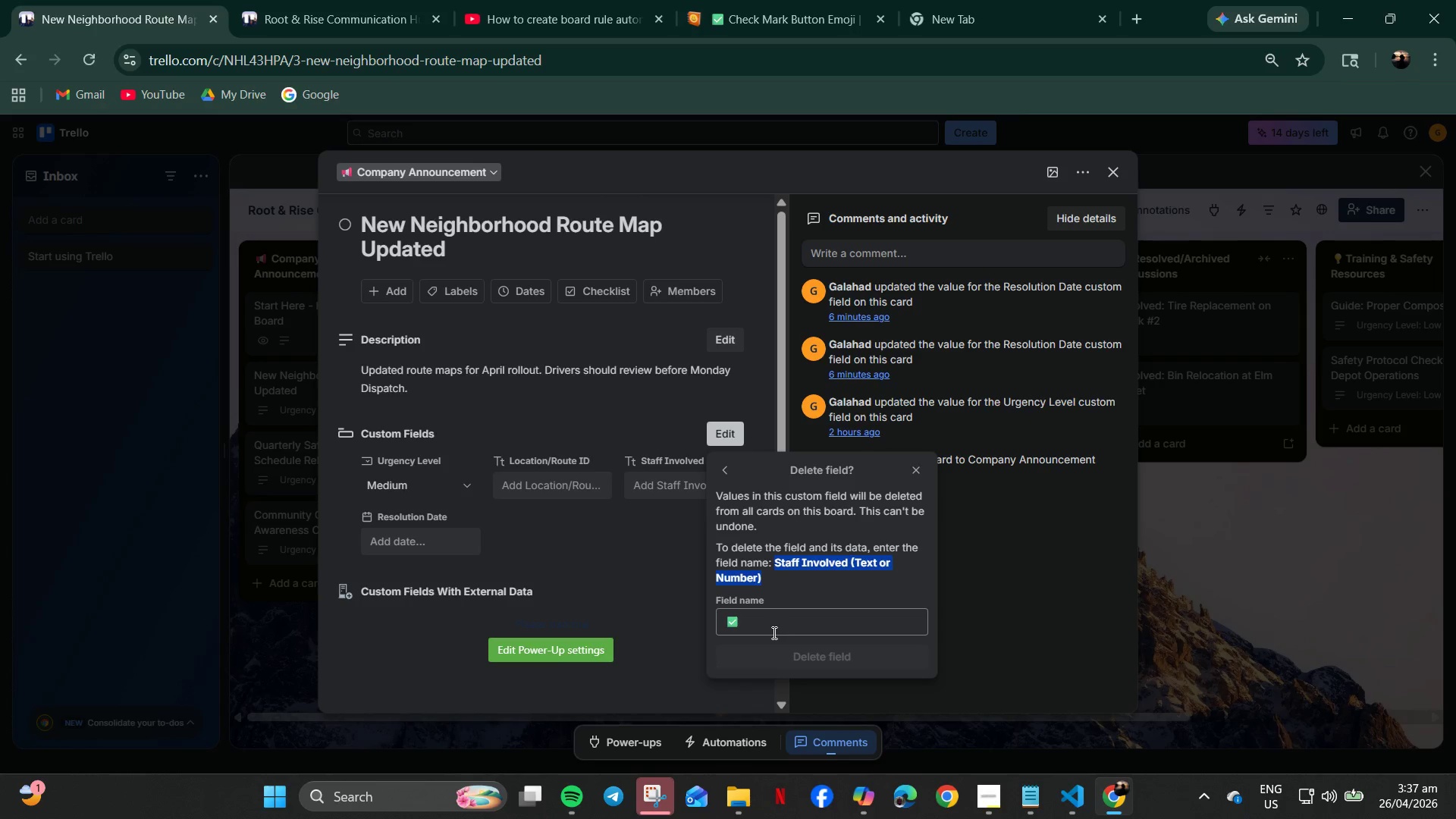 
key(Control+C)
 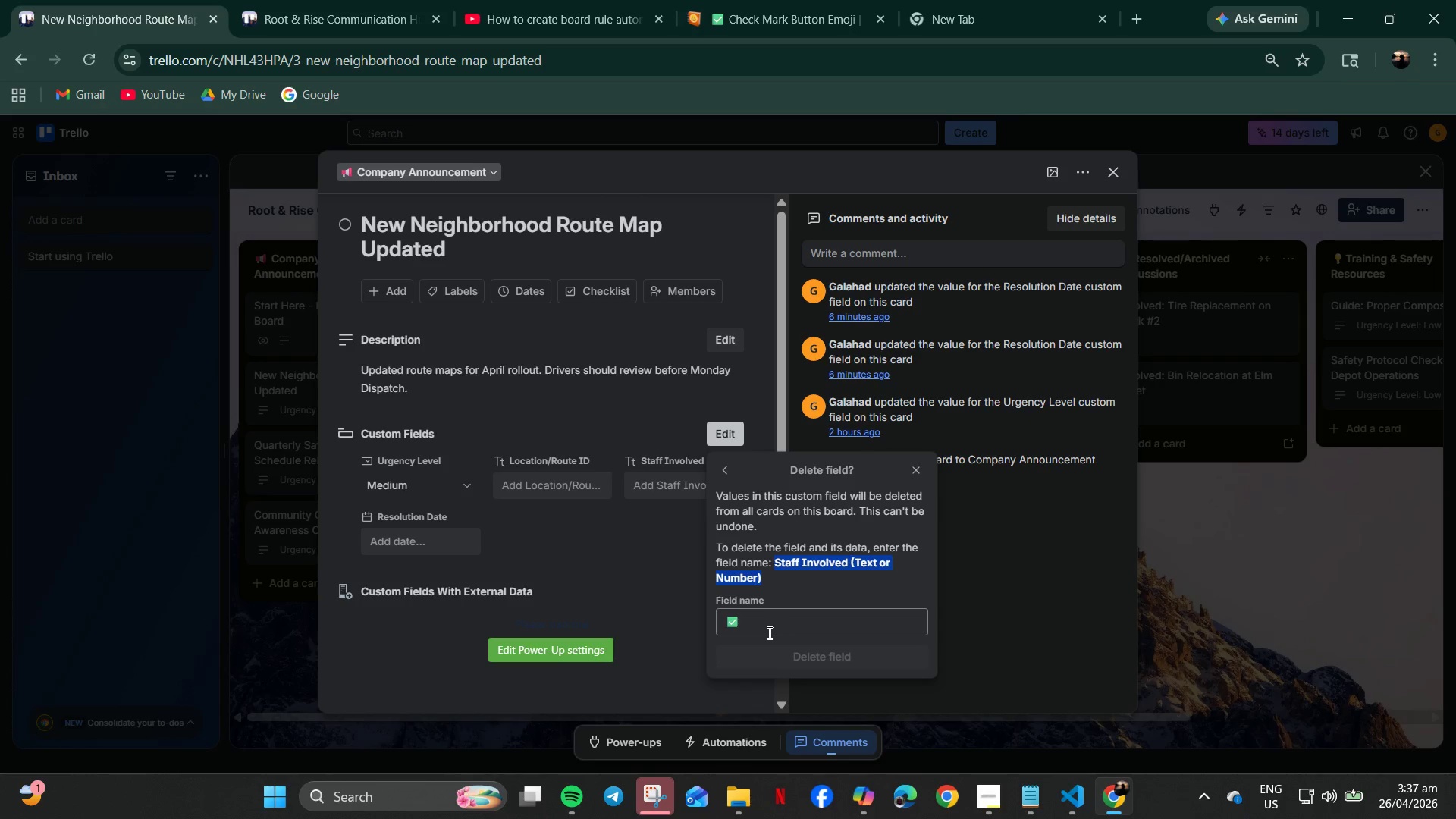 
left_click([768, 632])
 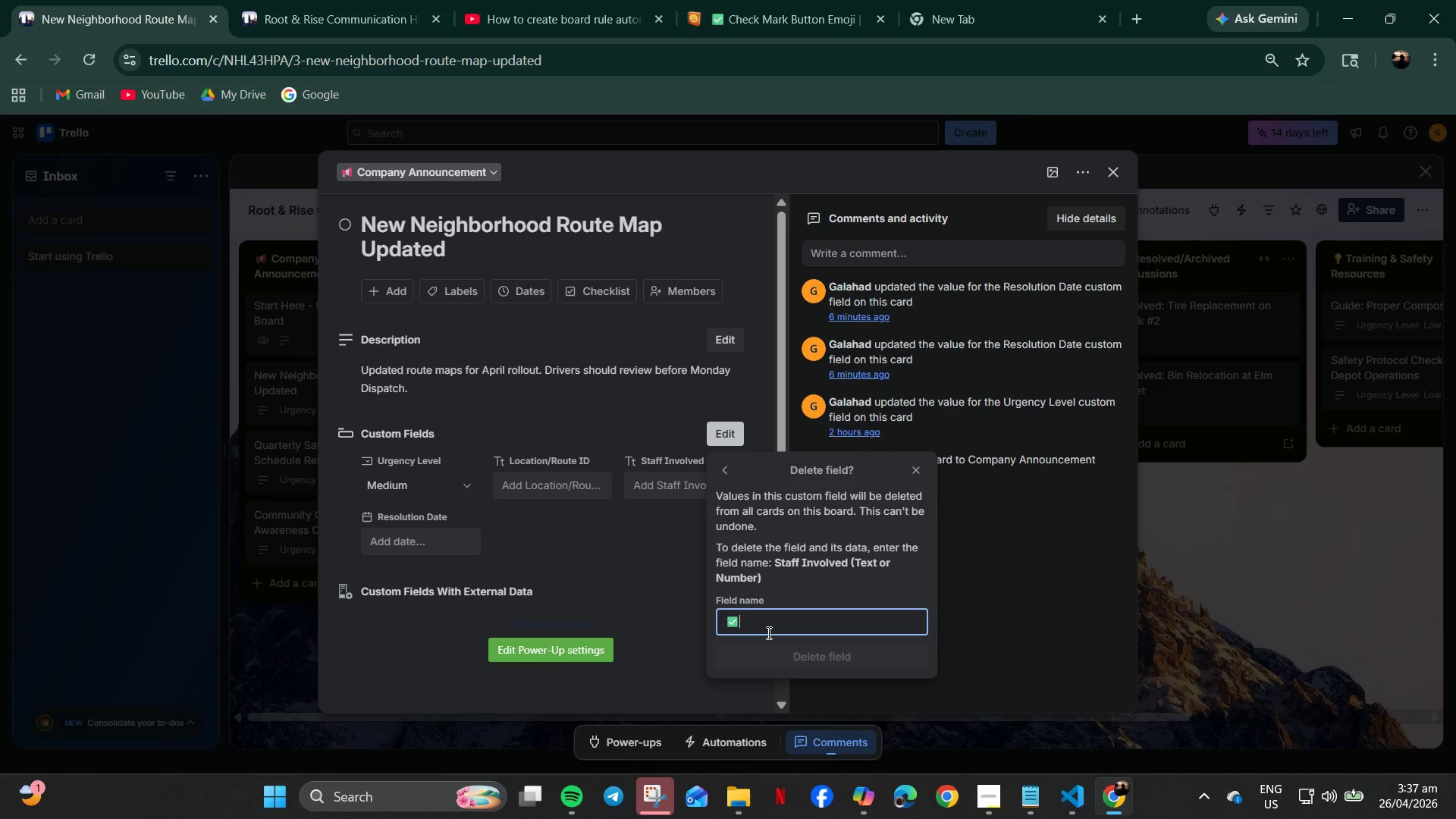 
key(Control+A)
 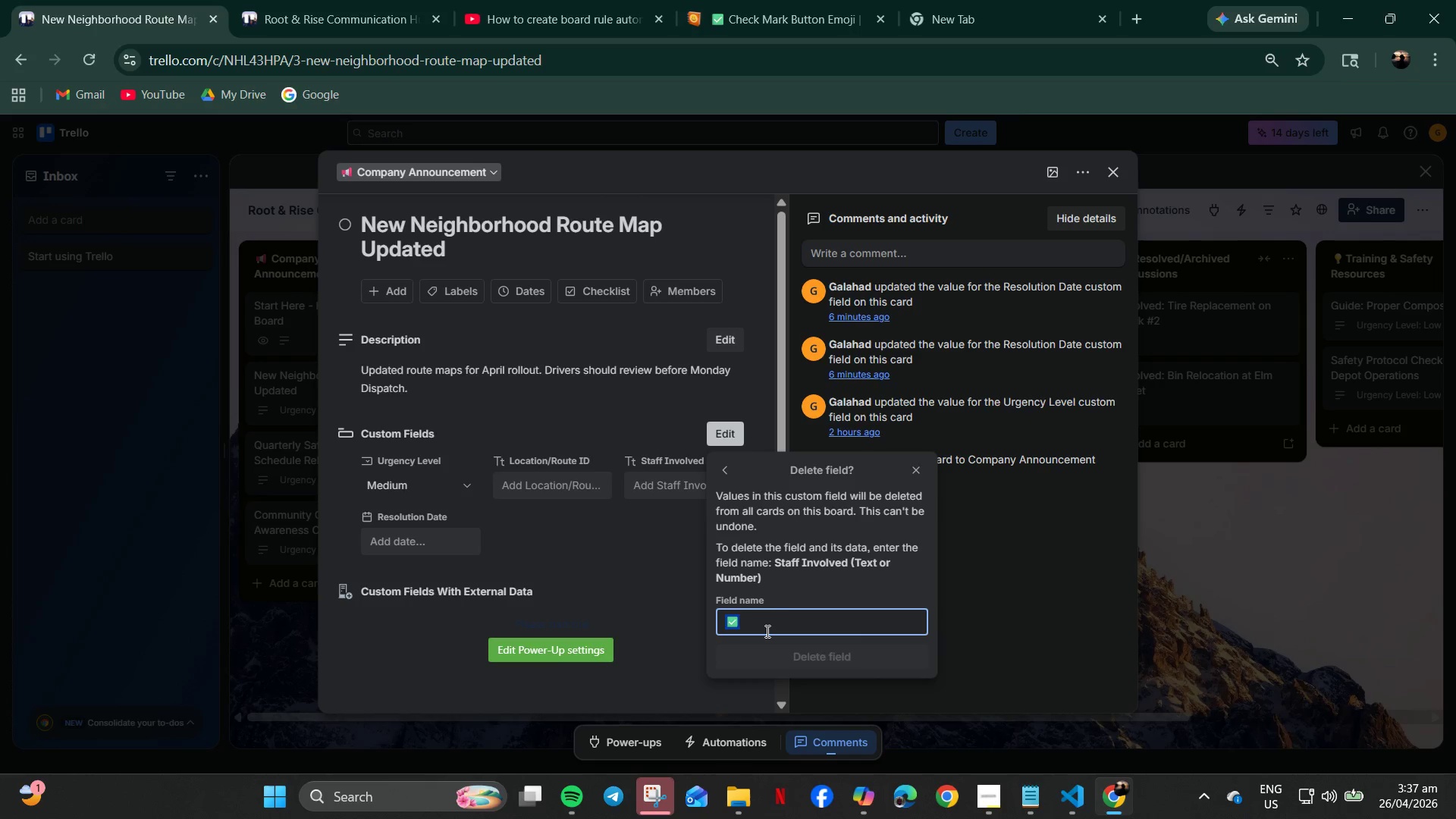 
key(Control+V)
 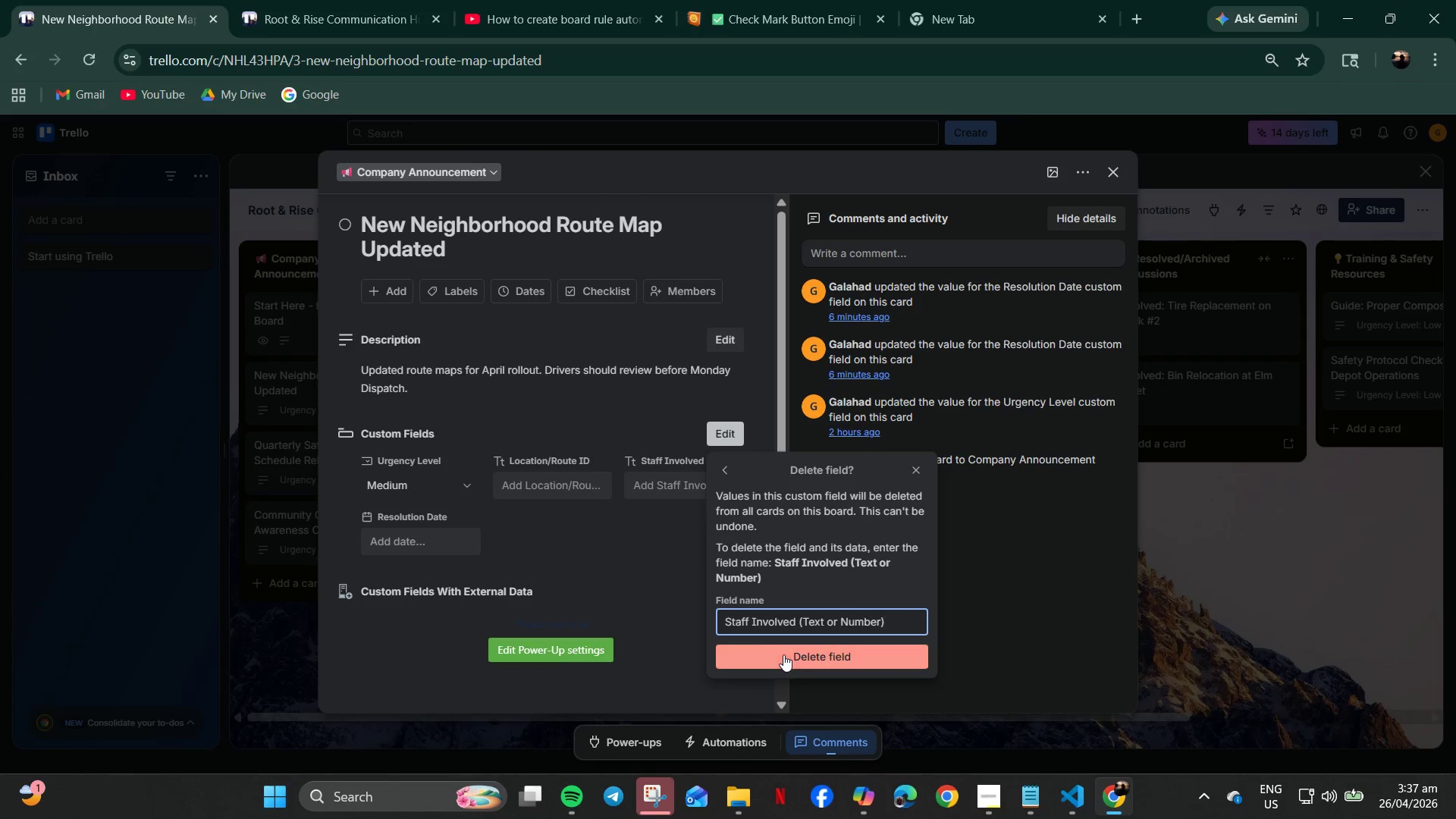 
left_click([787, 656])
 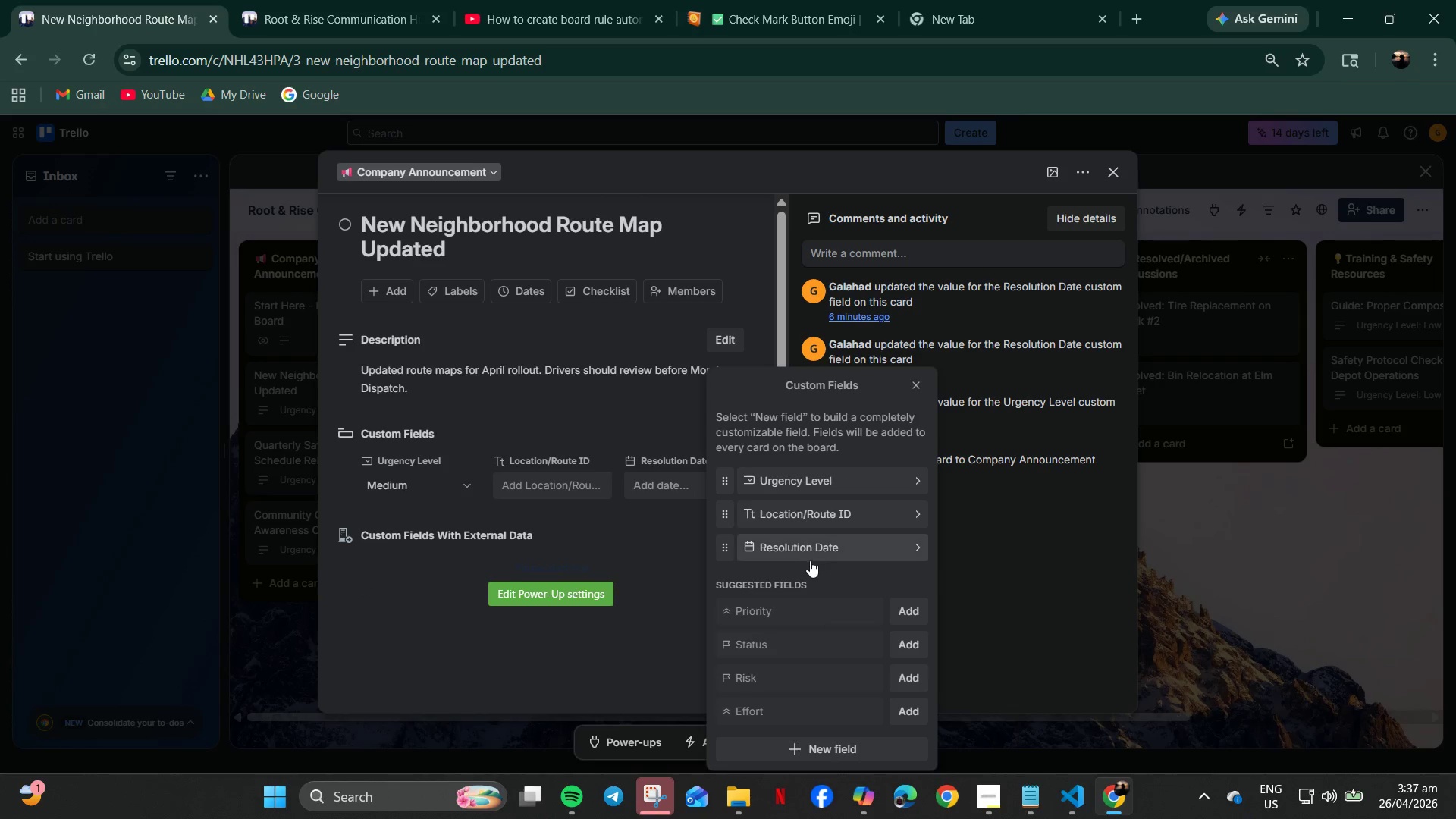 
left_click([872, 549])
 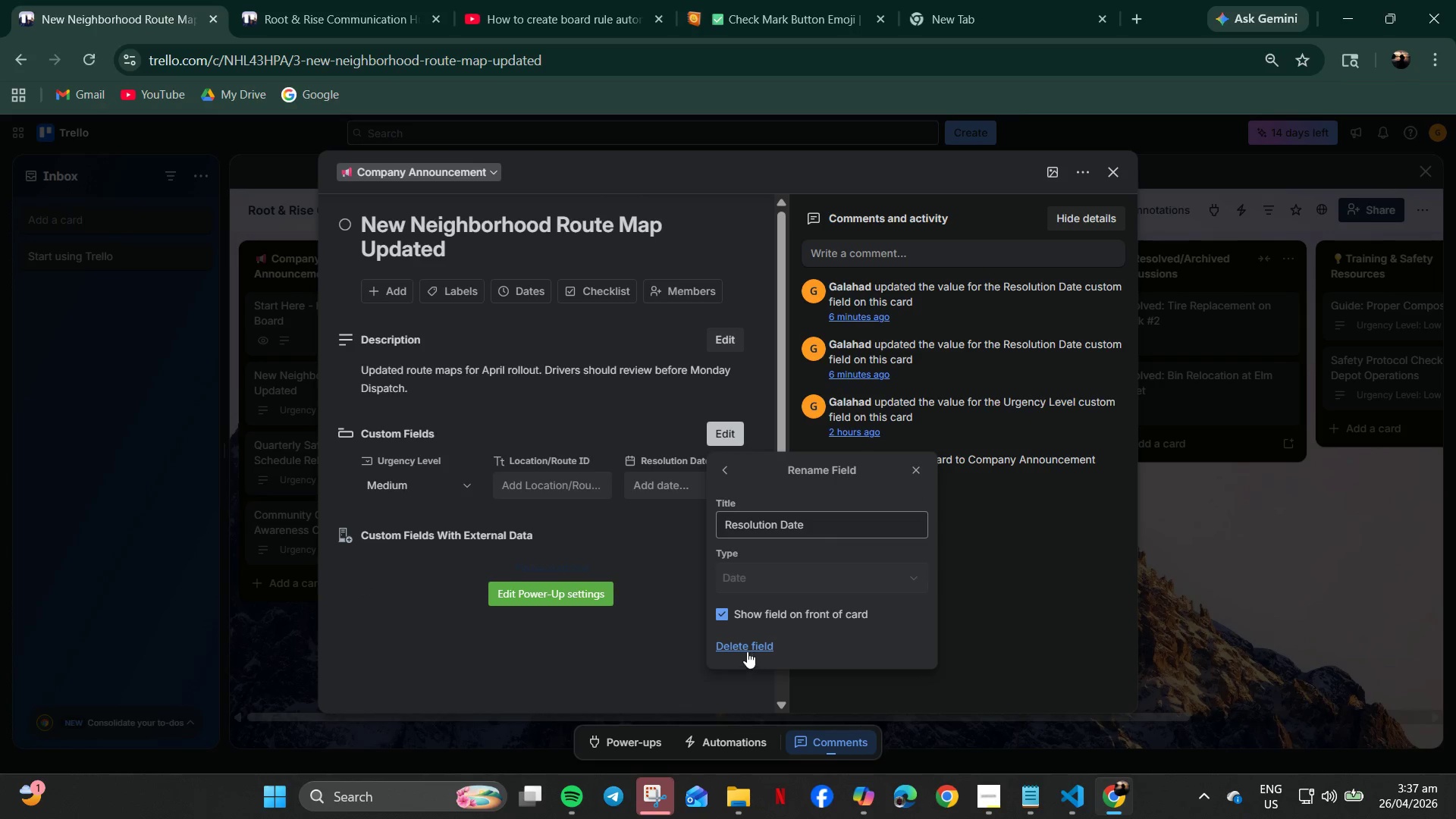 
mouse_move([783, 637])
 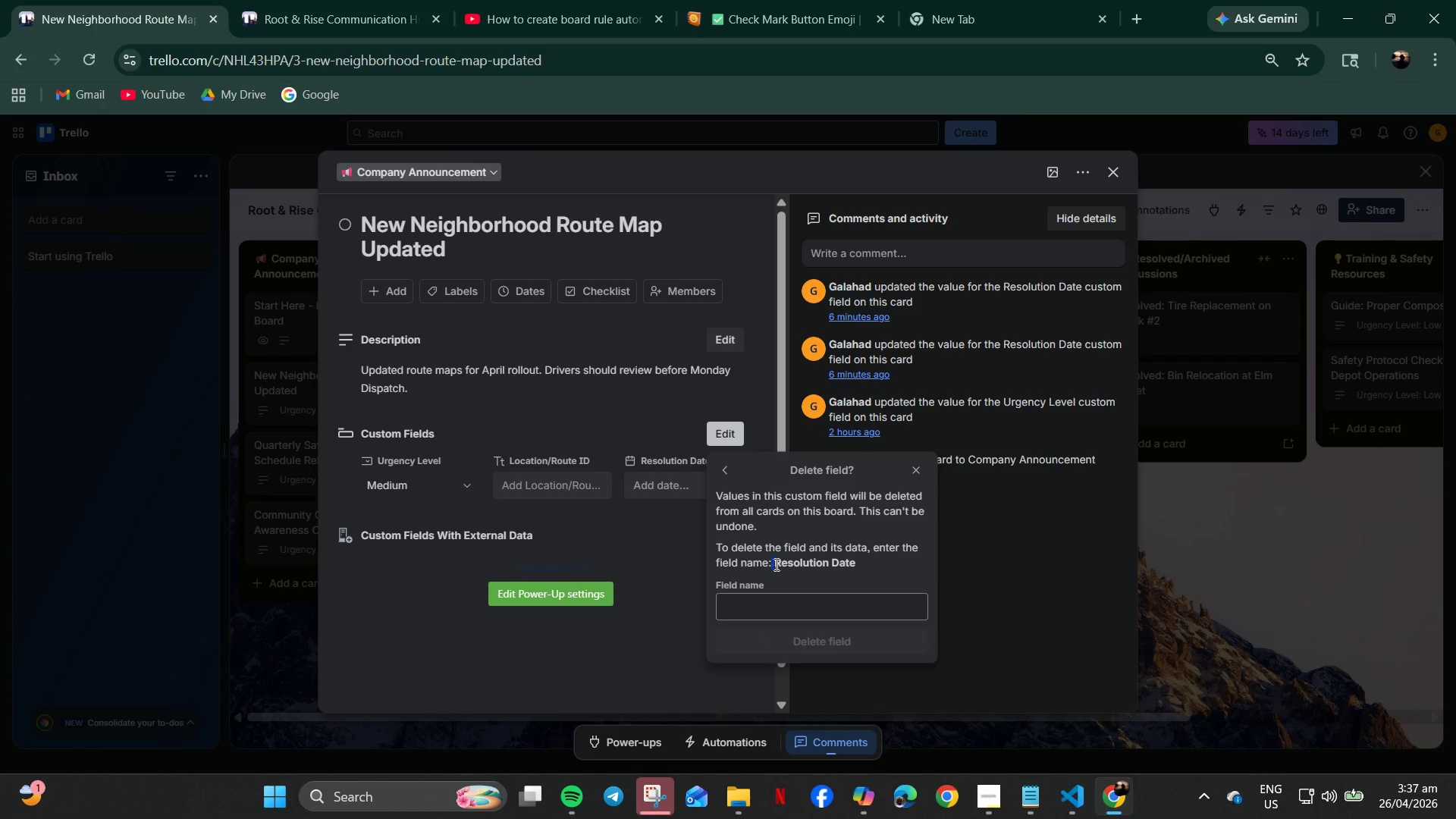 
left_click_drag(start_coordinate=[773, 564], to_coordinate=[868, 563])
 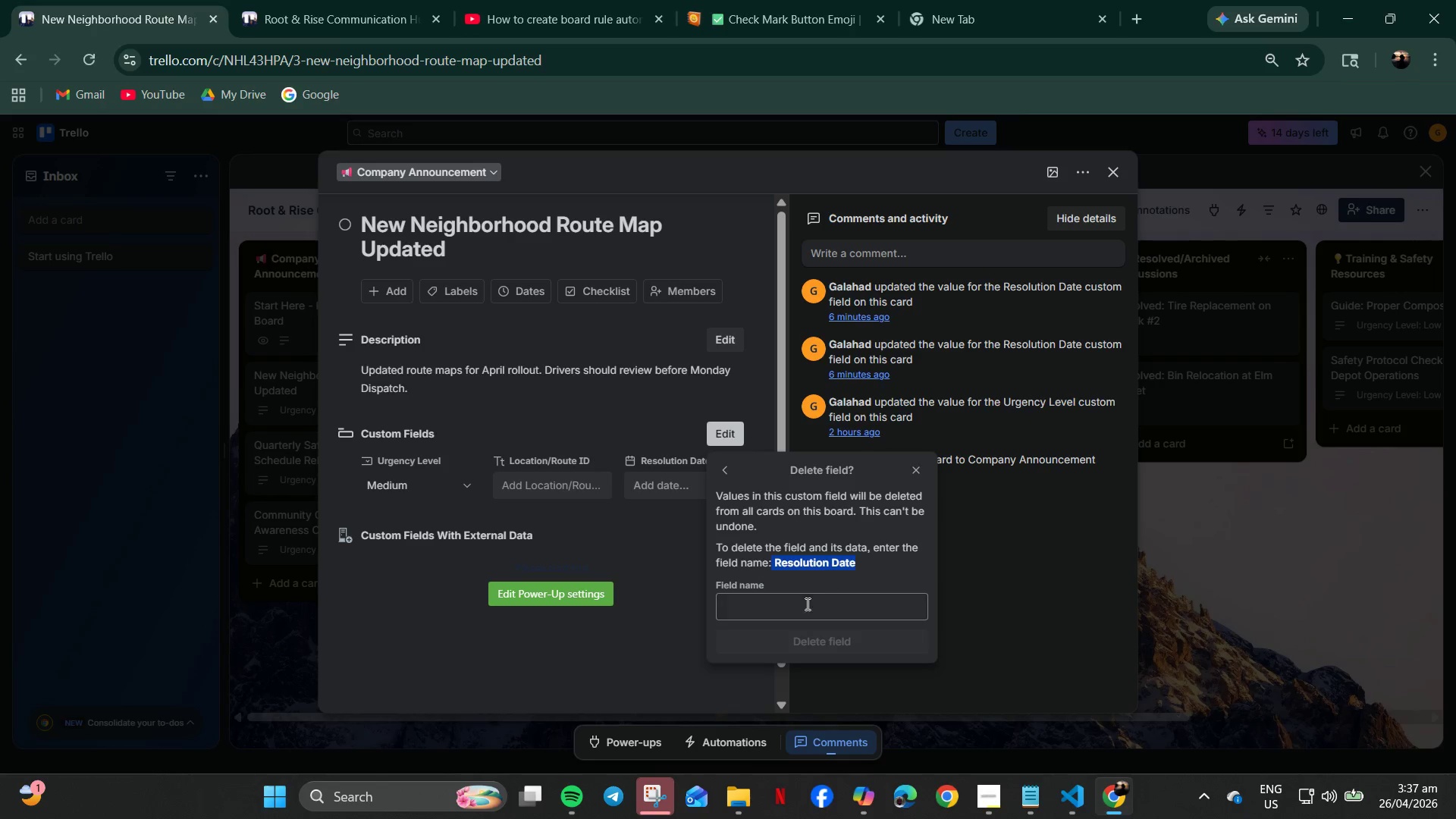 
hold_key(key=ControlLeft, duration=0.36)
 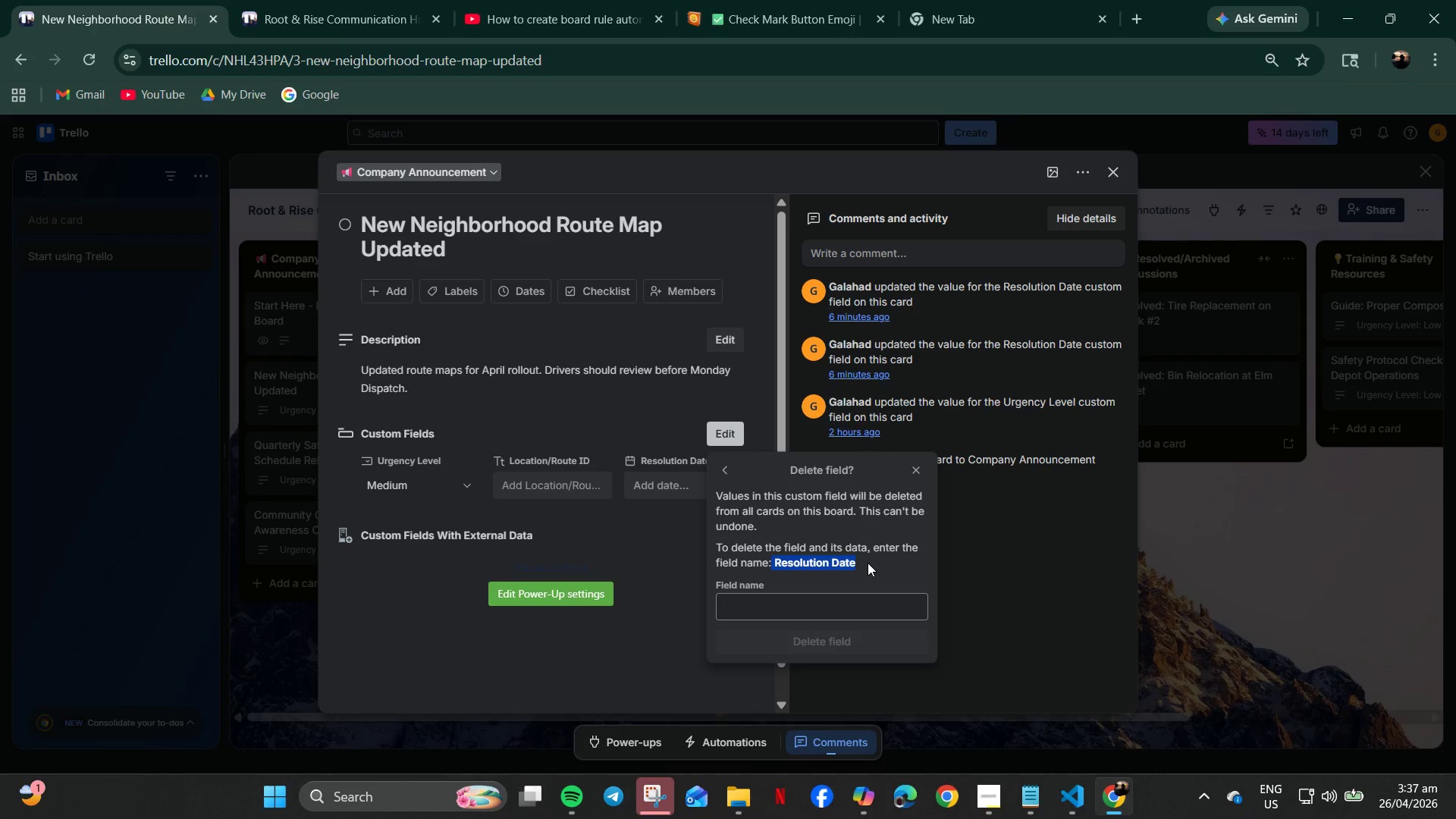 
key(Control+C)
 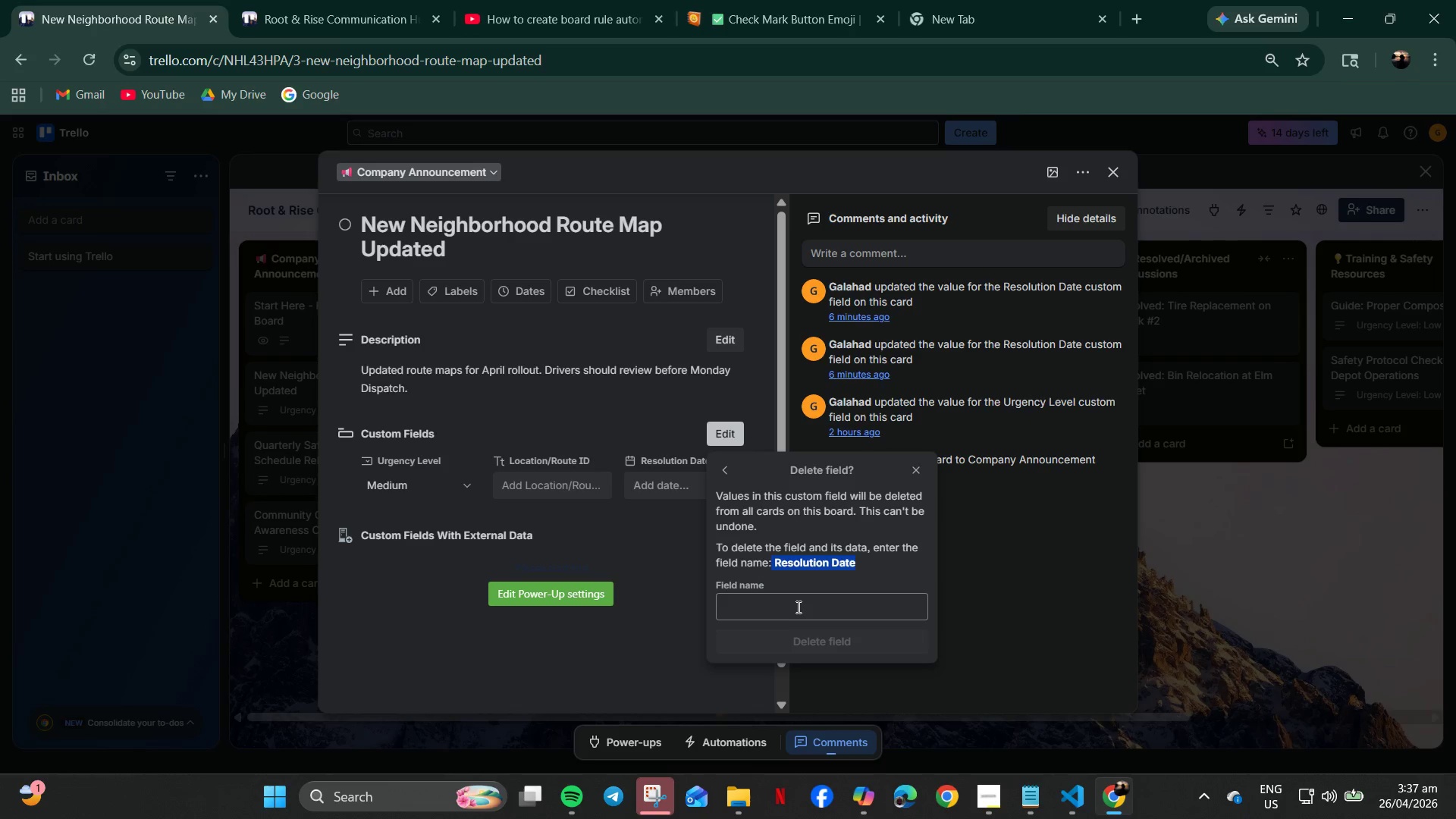 
left_click([792, 605])
 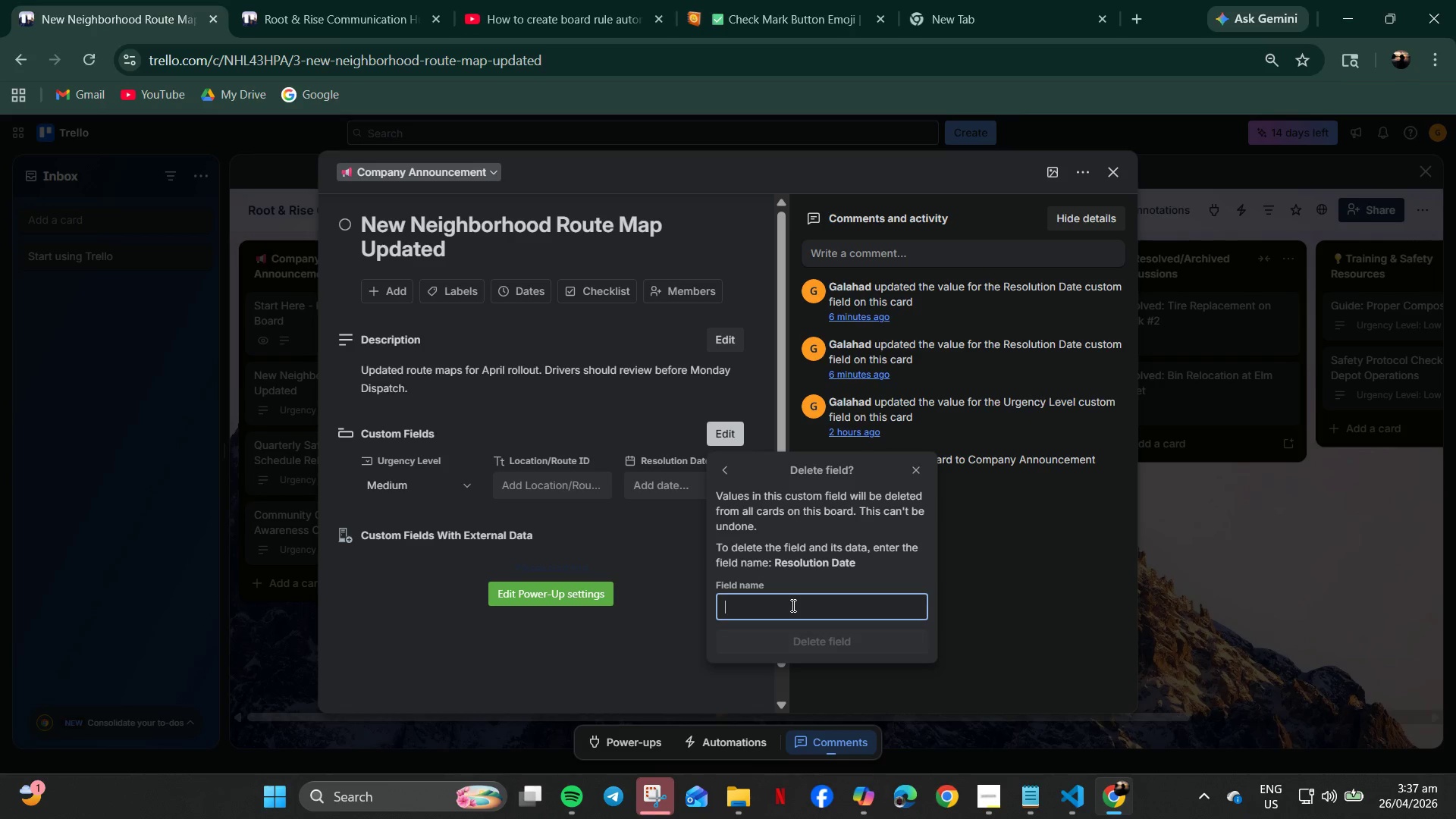 
key(Control+V)
 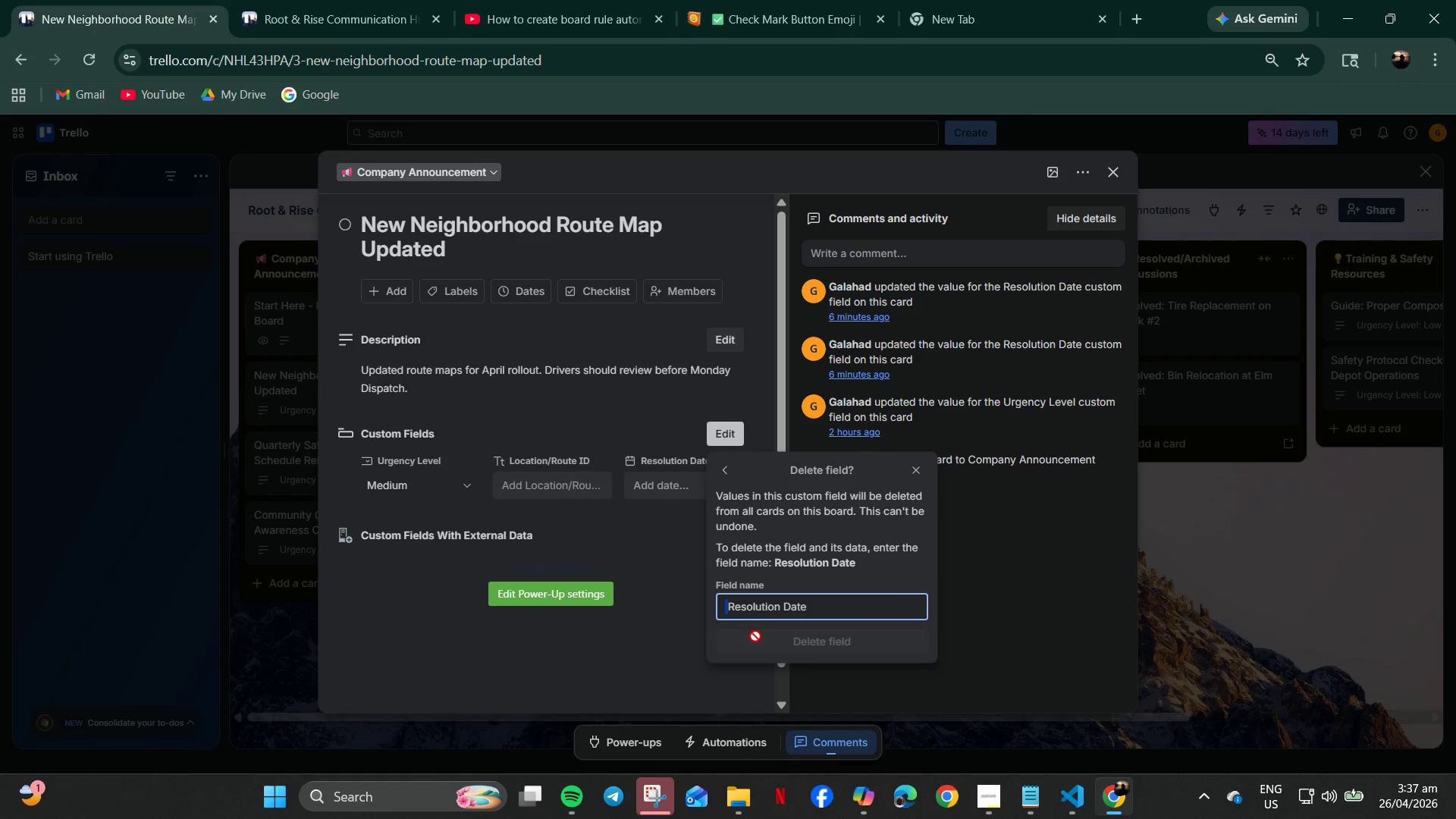 
key(Backspace)
 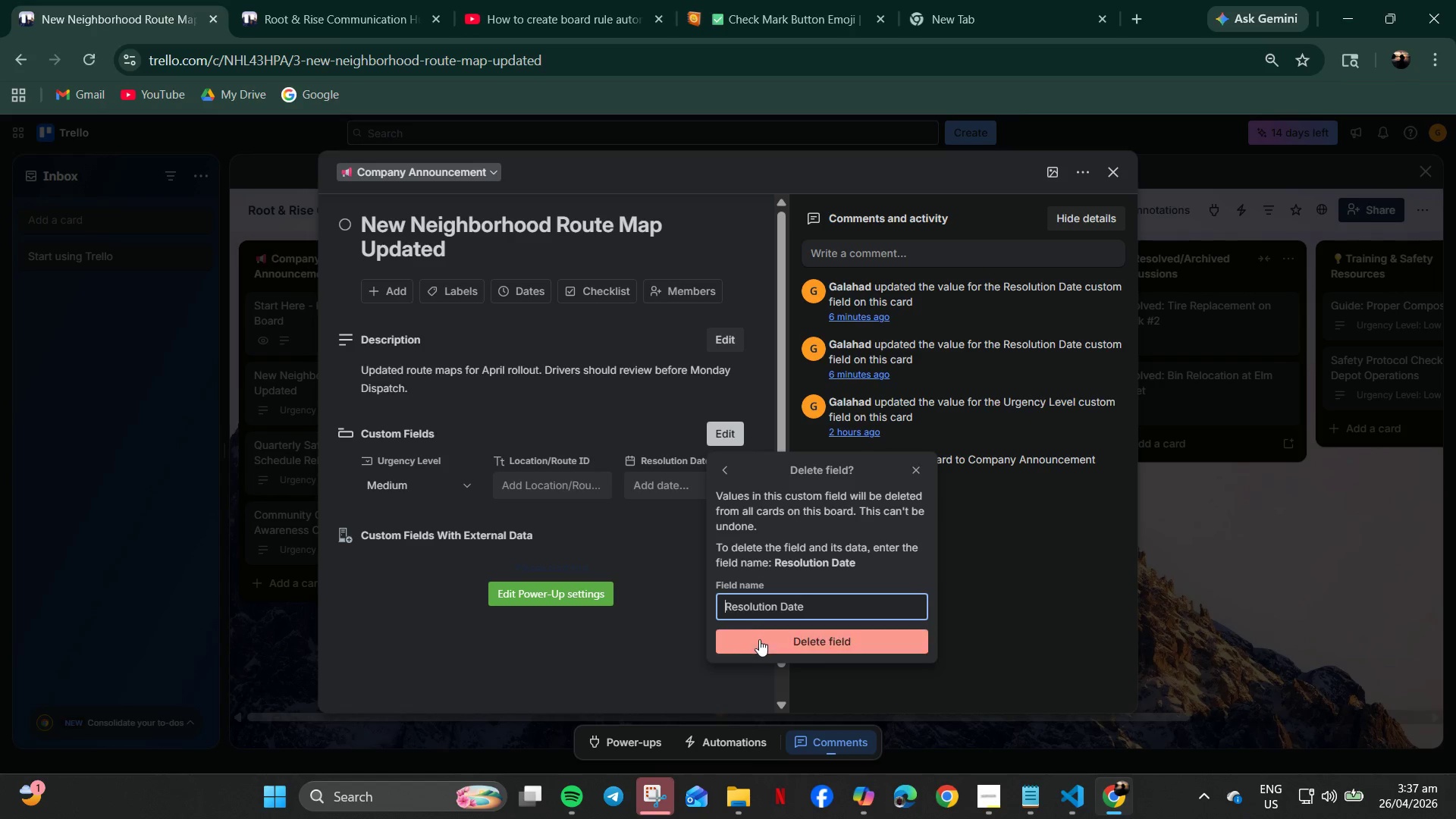 
key(Backspace)
 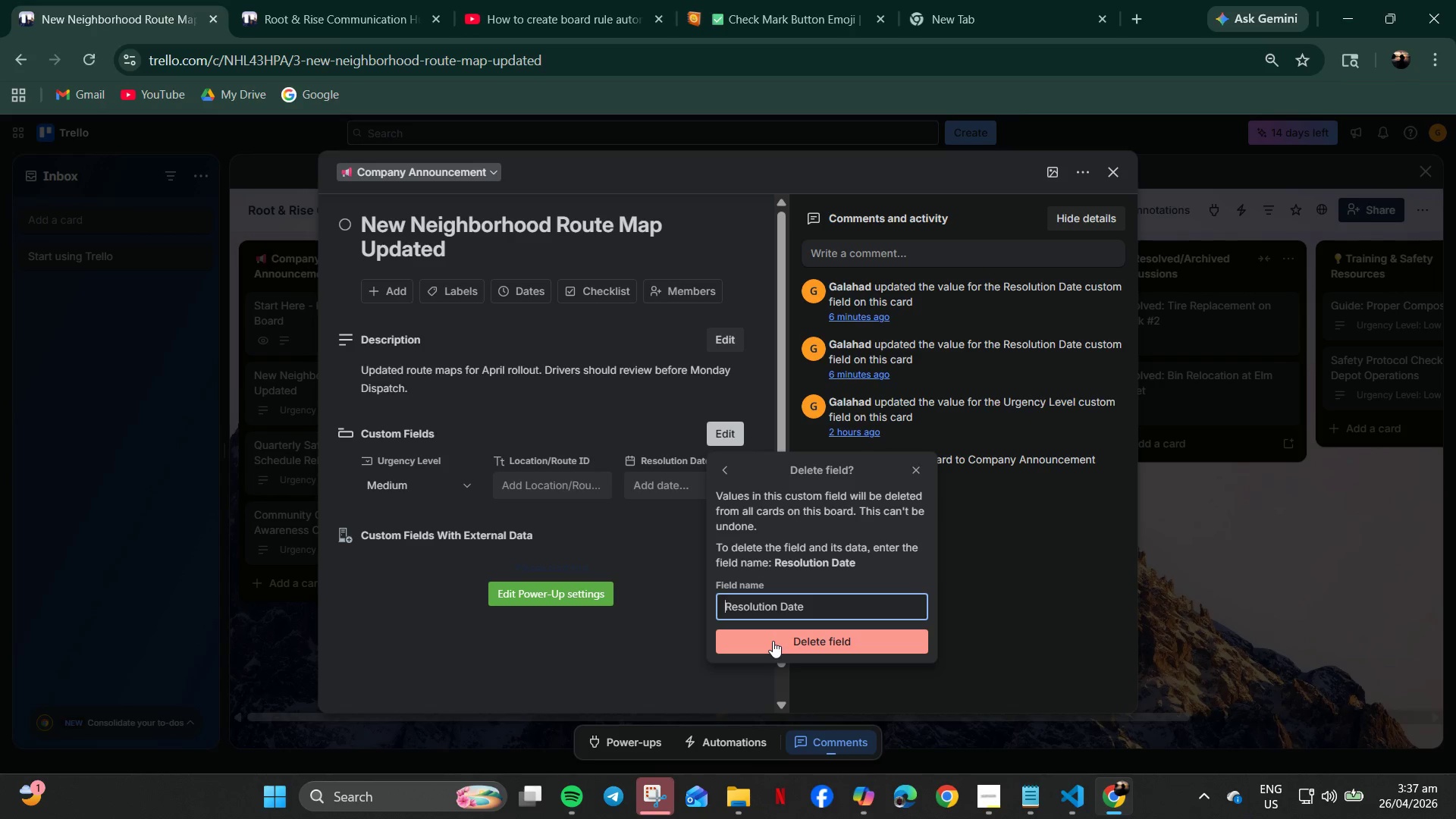 
left_click([774, 641])
 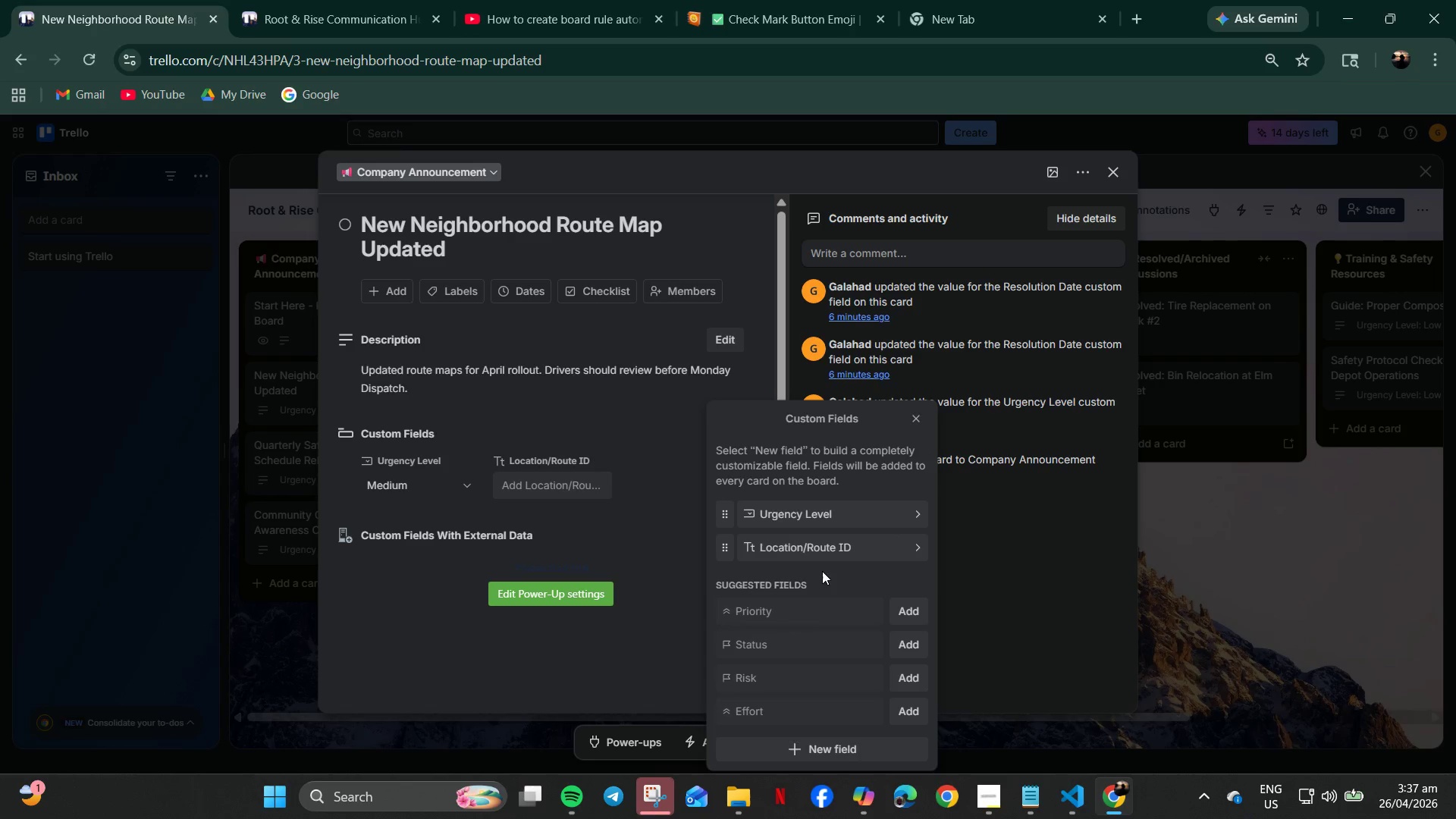 
mouse_move([770, 641])
 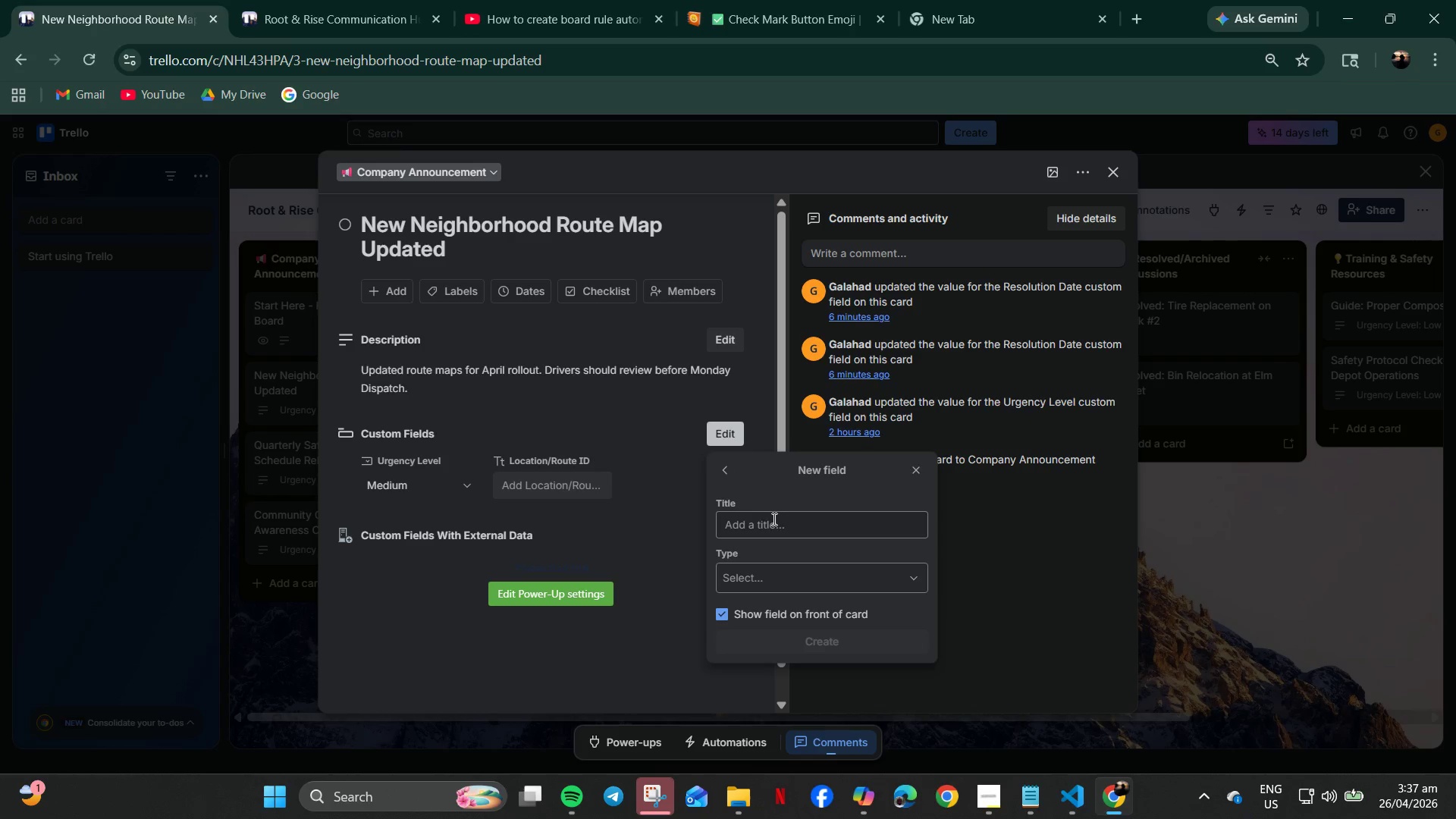 
left_click([772, 518])
 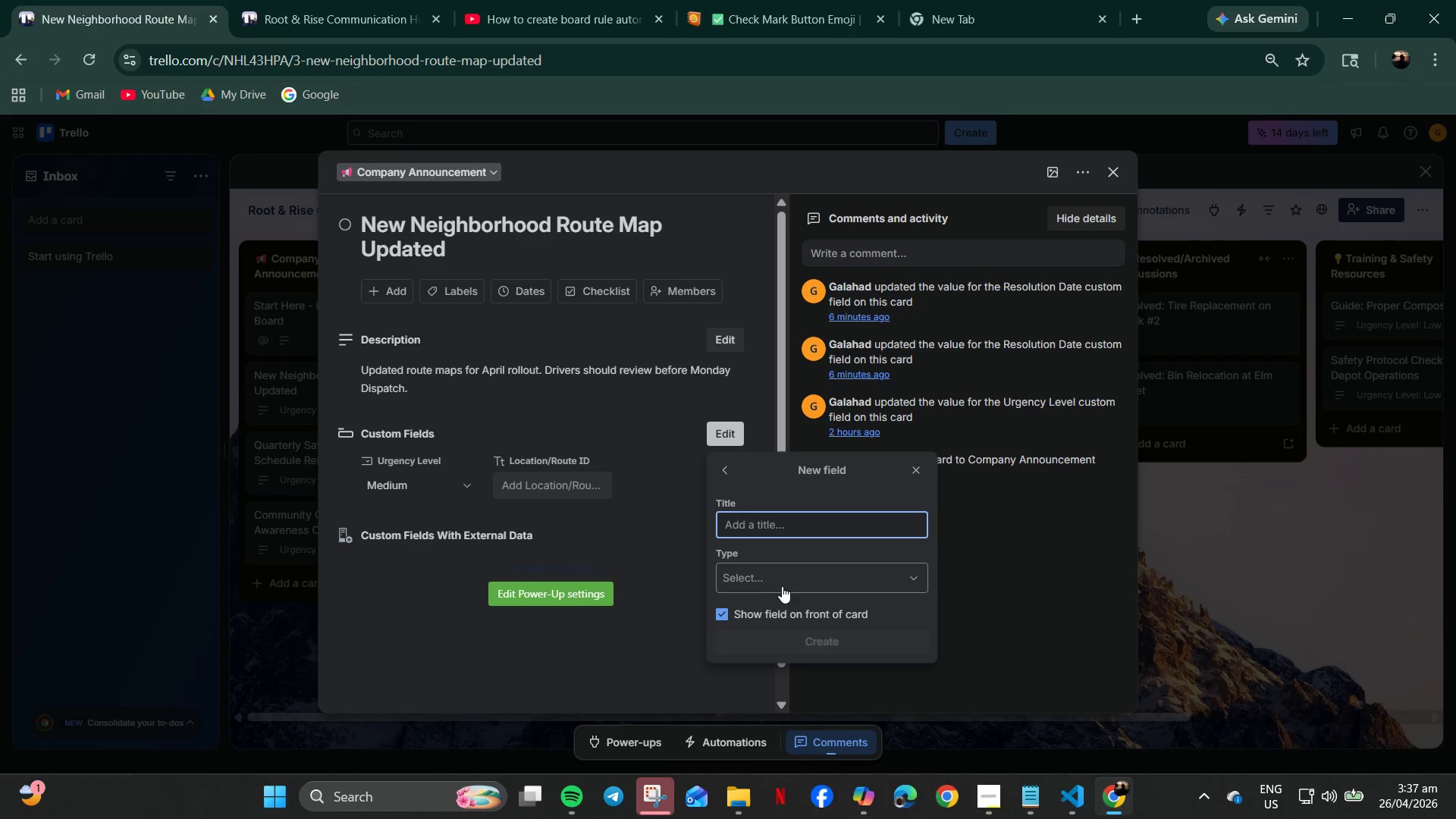 
left_click([776, 576])
 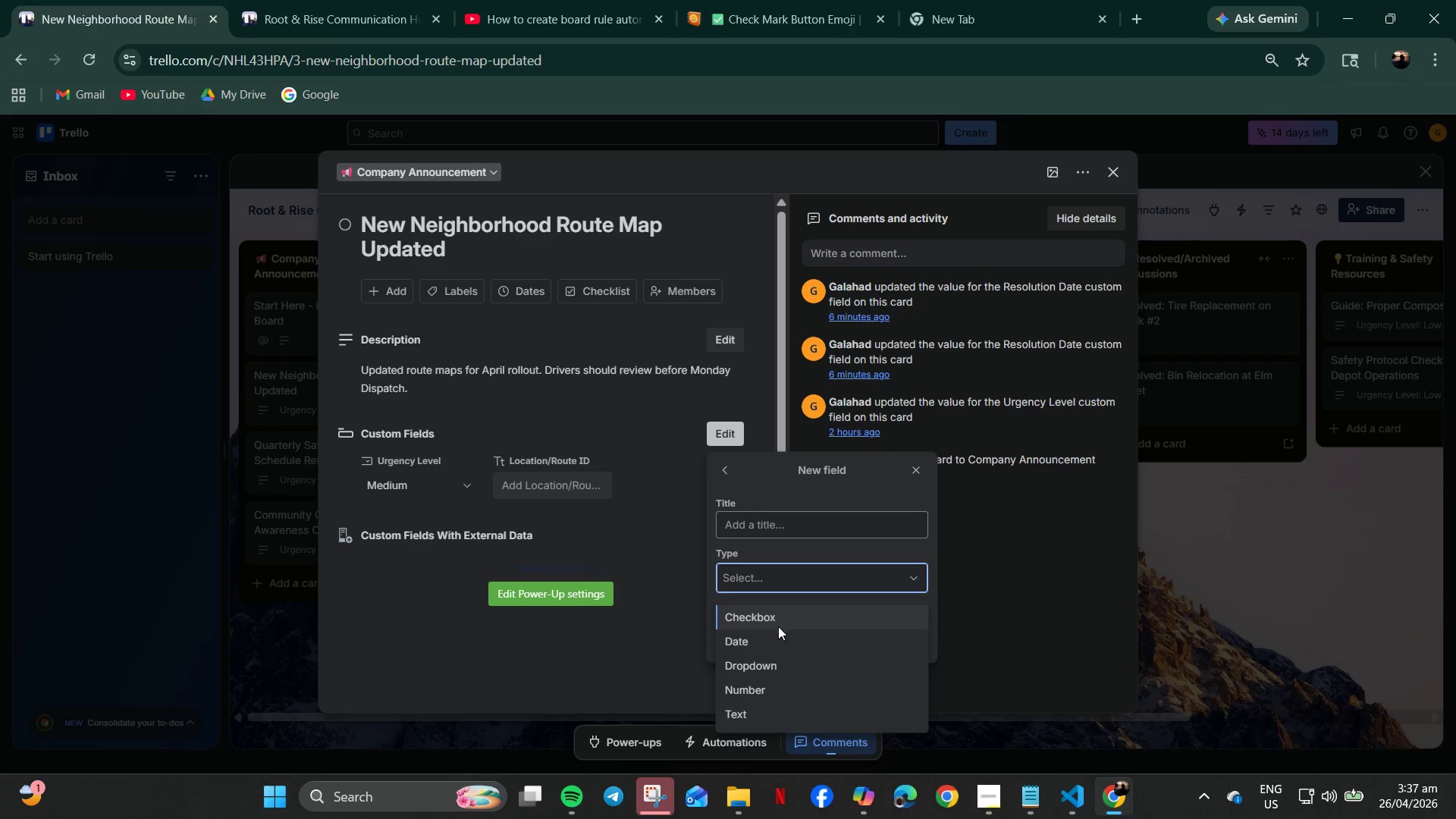 
left_click([764, 642])
 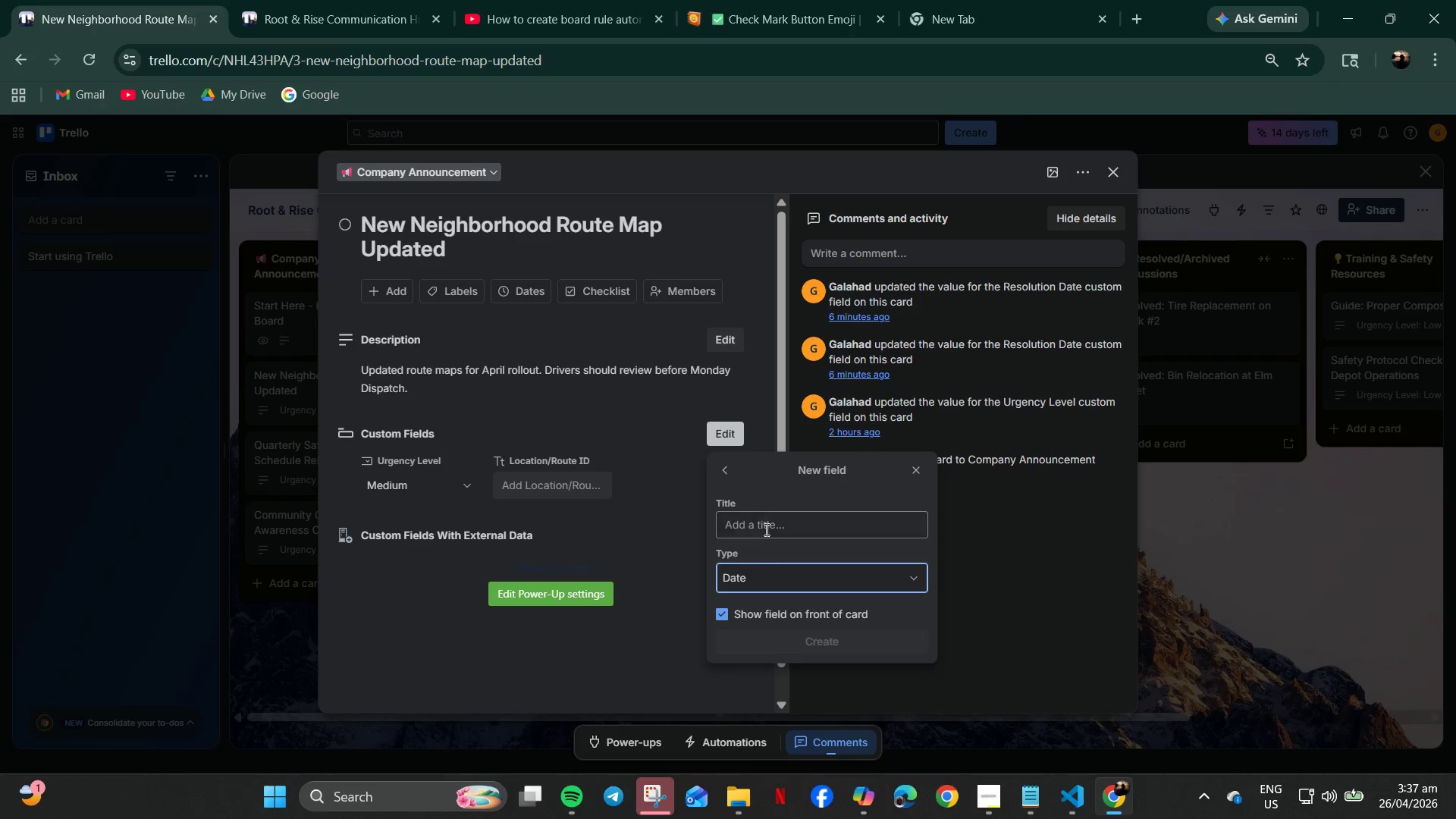 
left_click([763, 519])
 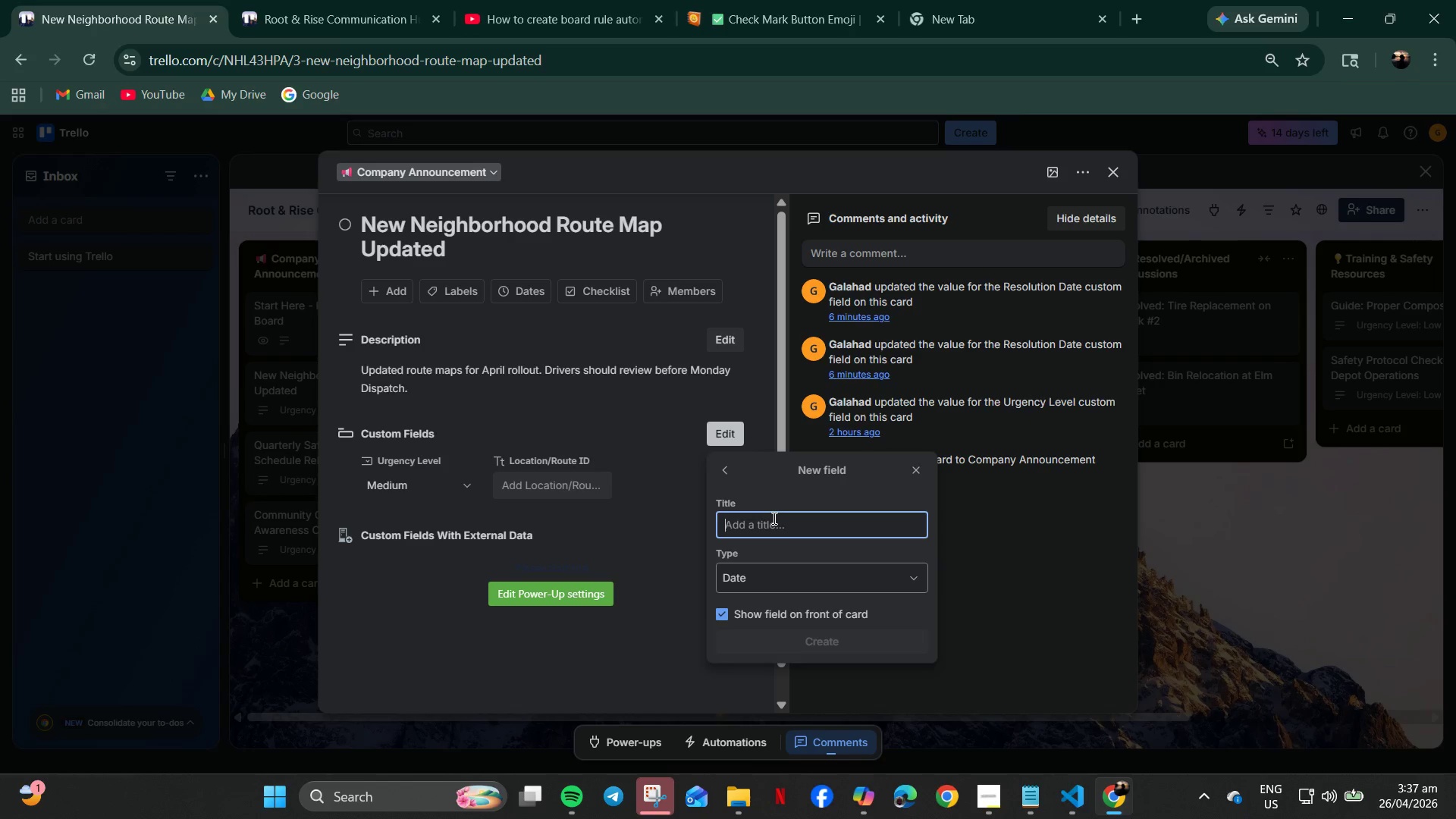 
key(CapsLock)
 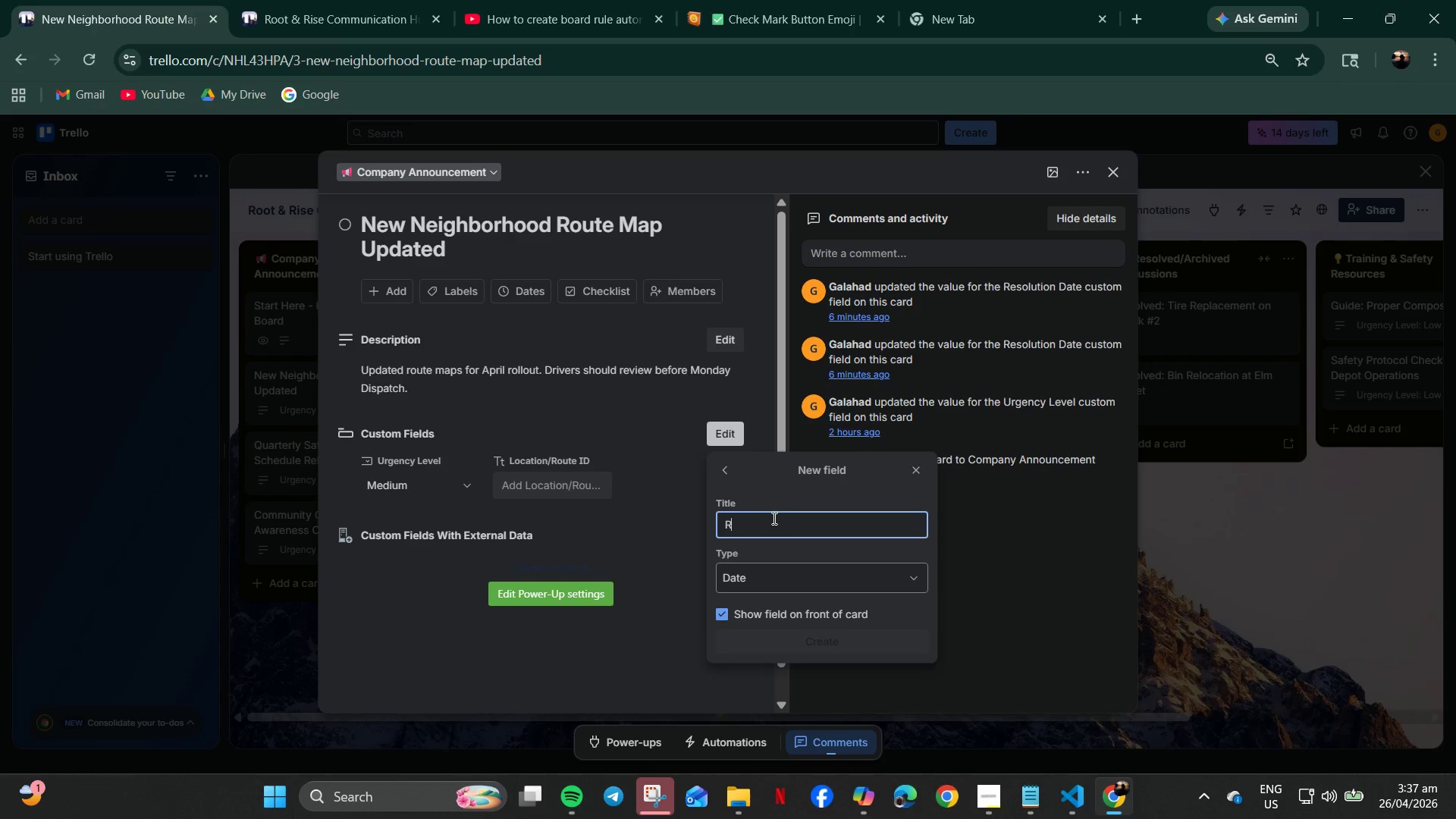 
key(R)
 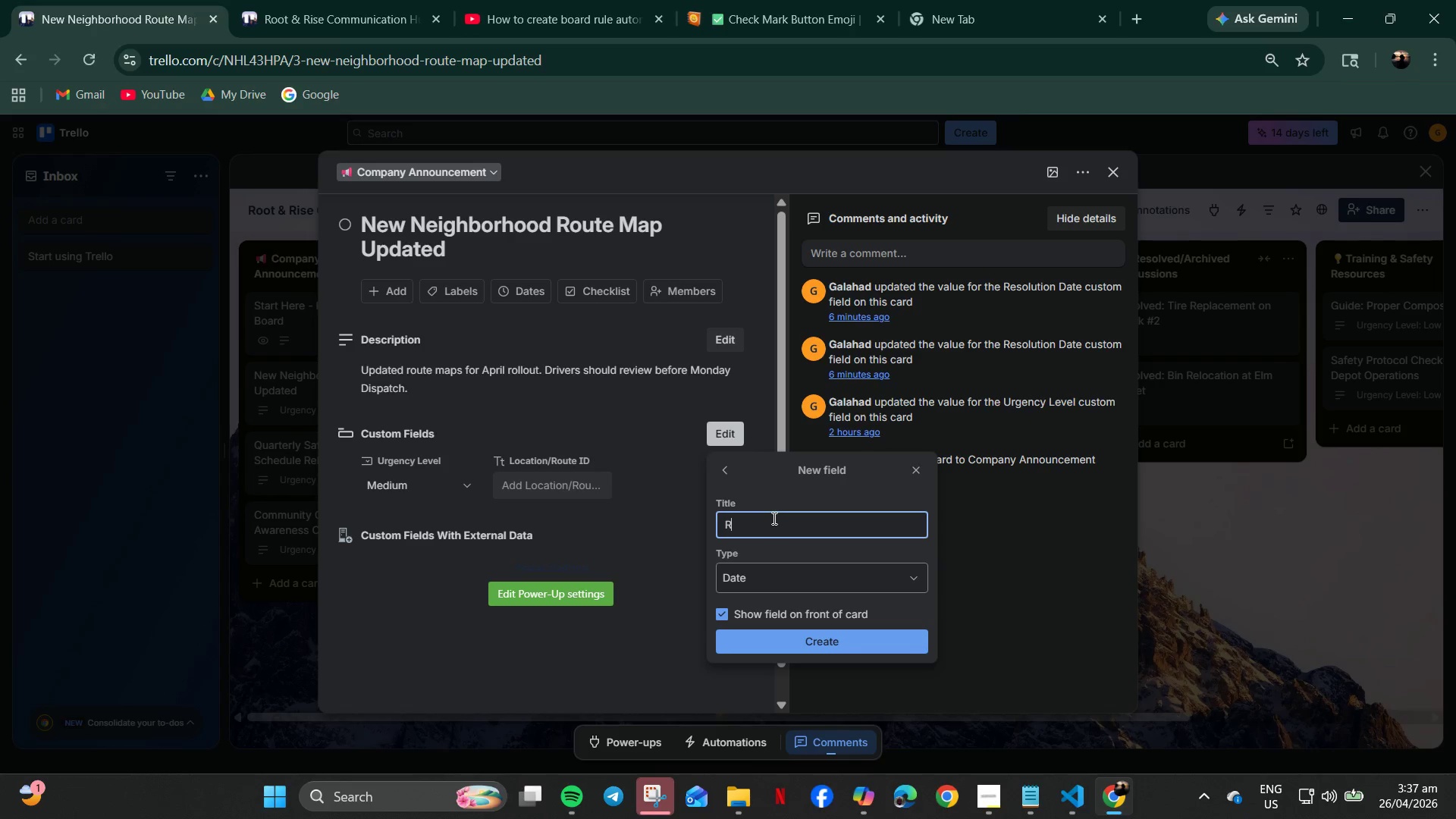 
key(CapsLock)
 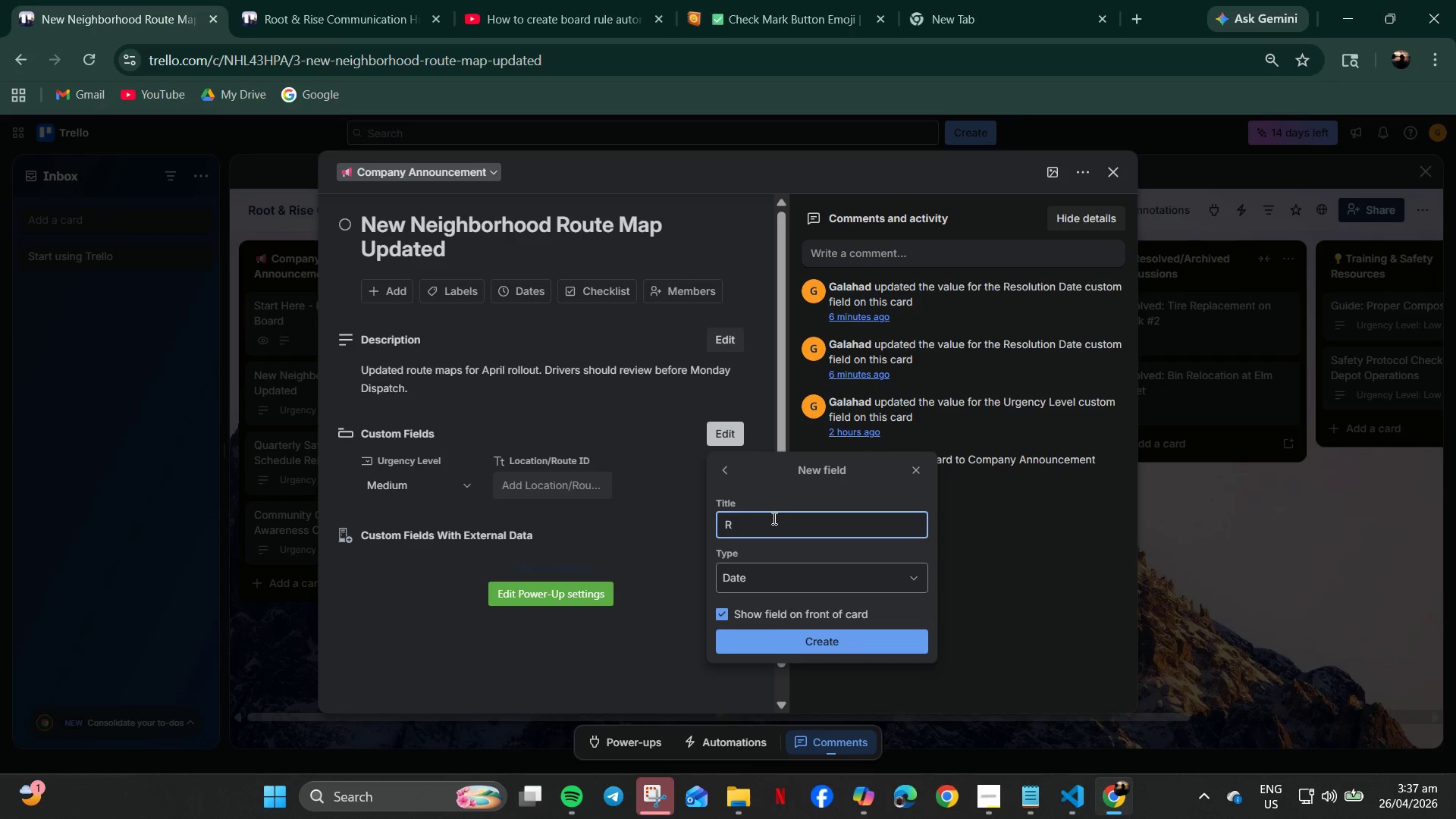 
key(E)
 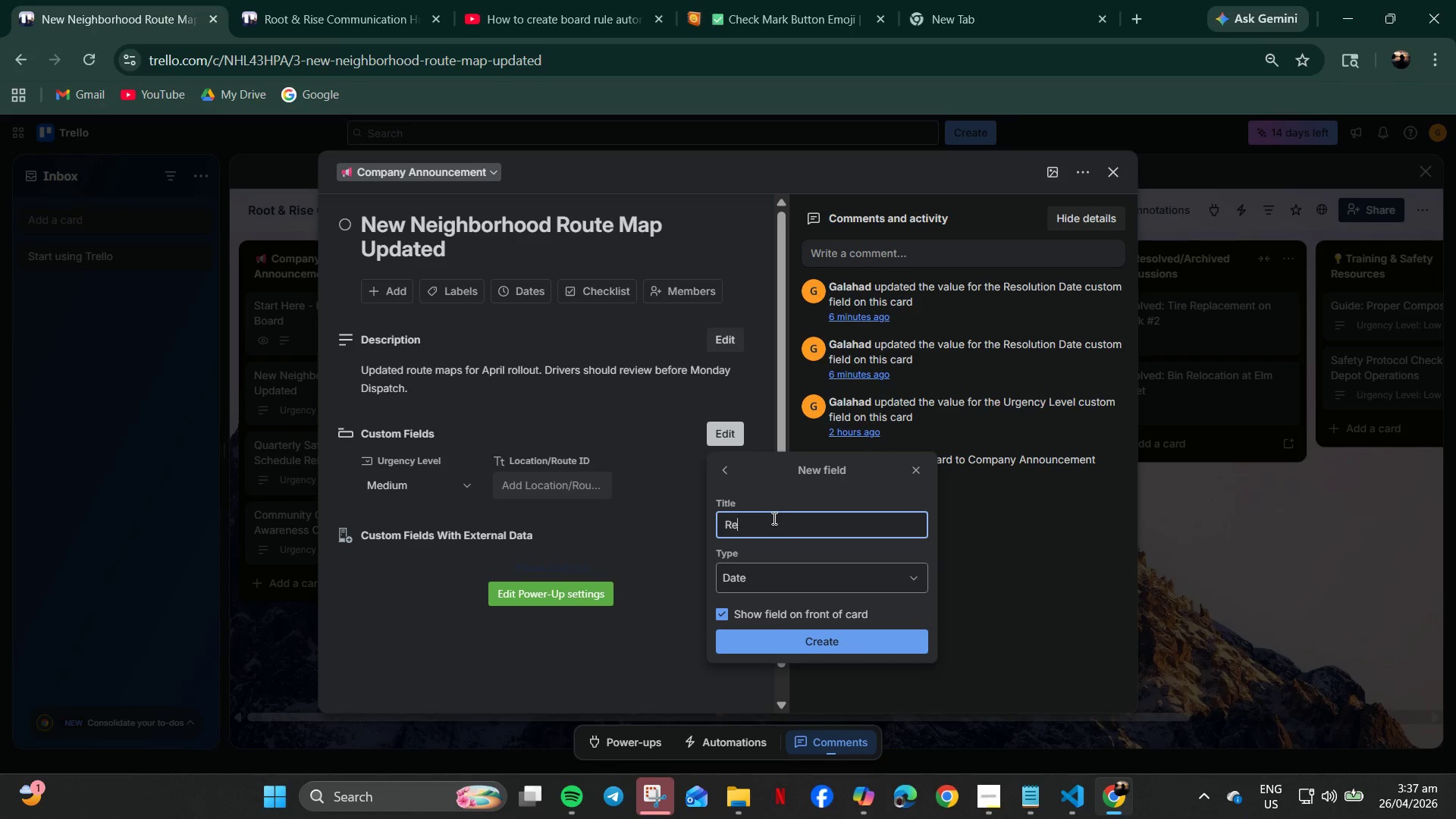 
type(ol)
 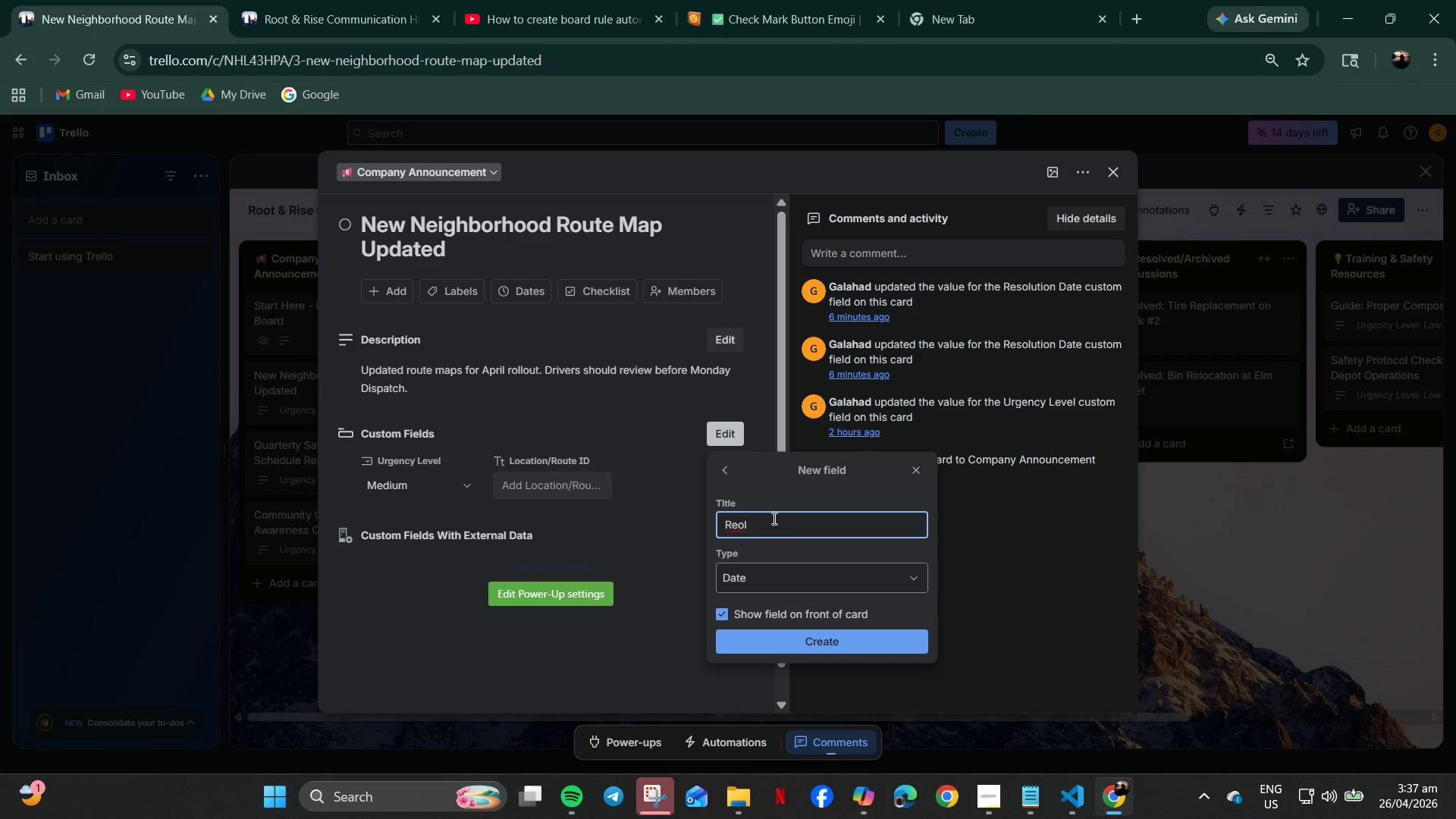 
key(Backspace)
key(Backspace)
type(solution Date)
 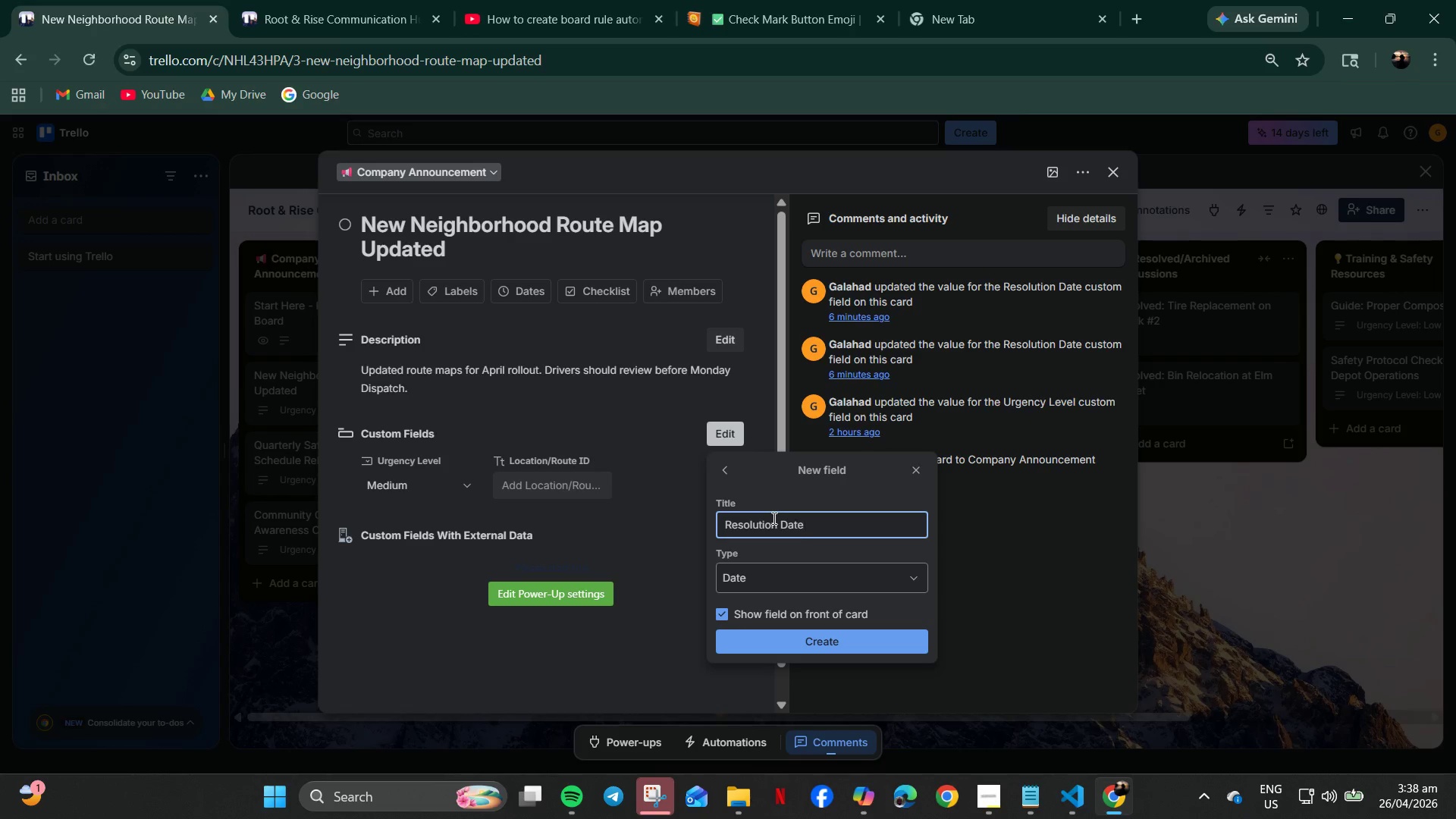 
wait(9.38)
 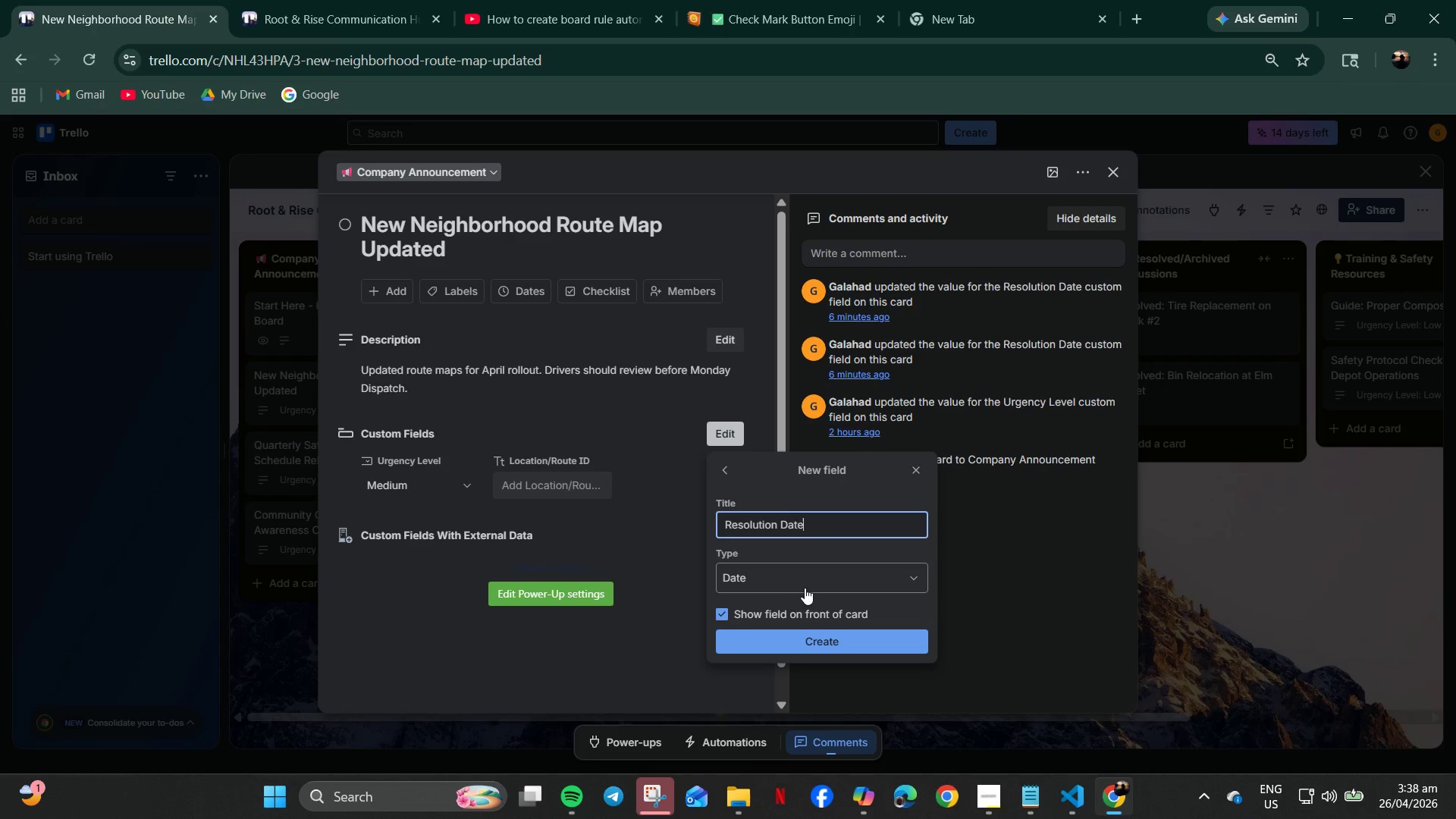 
left_click([808, 747])
 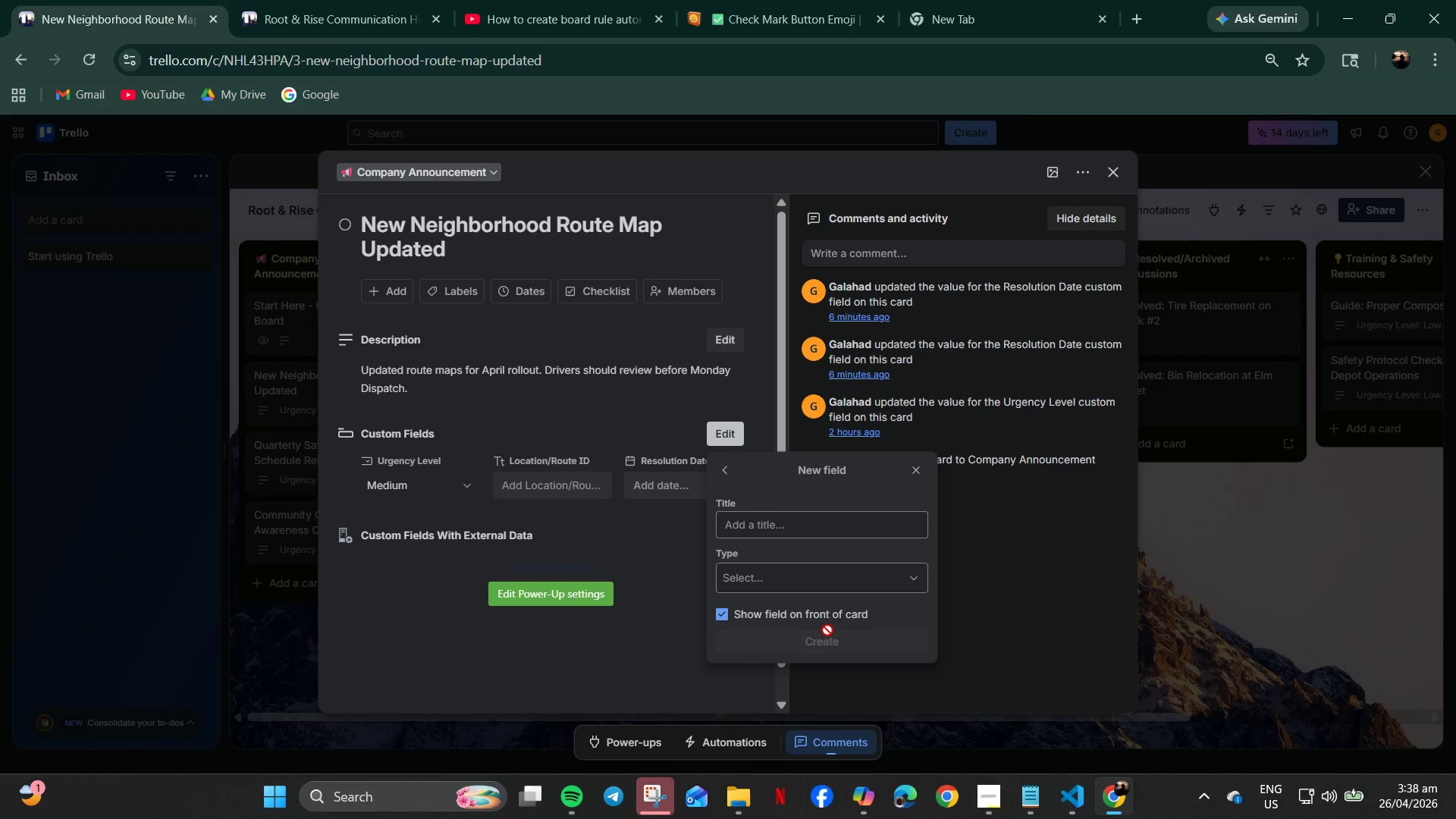 
wait(5.33)
 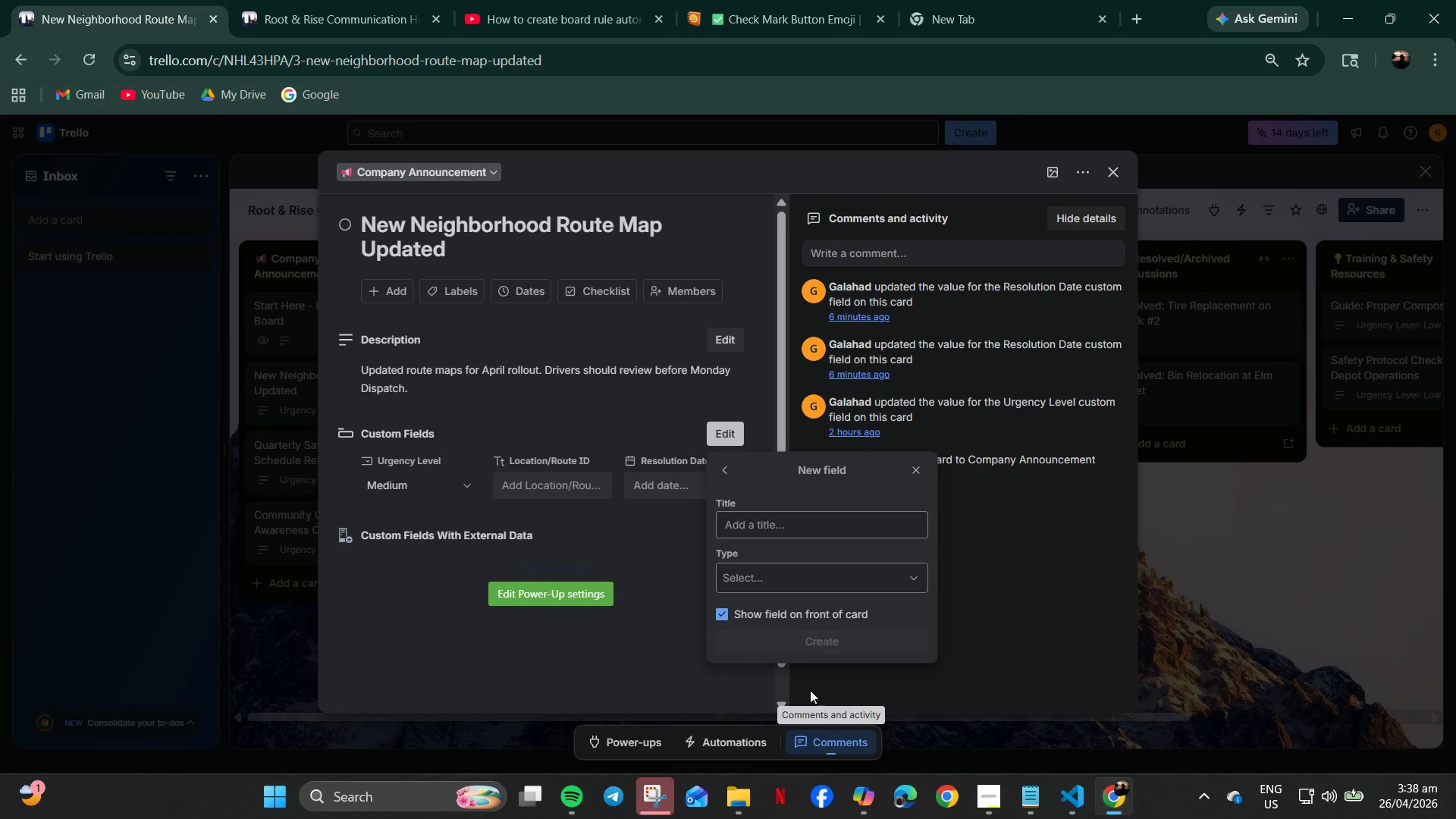 
left_click([772, 523])
 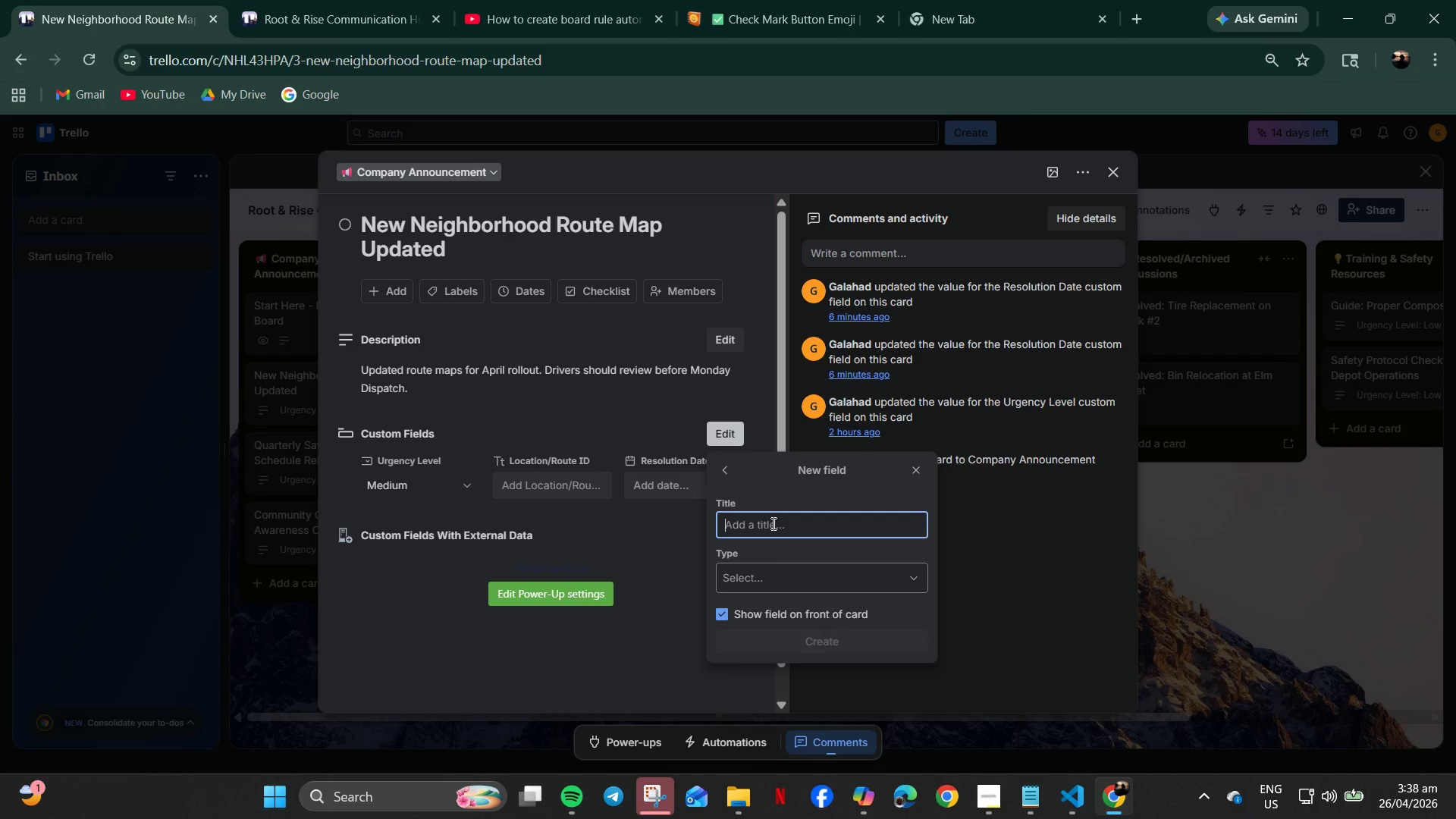 
type(Staf)
 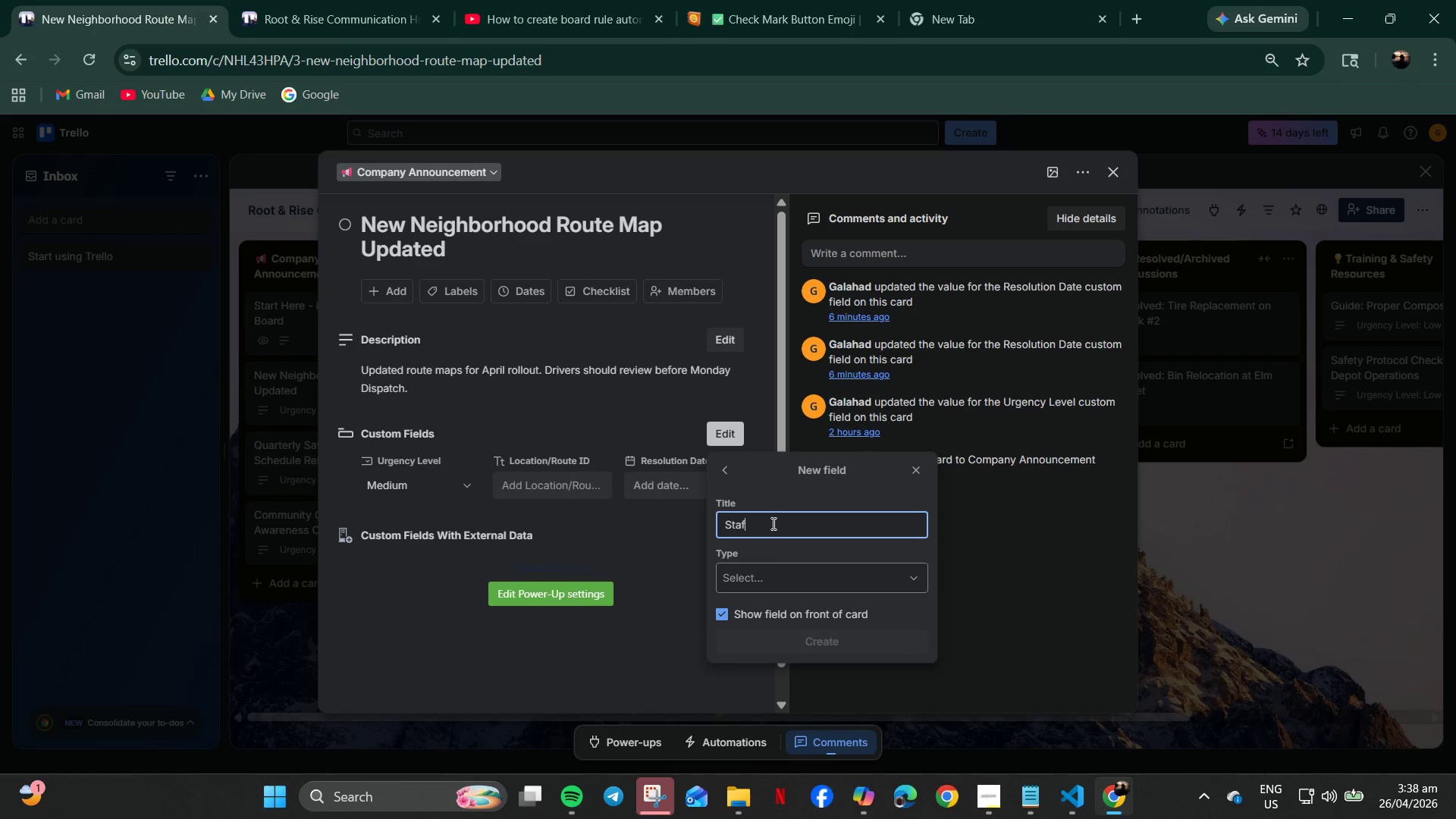 
type(f Involved)
 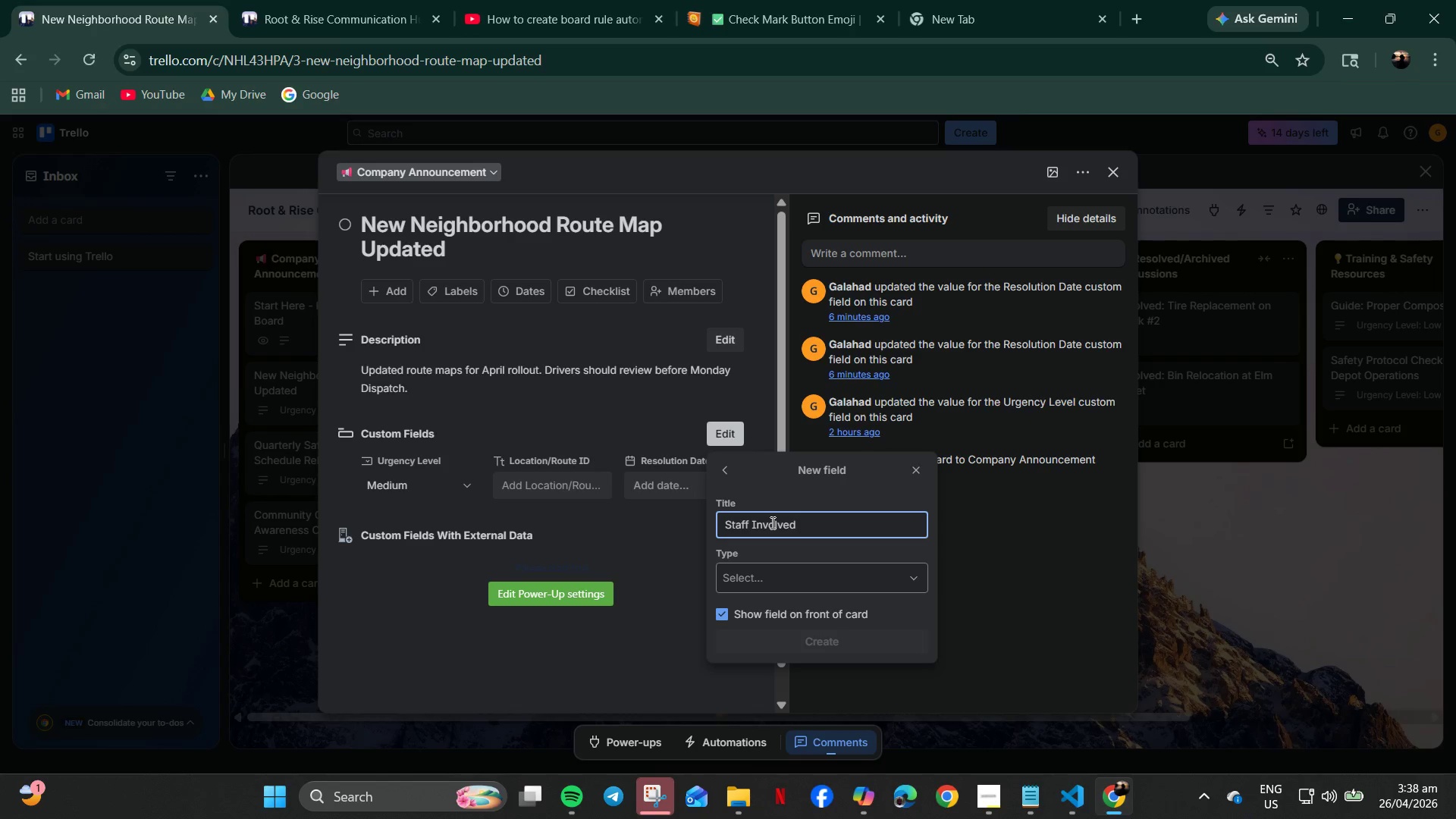 
left_click([792, 572])
 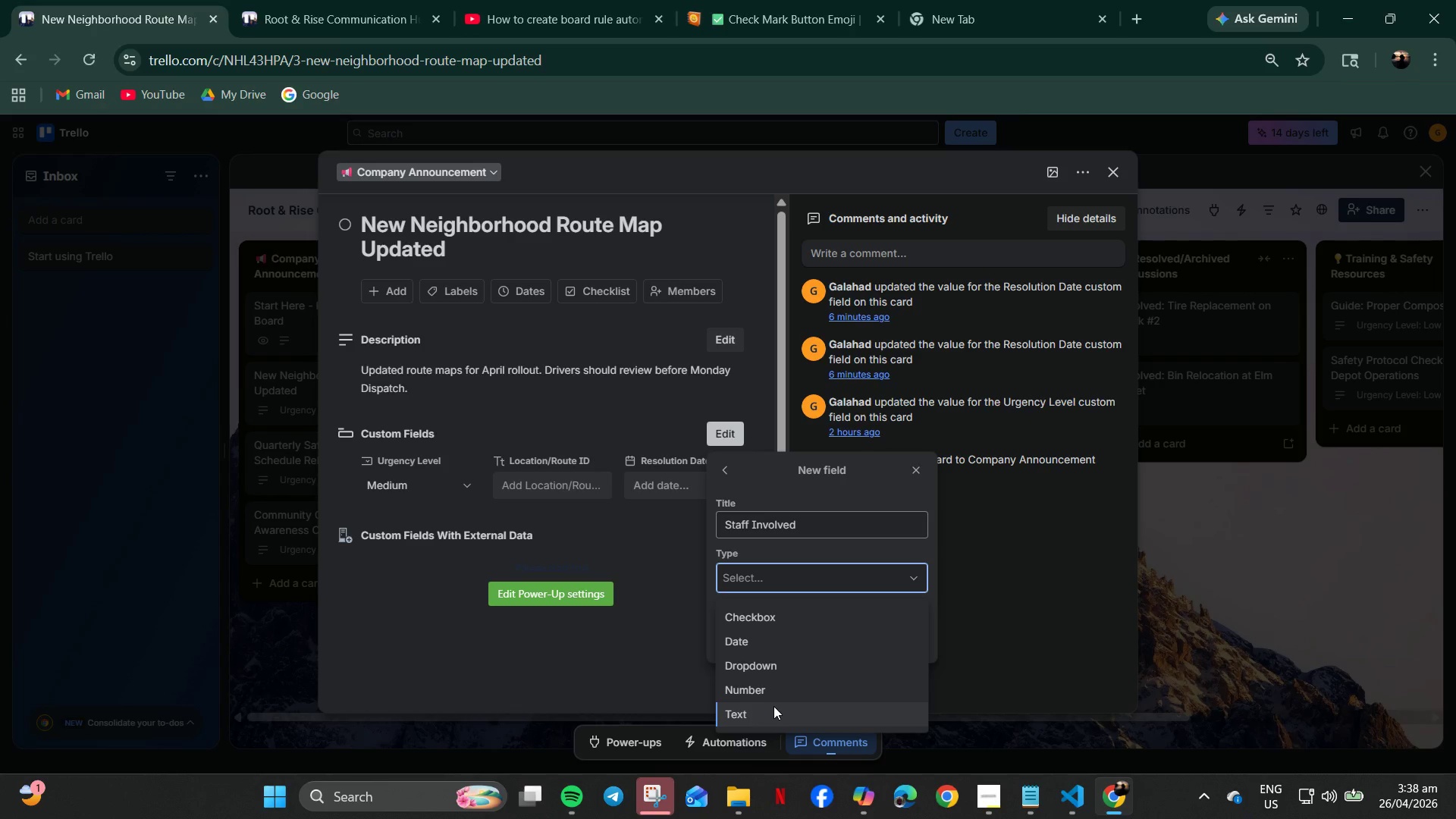 
wait(8.23)
 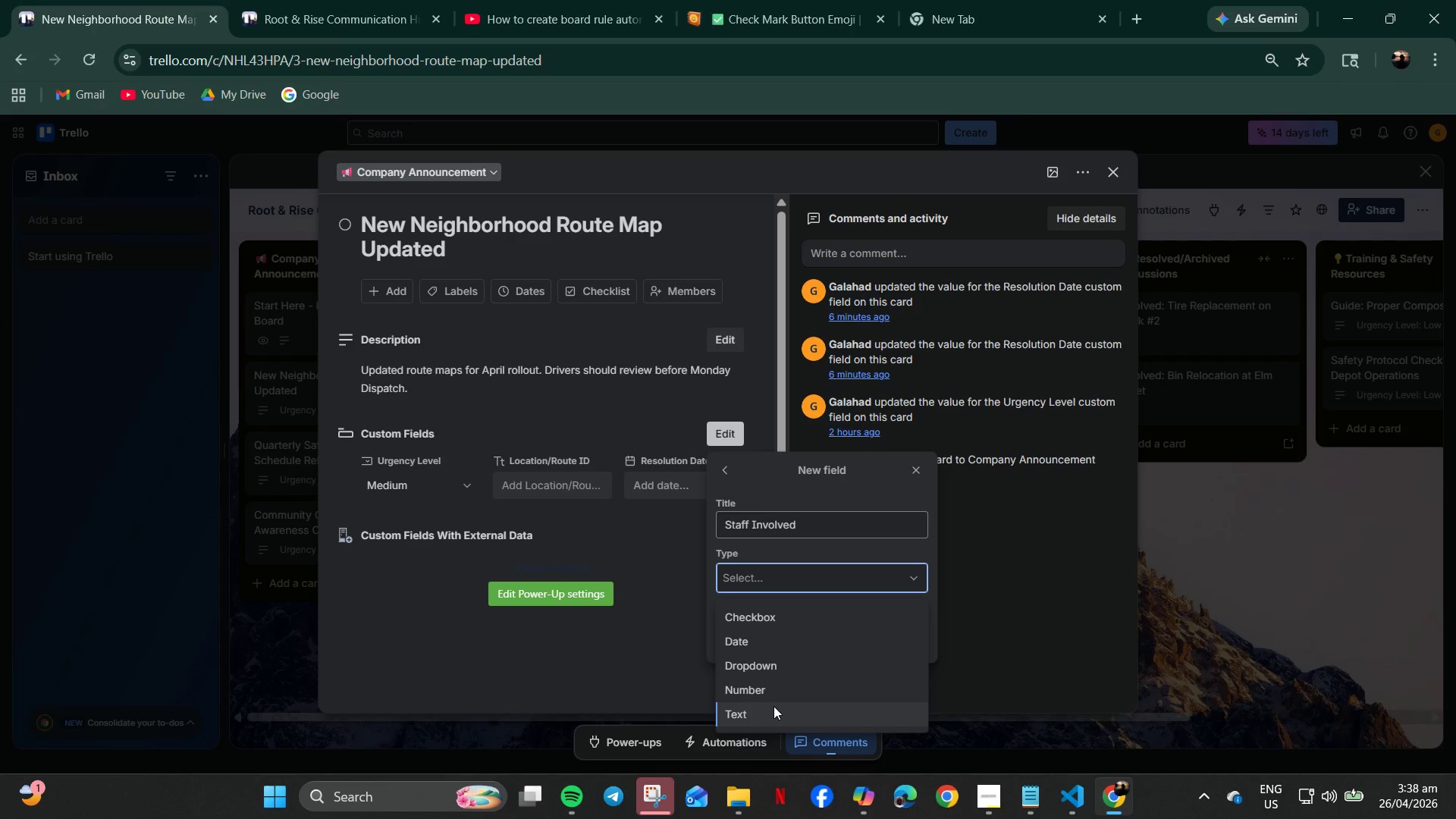 
left_click([768, 714])
 